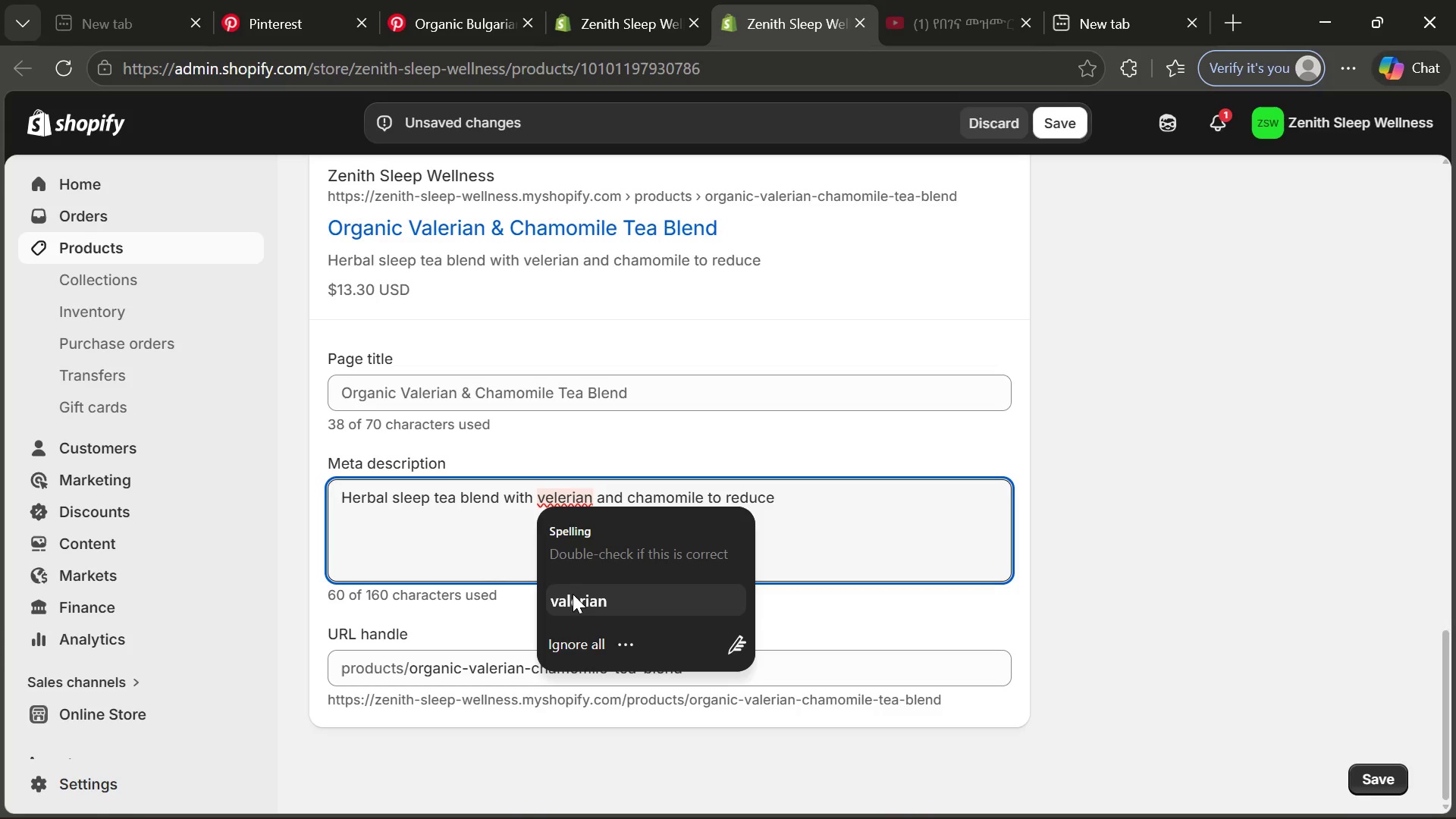 
left_click([573, 595])
 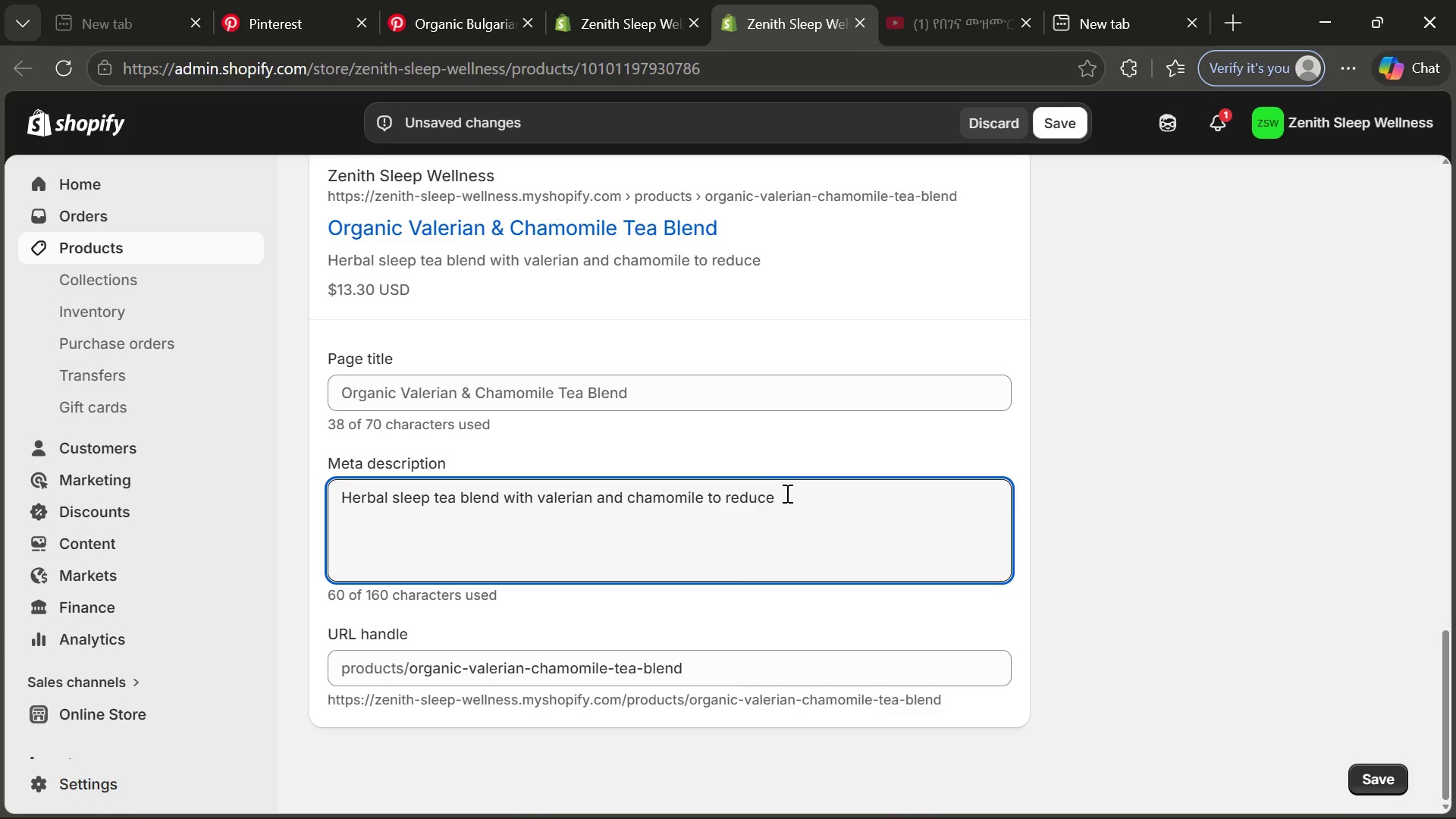 
left_click([792, 494])
 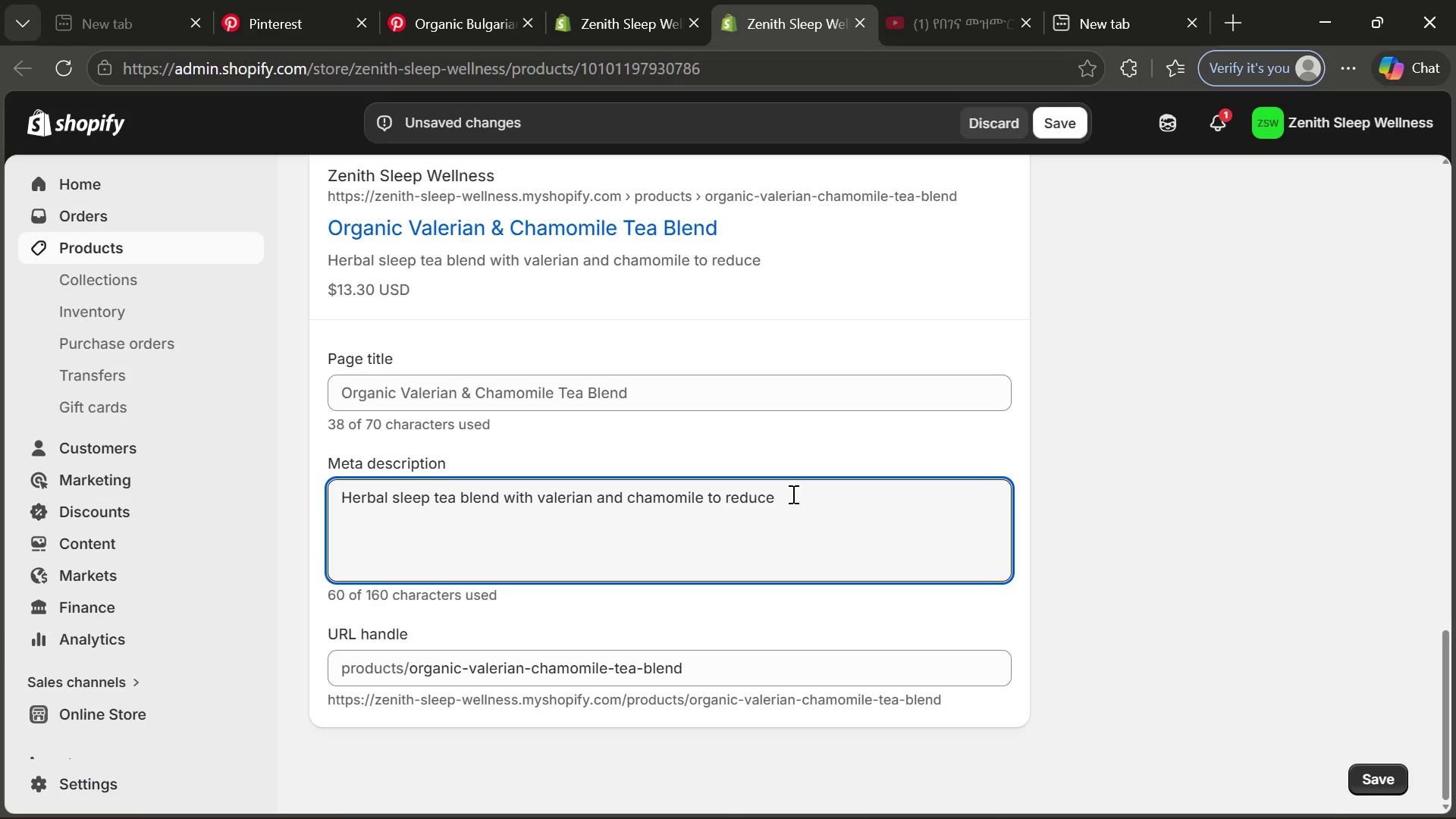 
type( stress, promote relaxation, and support natural sleep cycles.)
 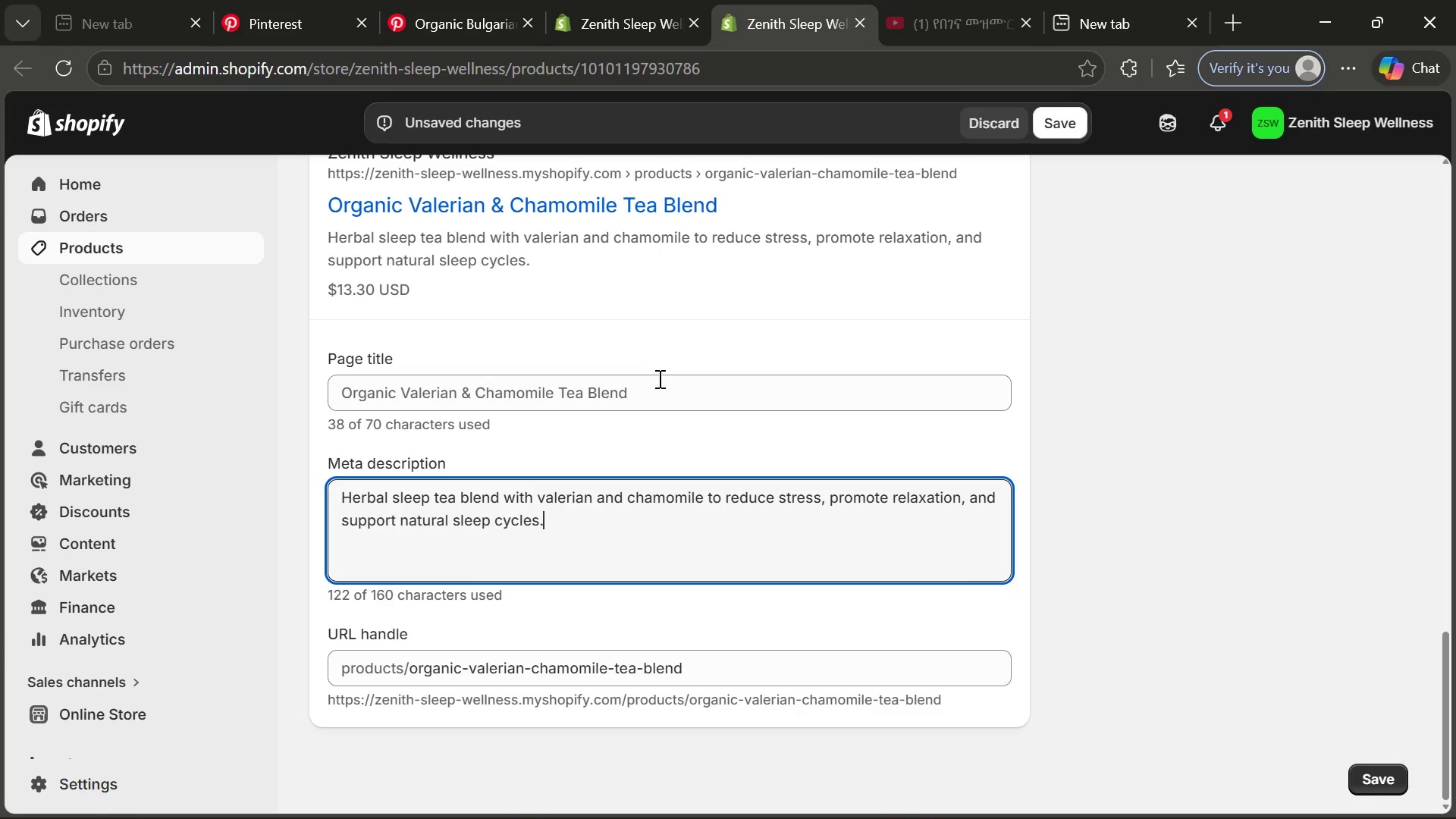 
left_click([660, 389])
 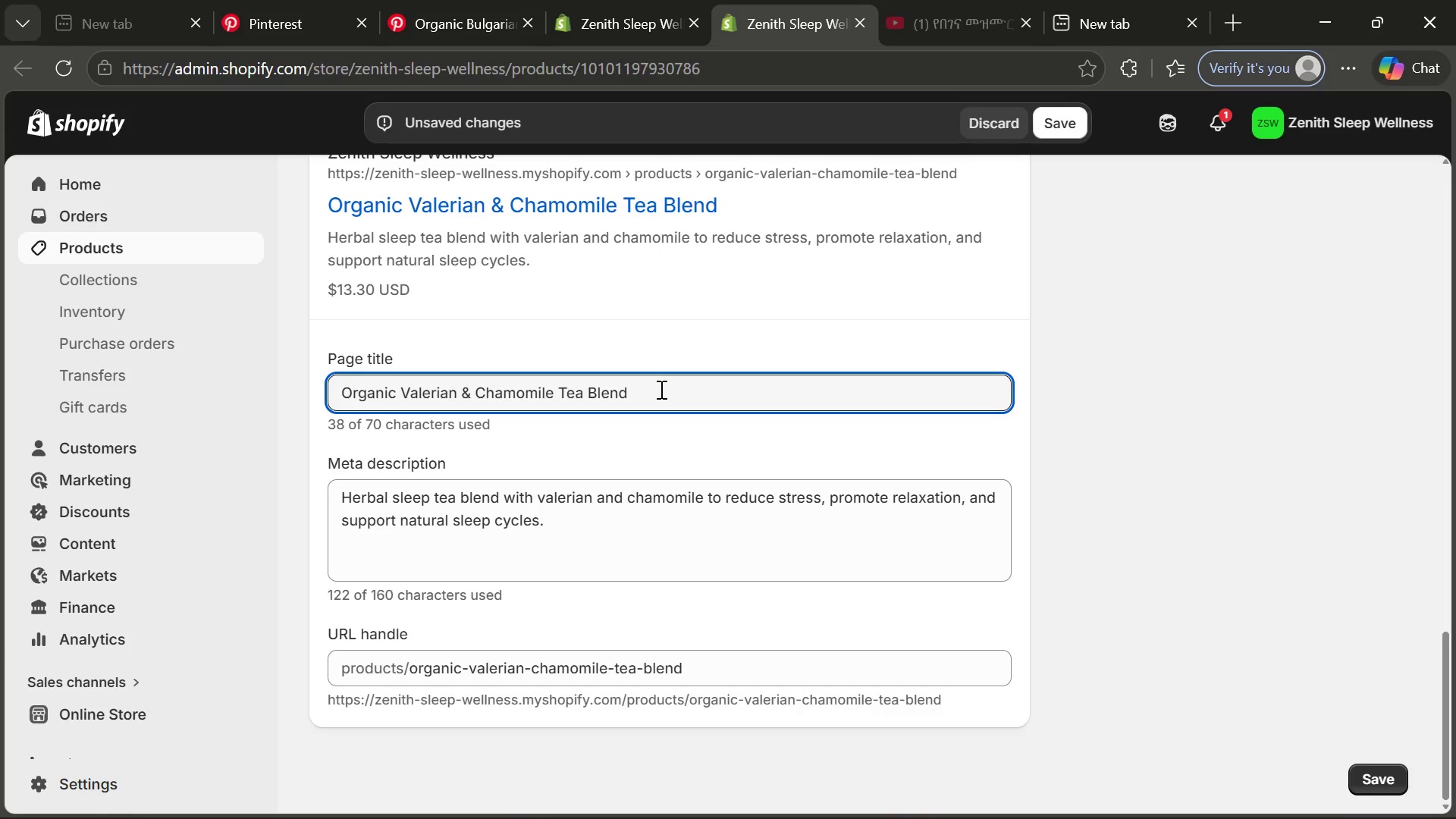 
key(Space)
 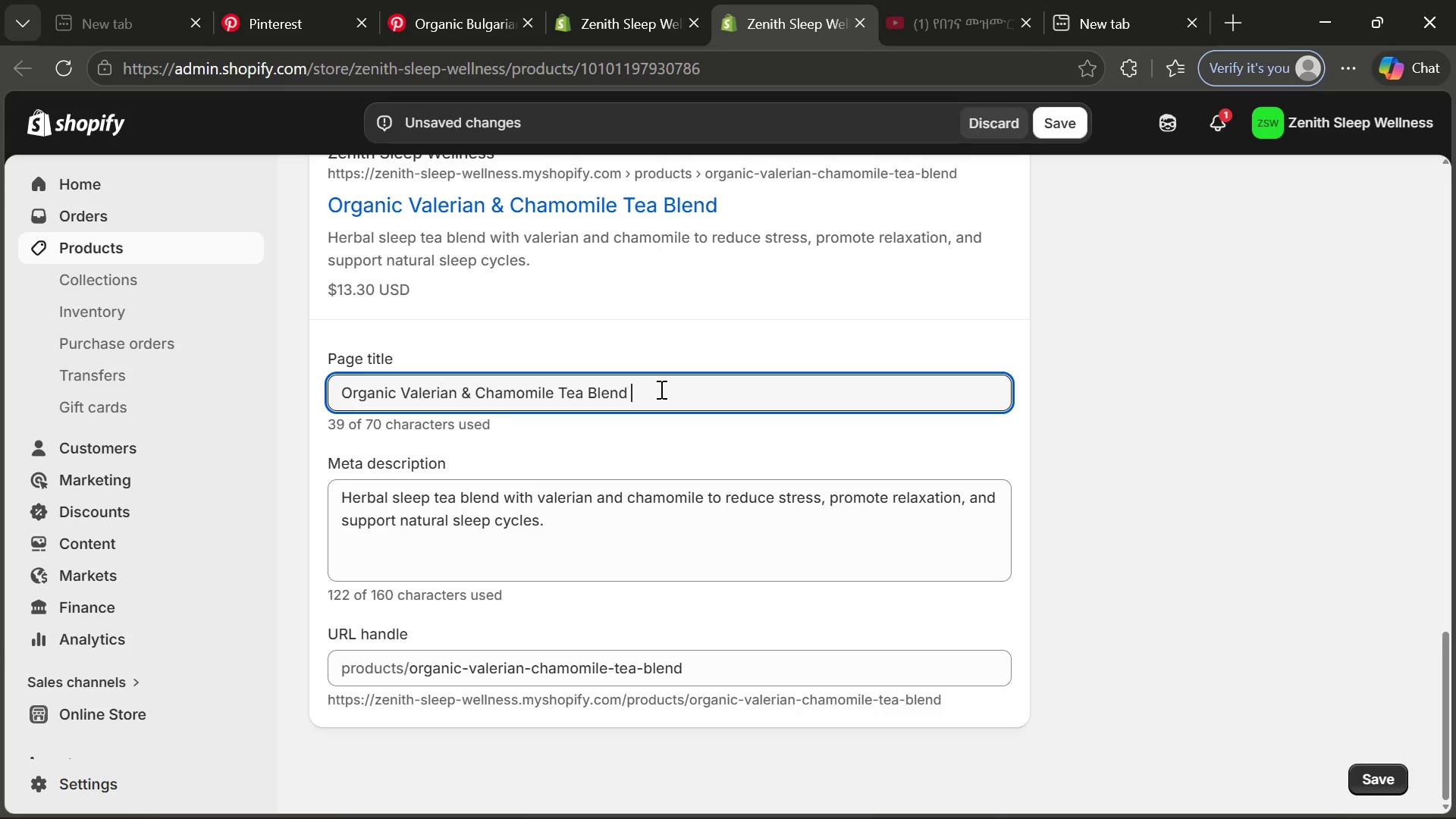 
key(Shift+Backslash)
 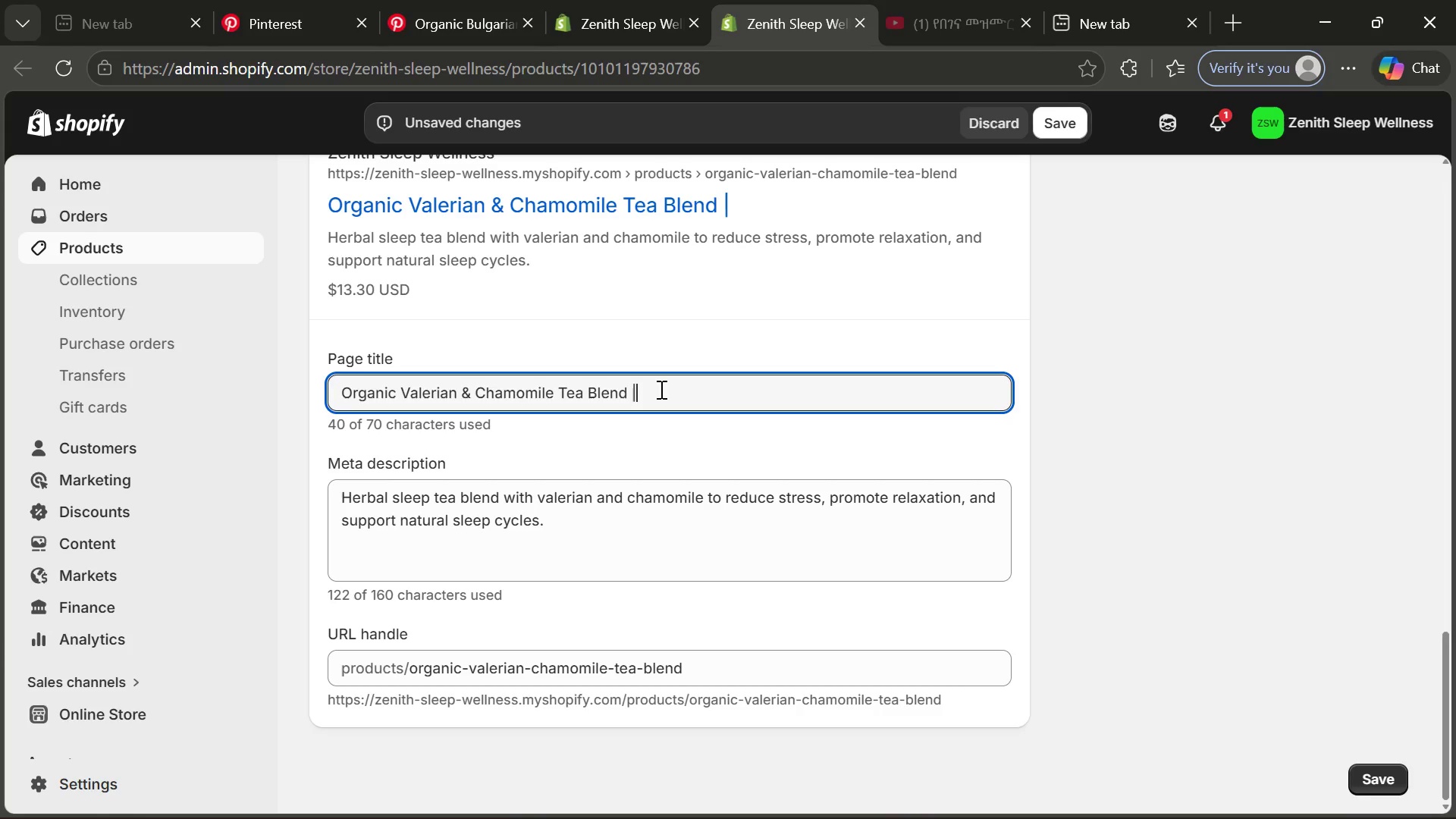 
key(Space)
 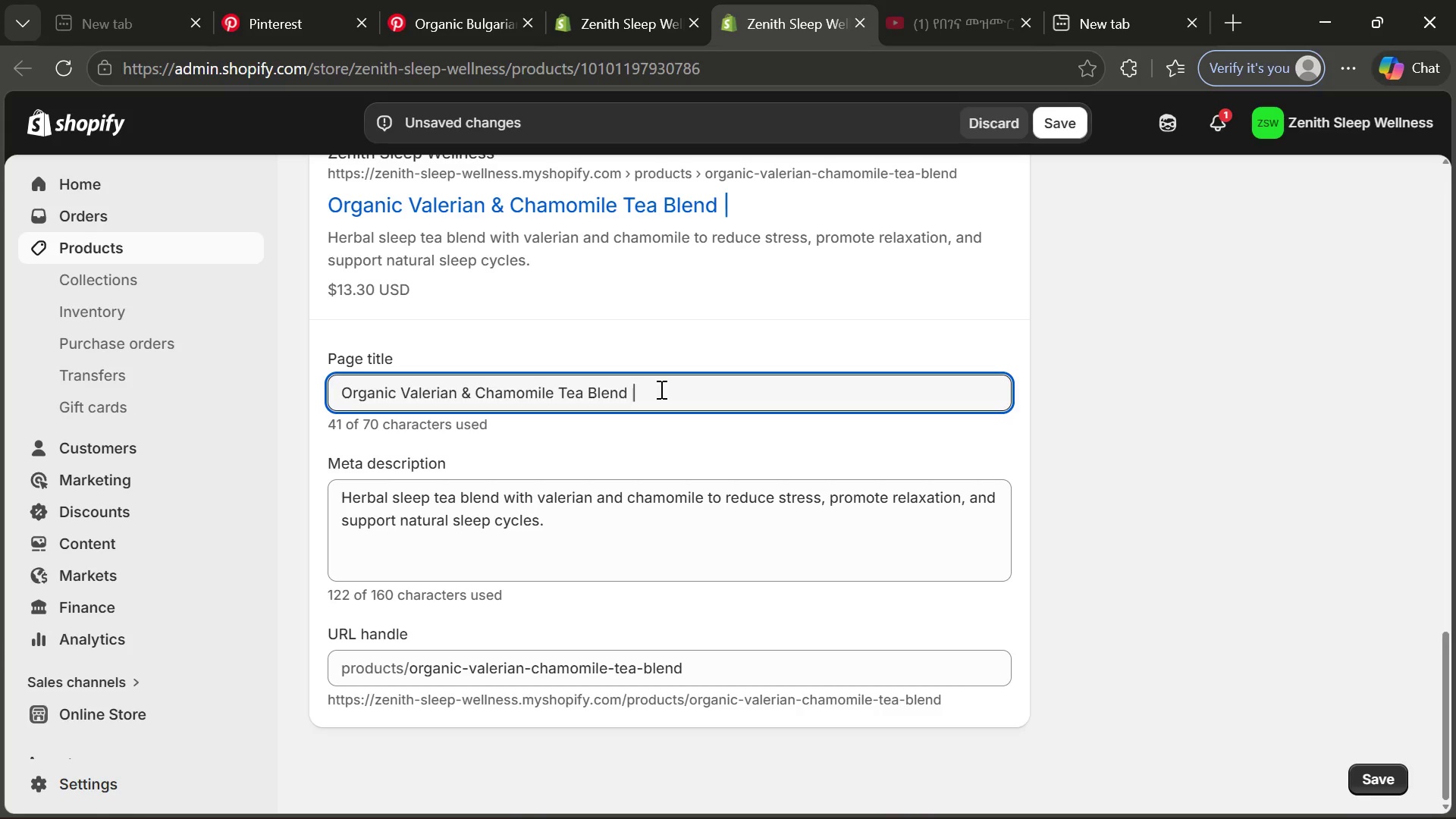 
key(CapsLock)
 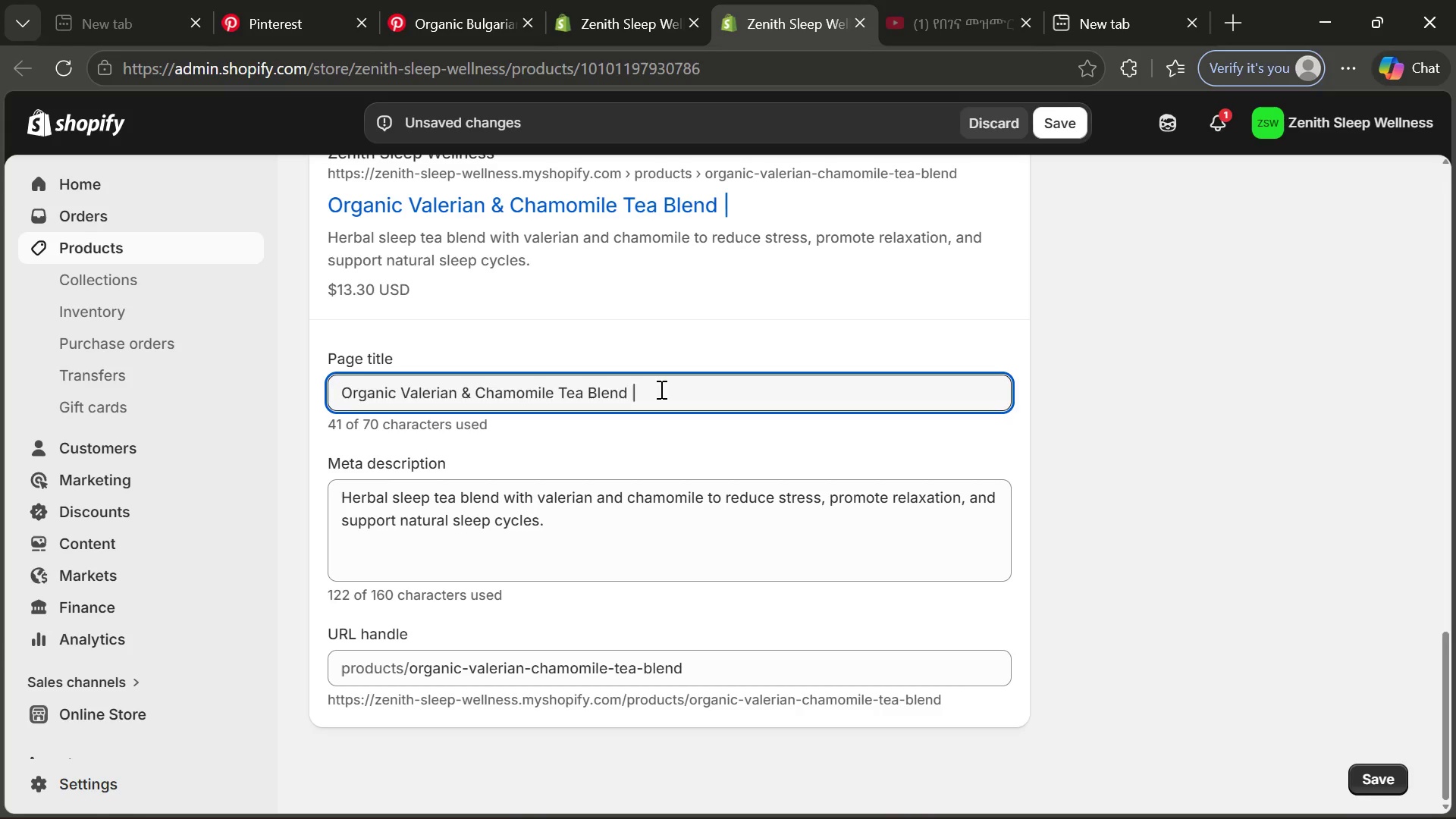 
key(V)
 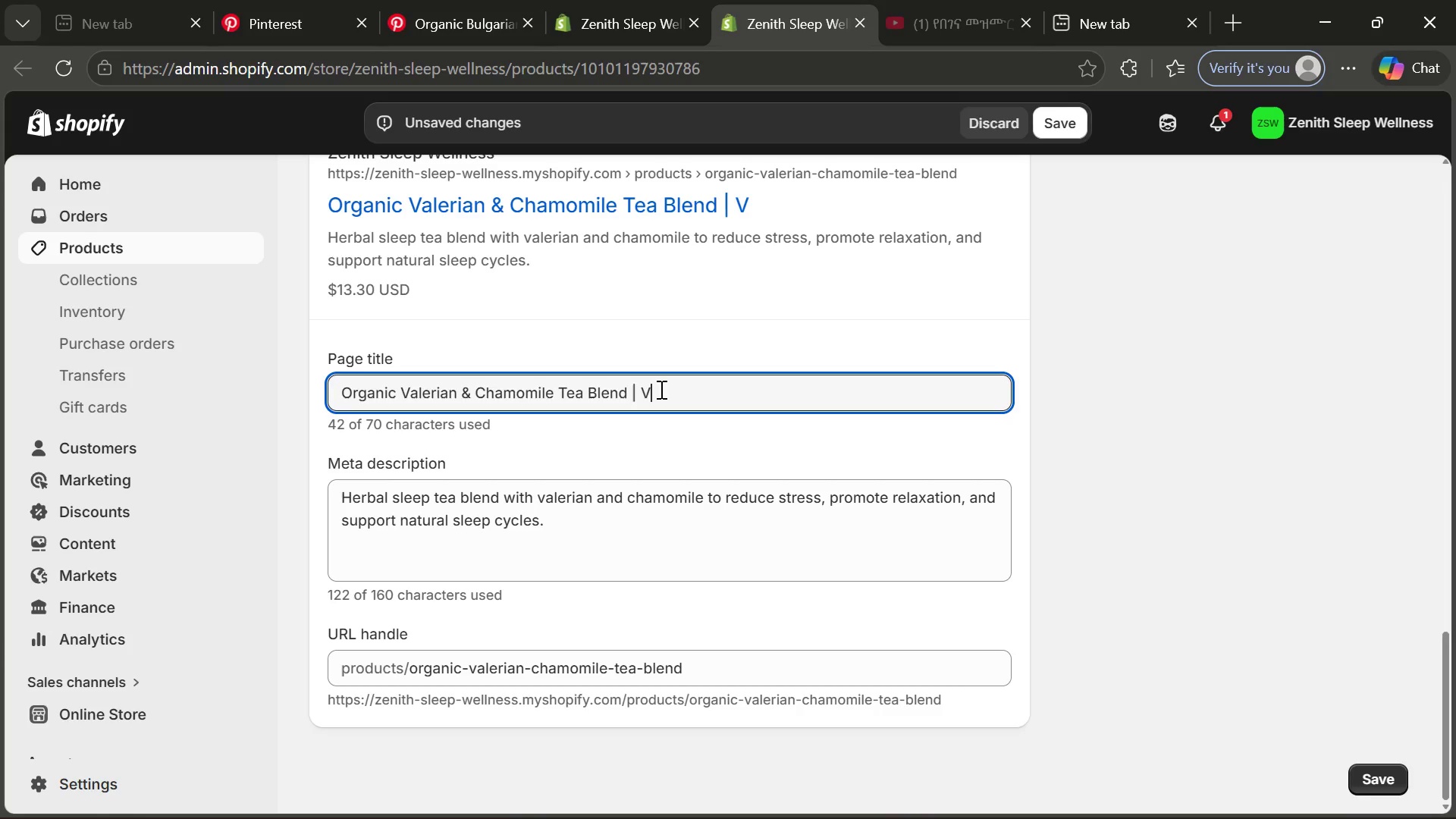 
key(CapsLock)
 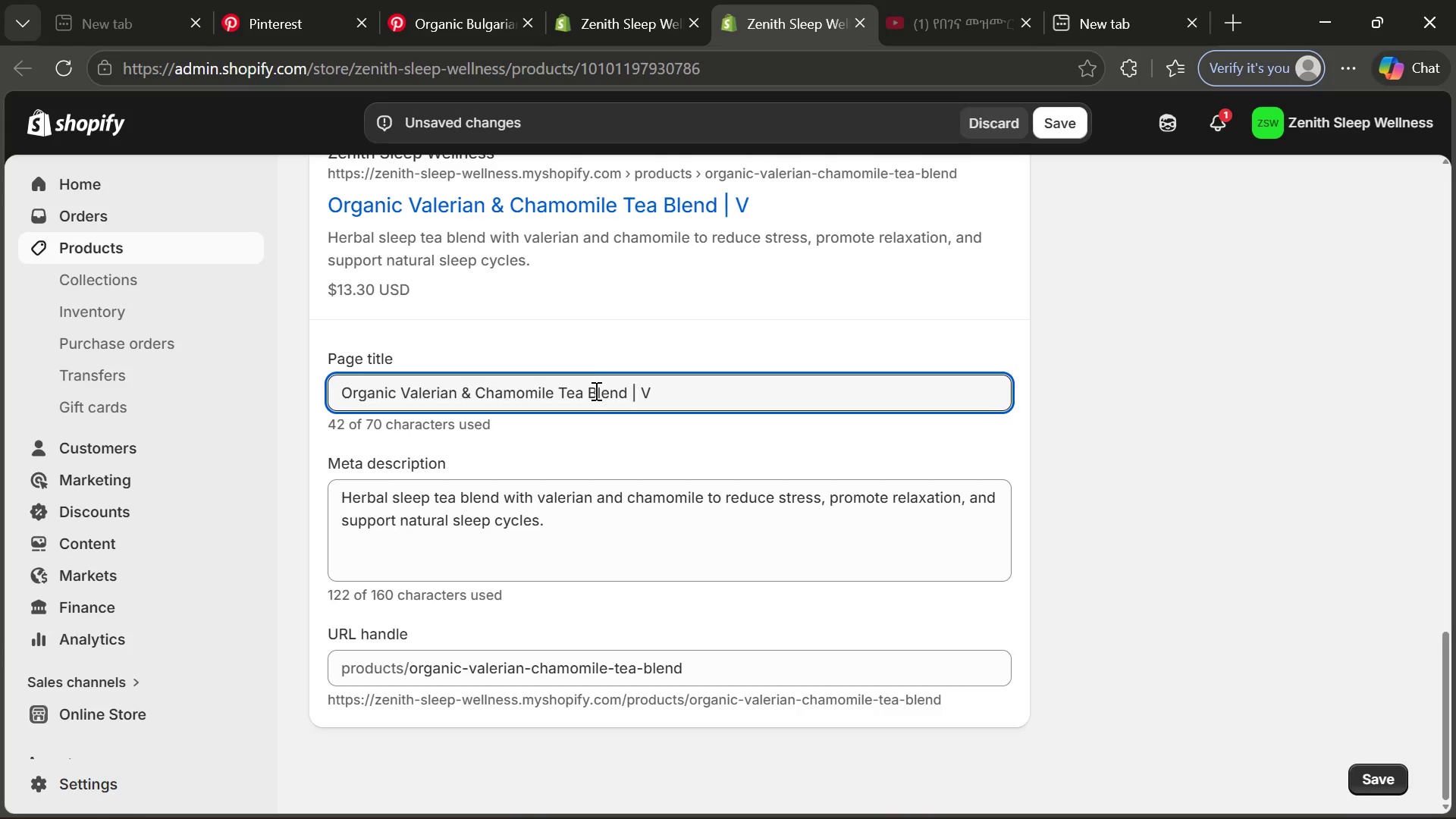 
left_click_drag(start_coordinate=[551, 393], to_coordinate=[405, 385])
 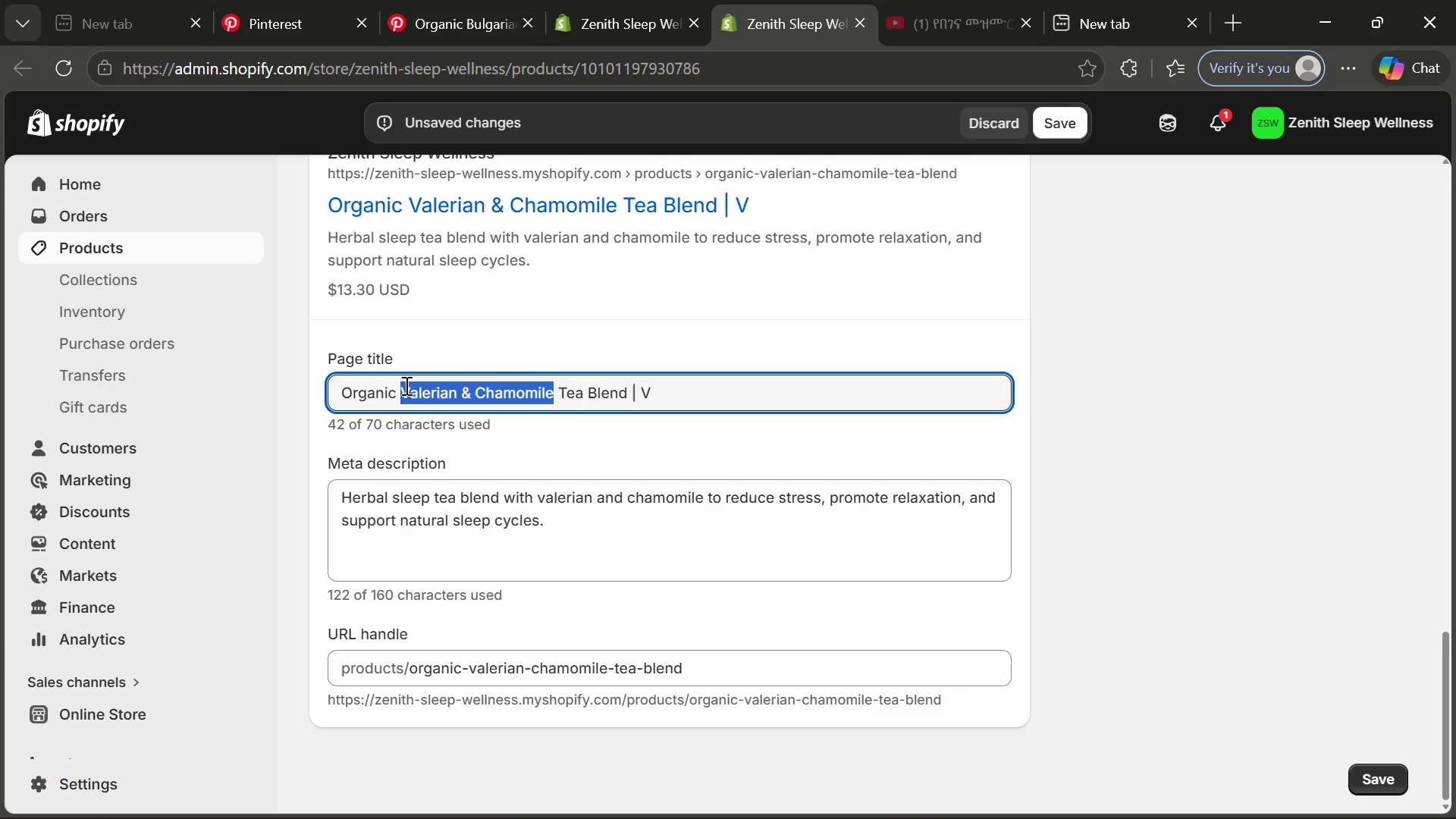 
key(Control+ControlLeft)
 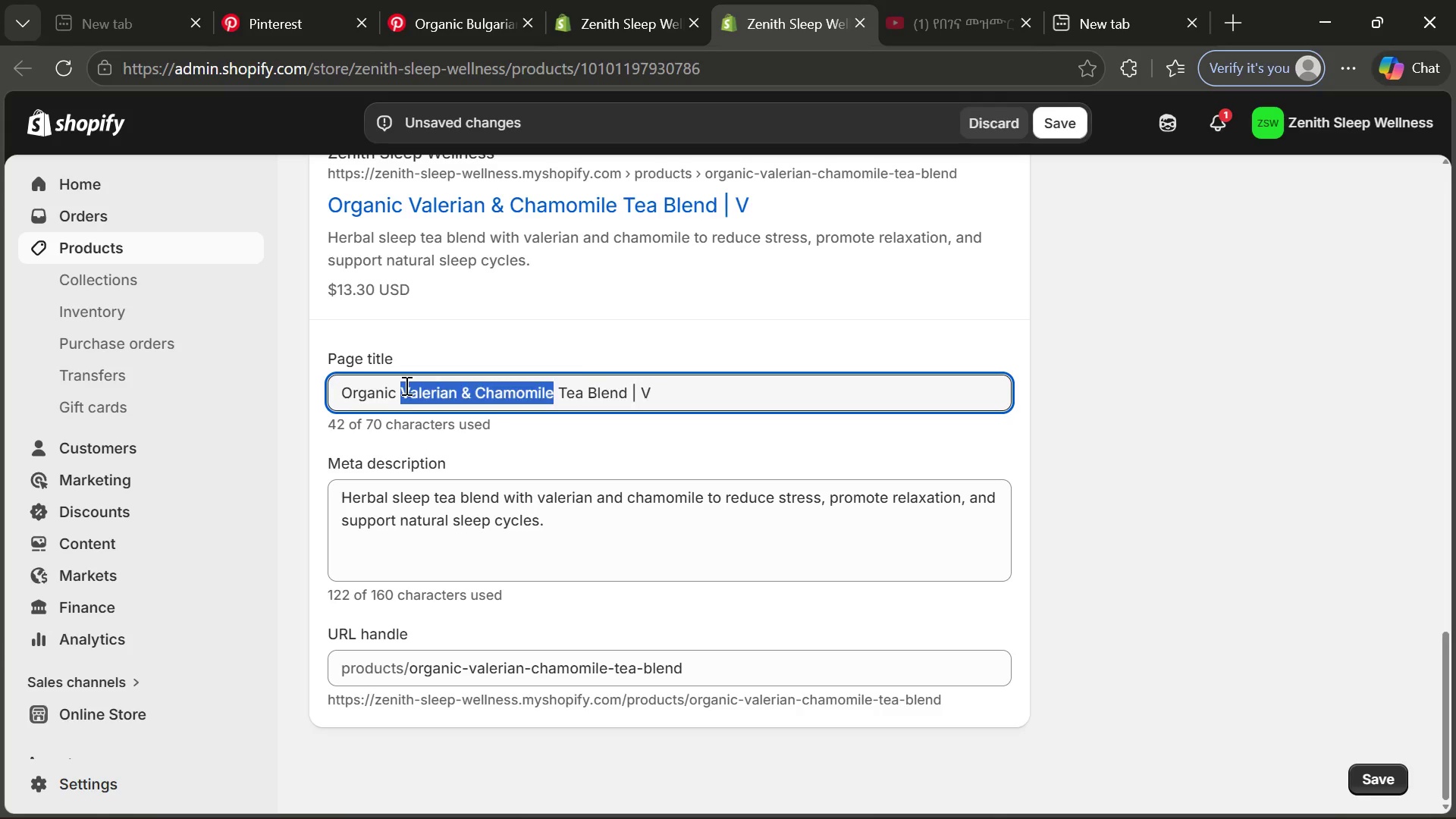 
key(Control+X)
 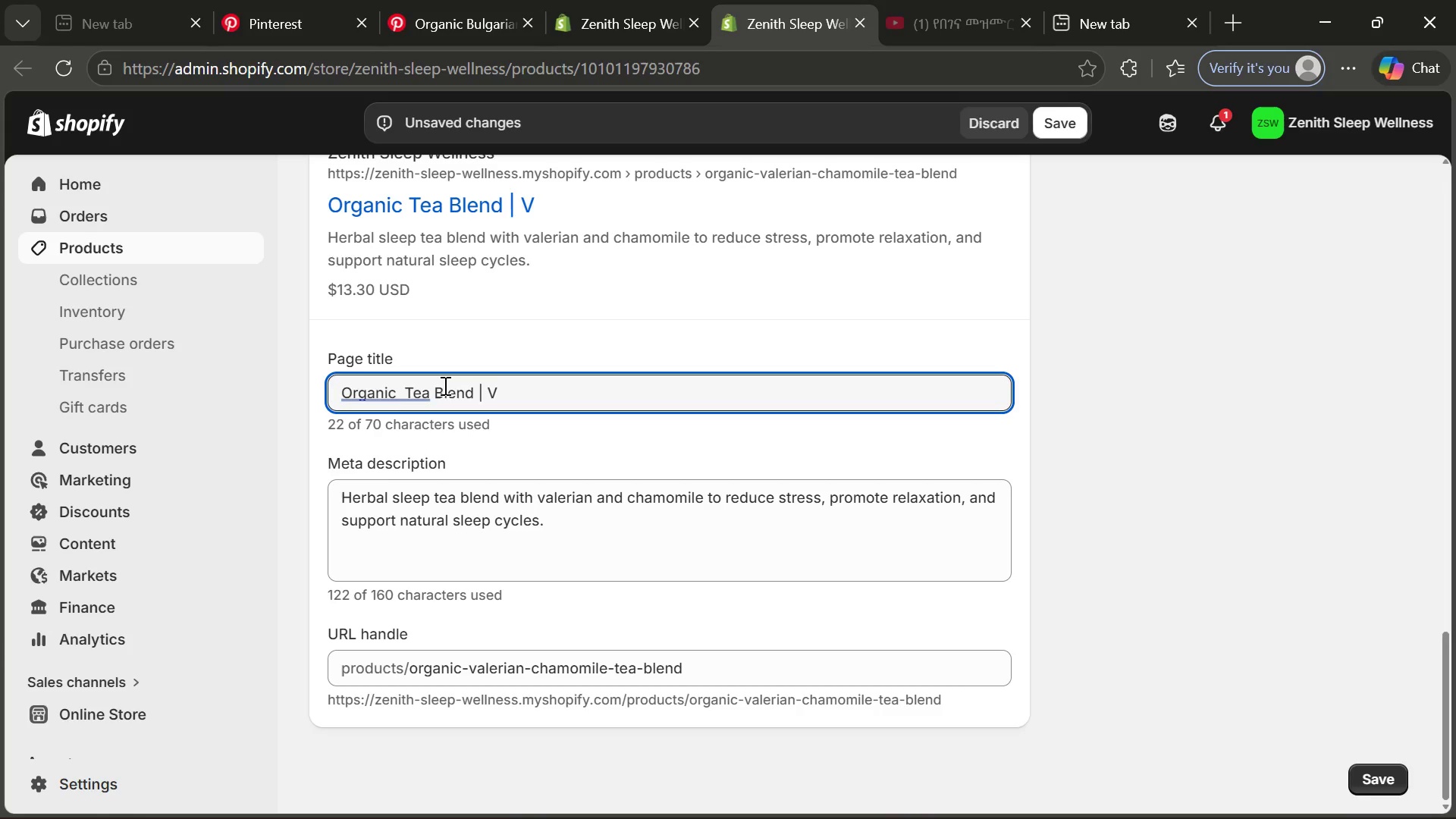 
key(Backspace)
 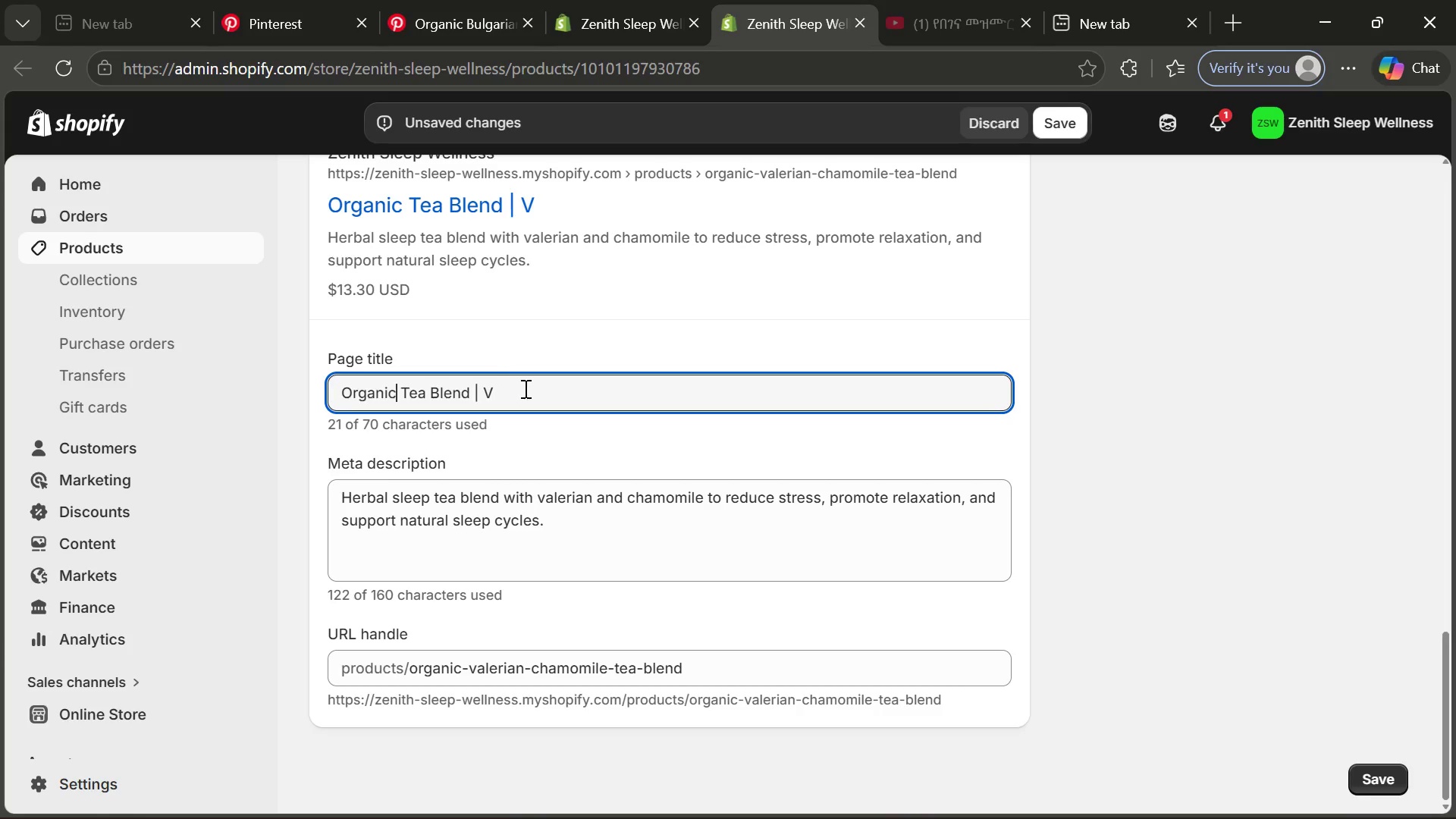 
left_click([524, 388])
 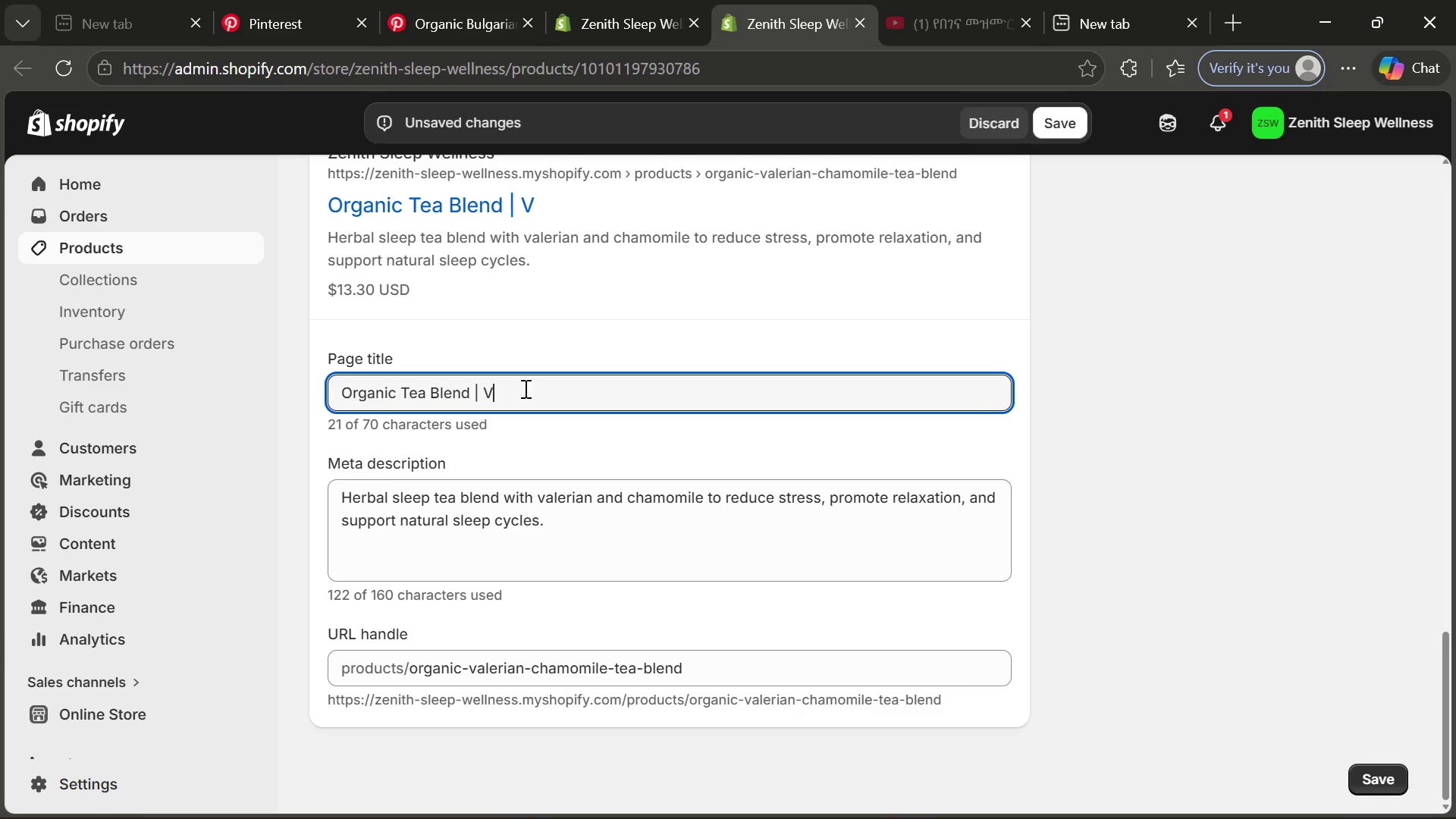 
key(Control+V)
 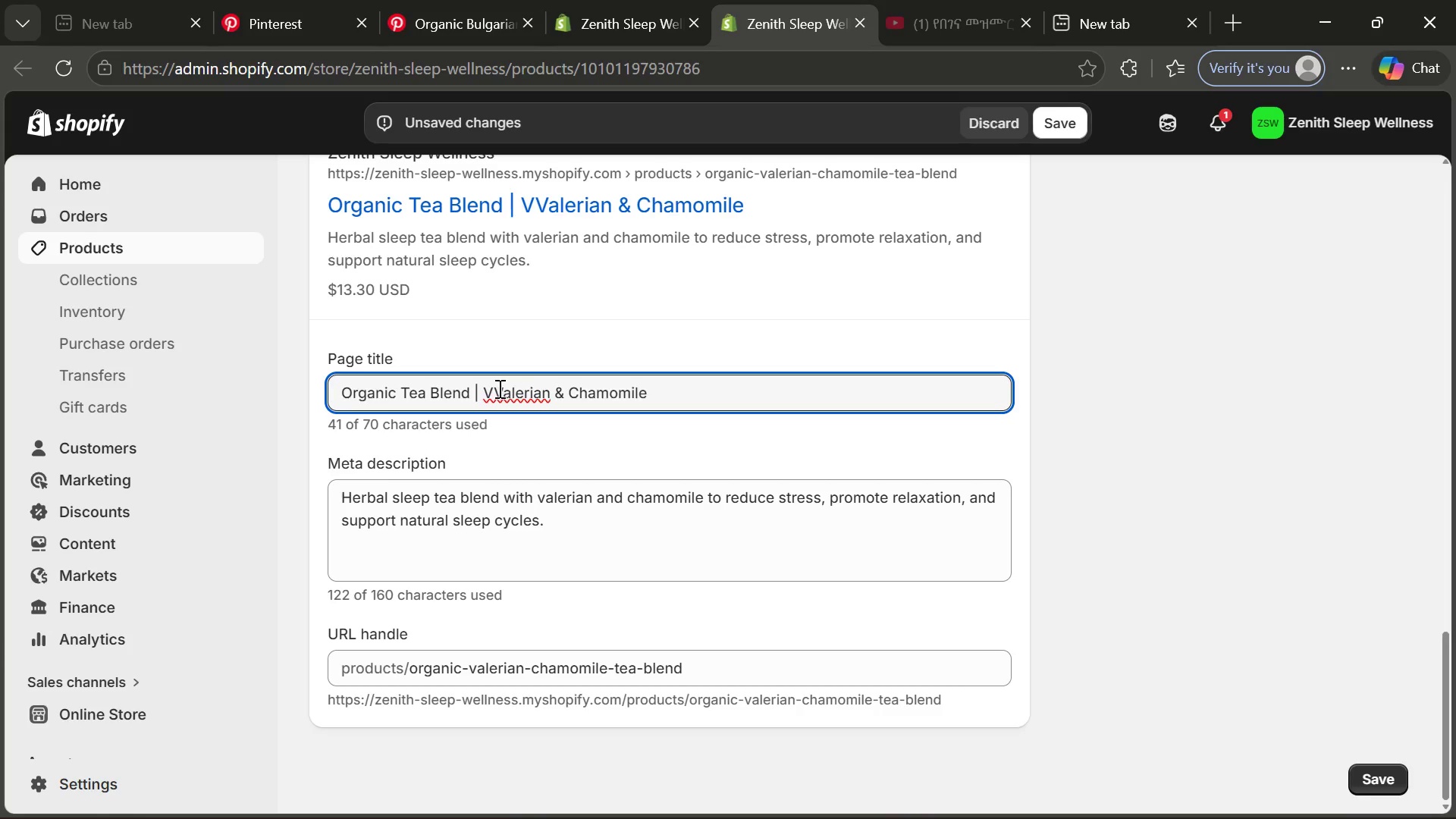 
left_click([498, 388])
 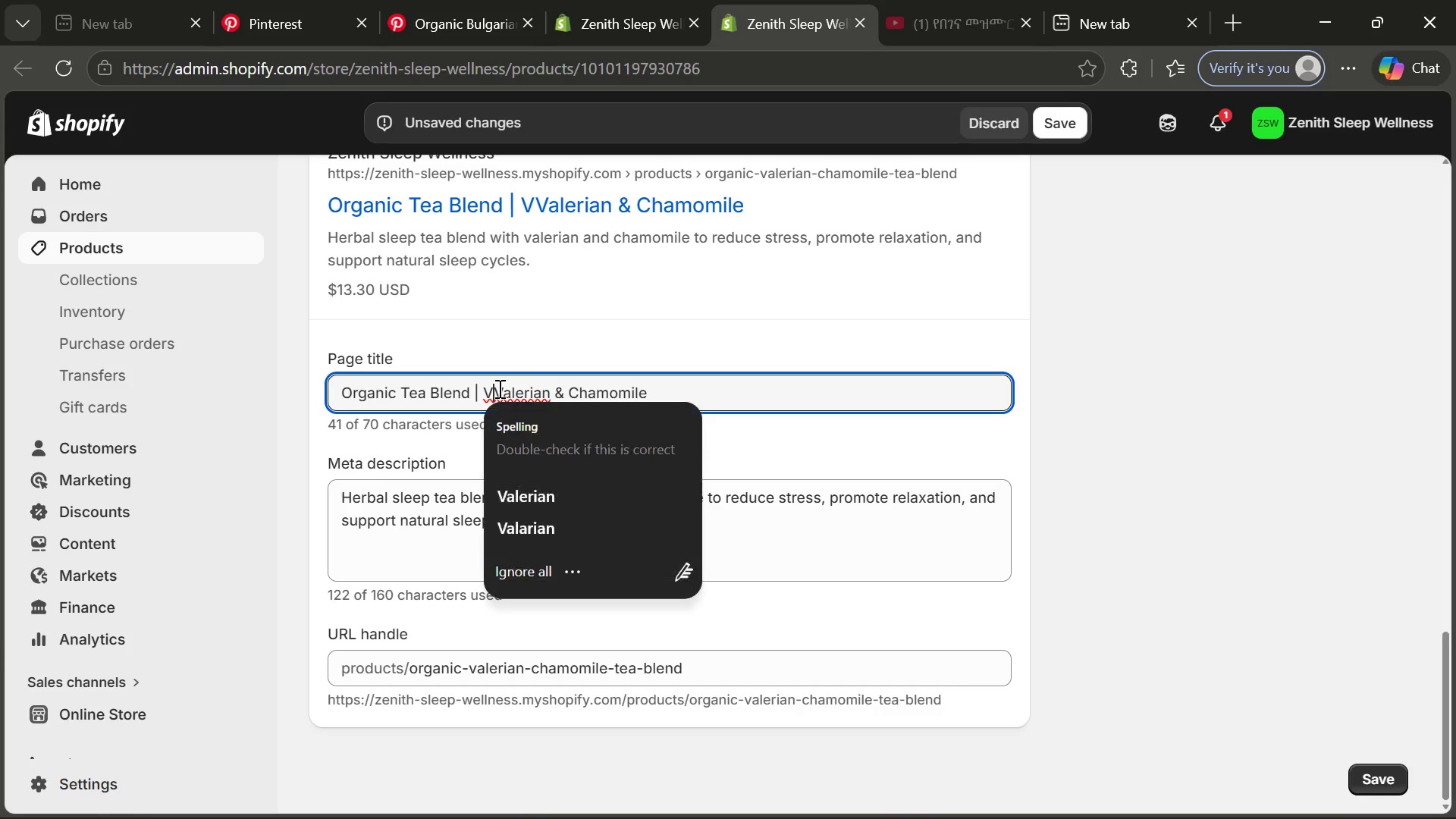 
key(Backspace)
 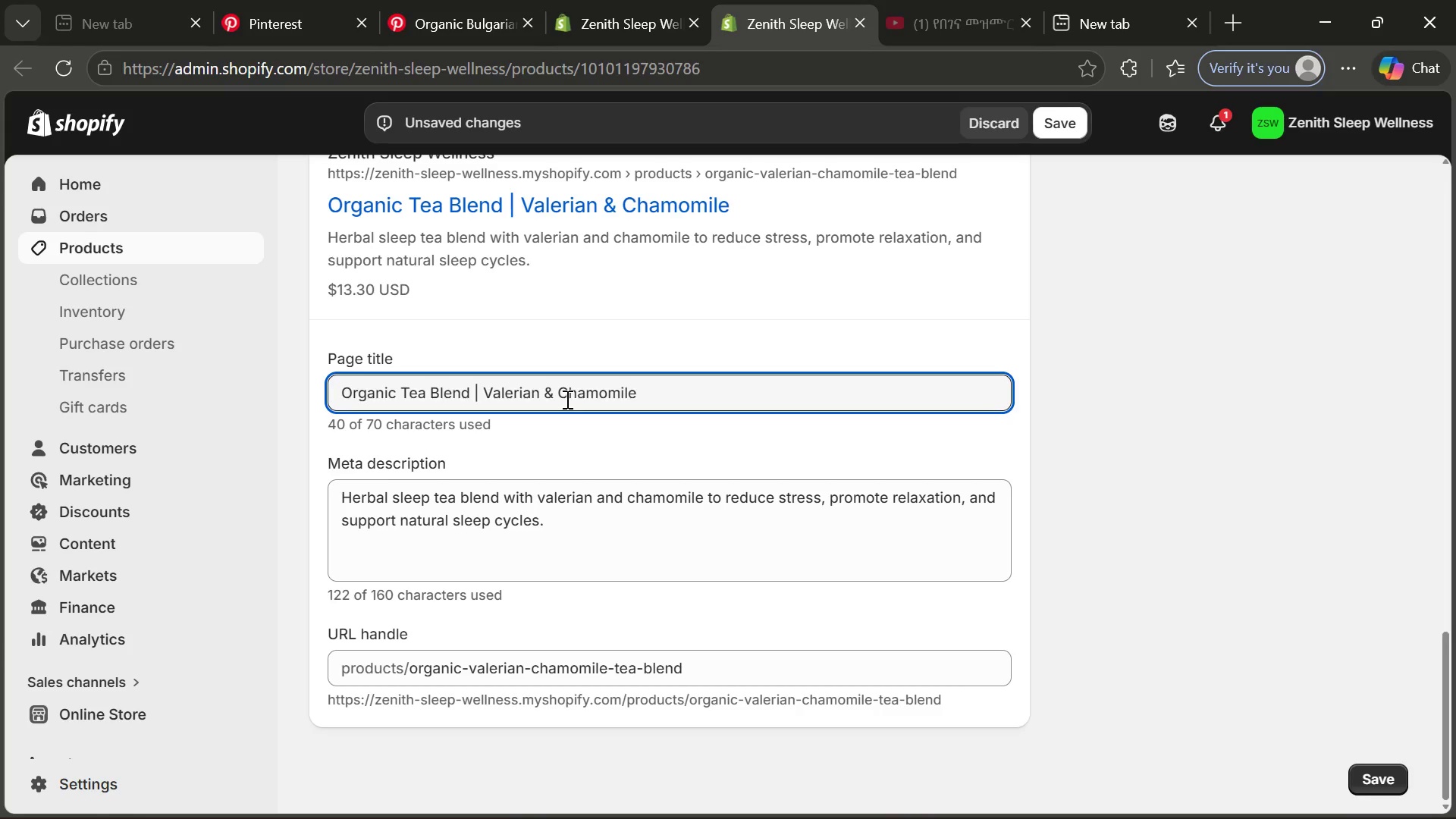 
wait(7.31)
 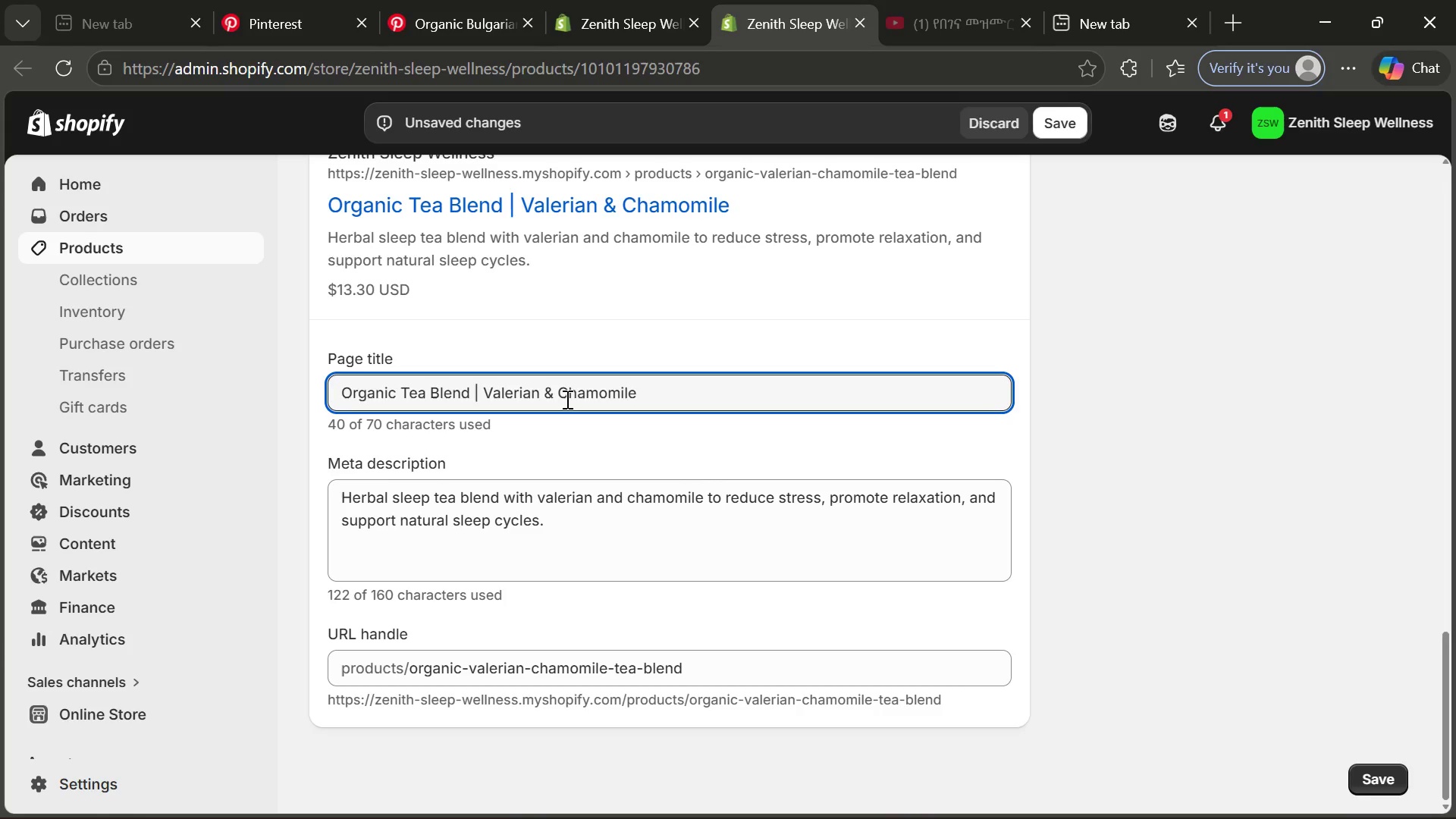 
left_click([654, 401])
 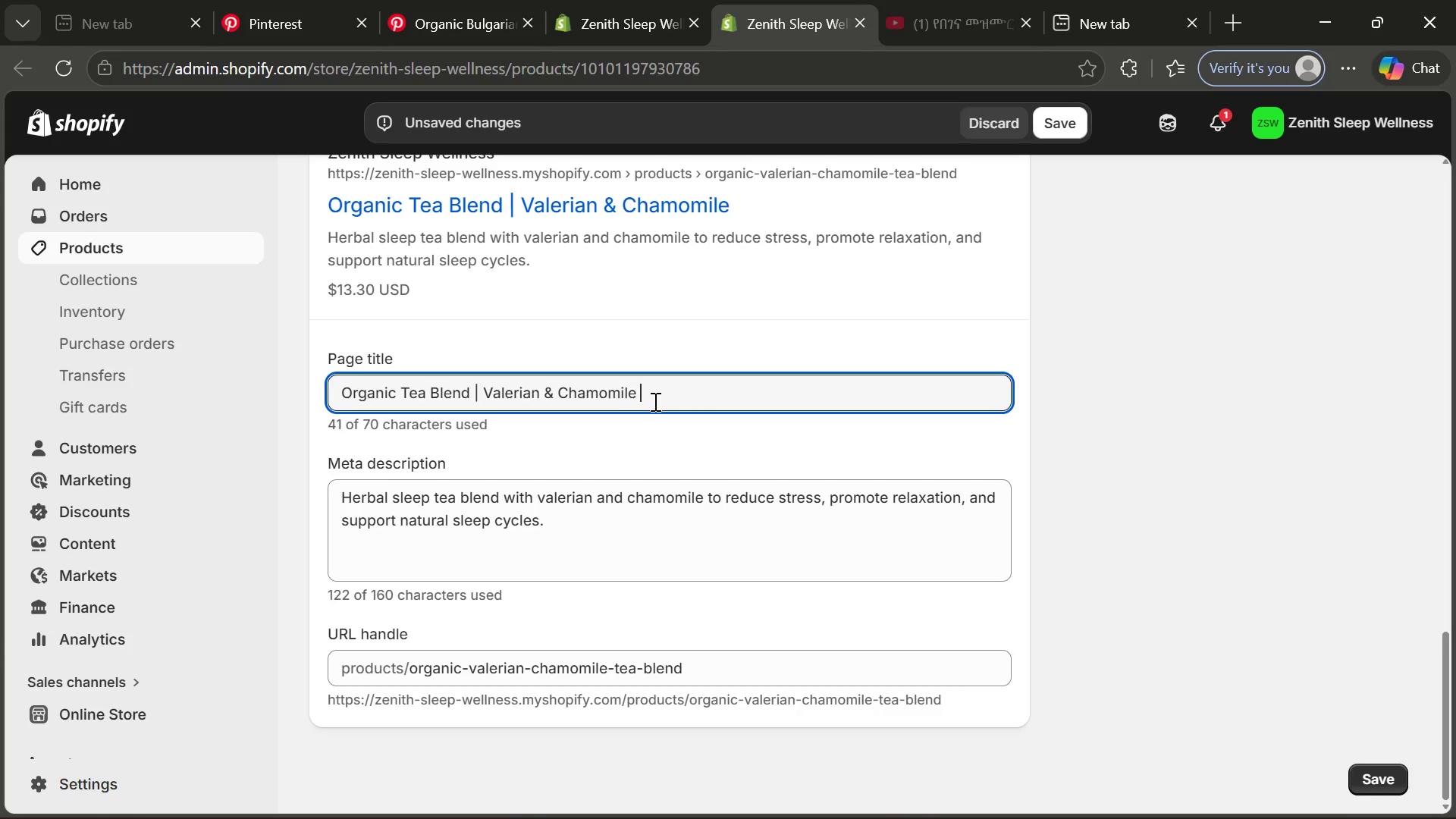 
type( Night Relaxation)
 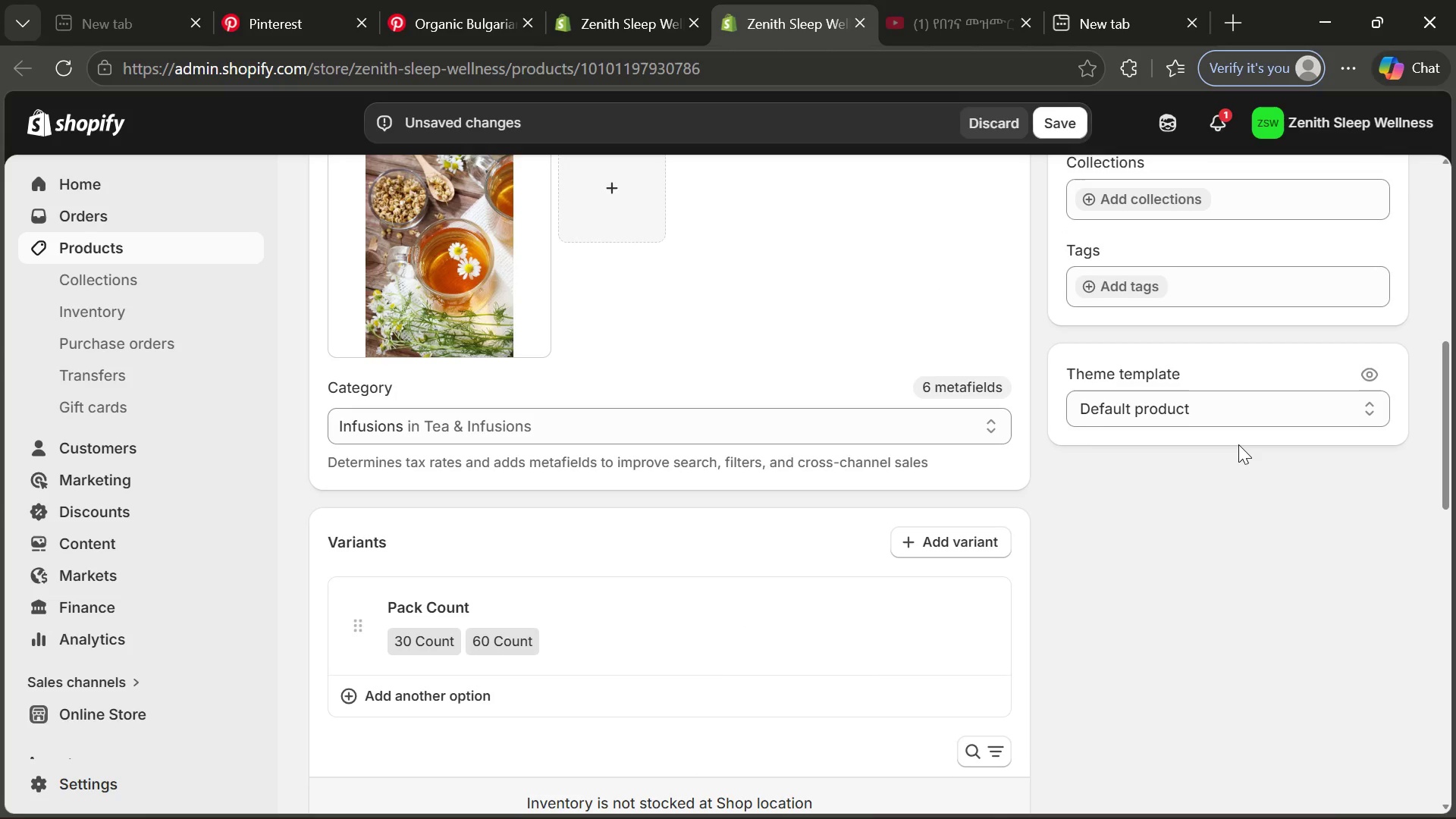 
wait(6.62)
 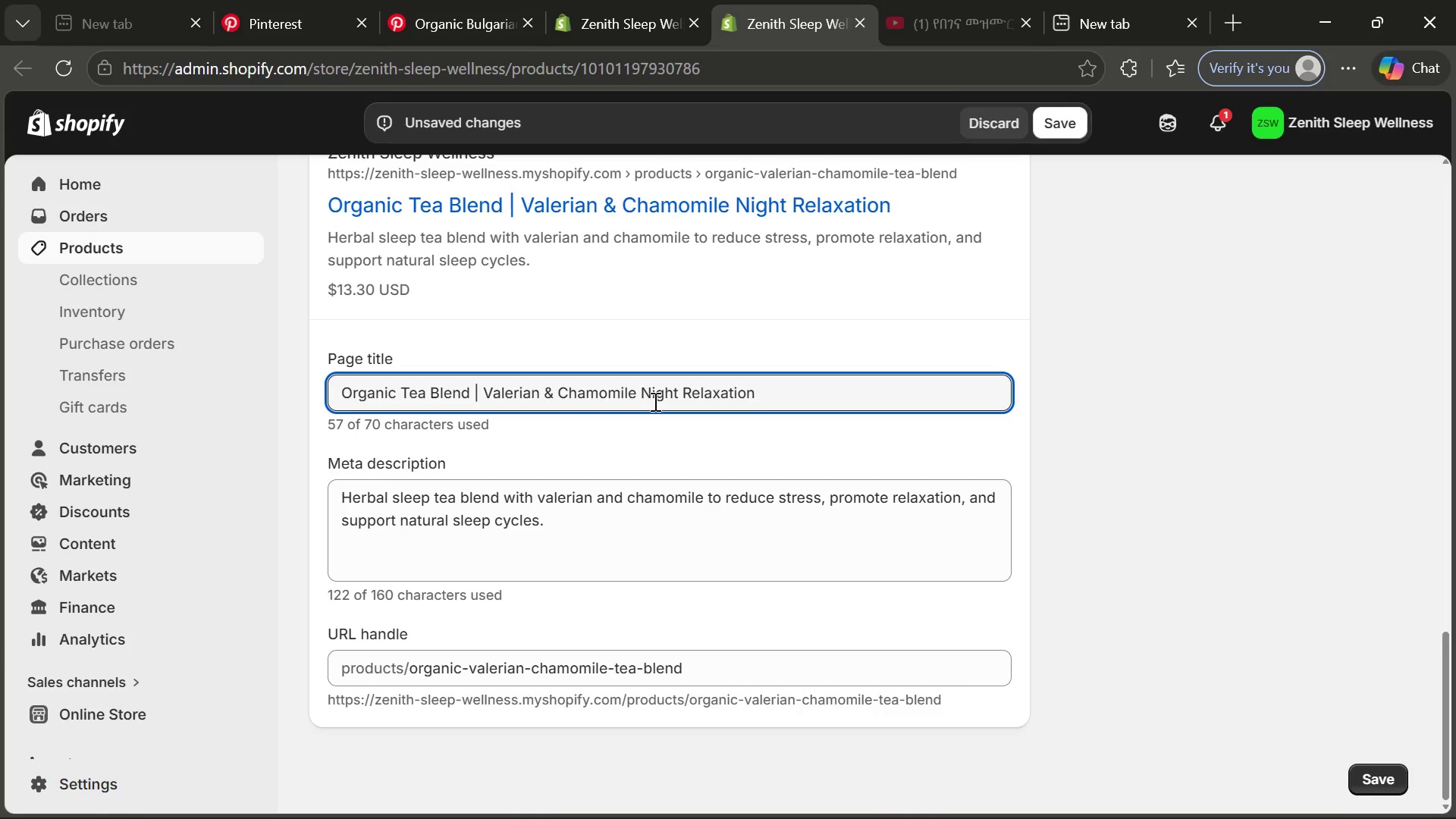 
left_click([1092, 449])
 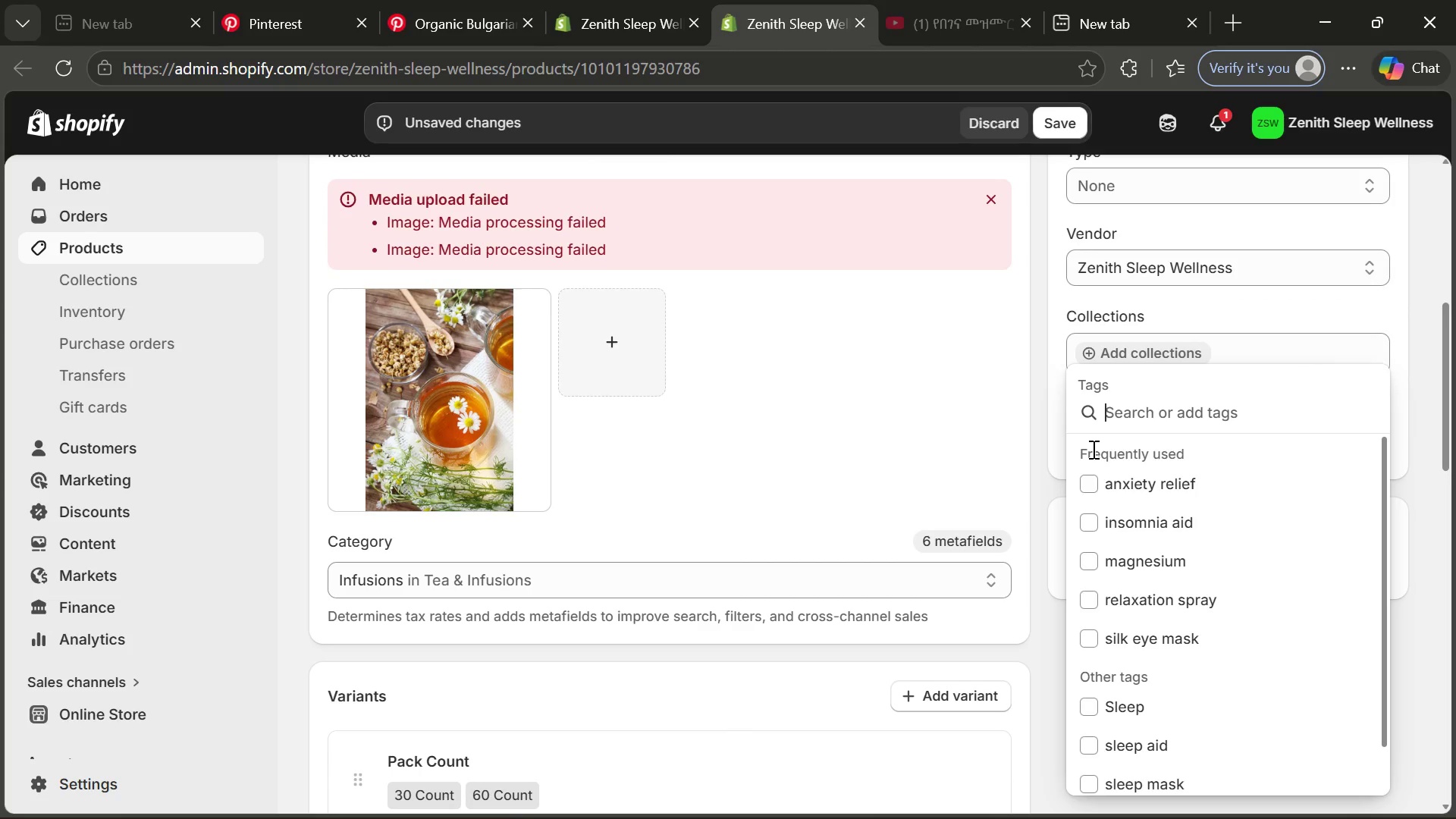 
type(sleep tea)
 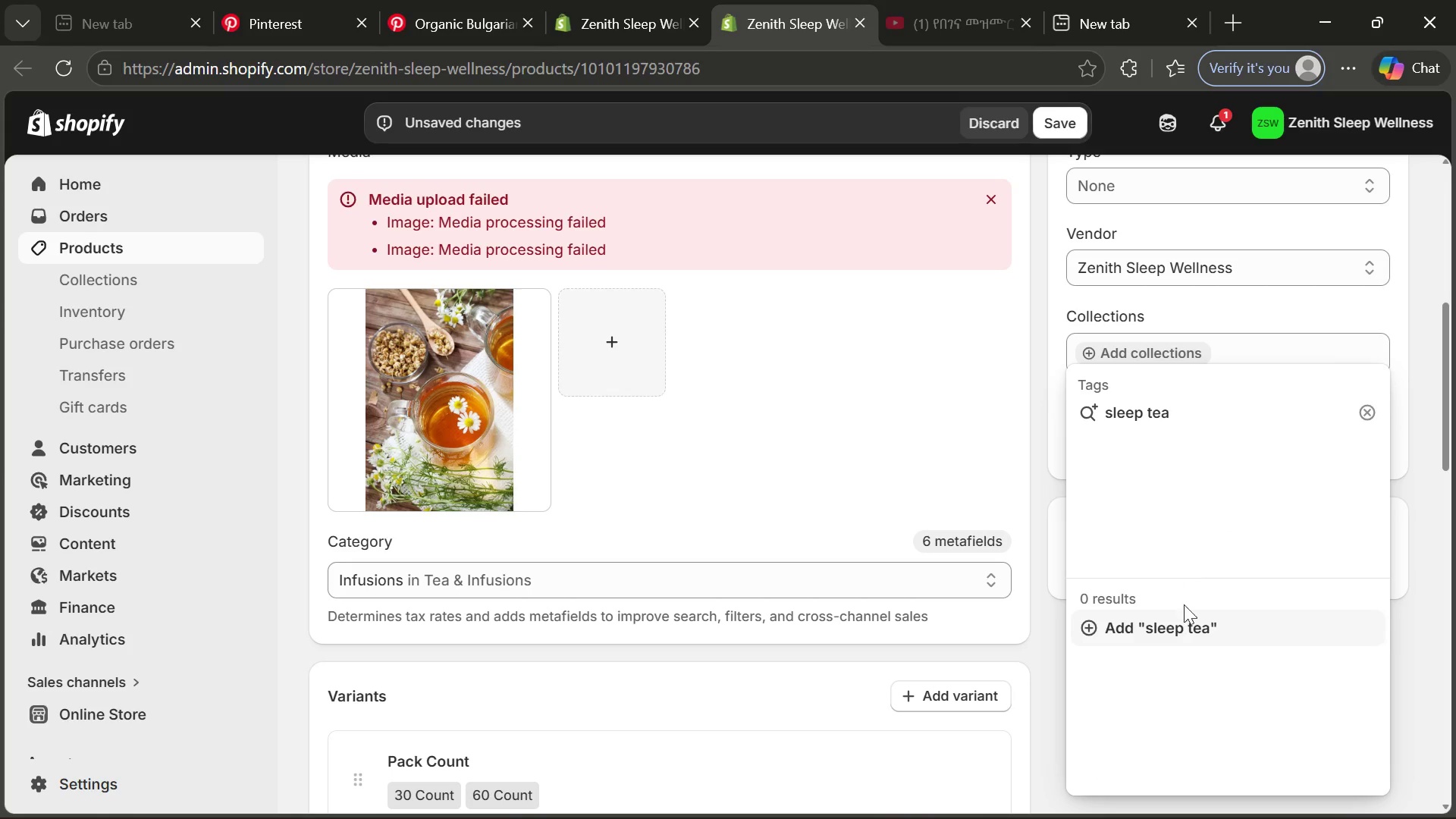 
left_click([1180, 636])
 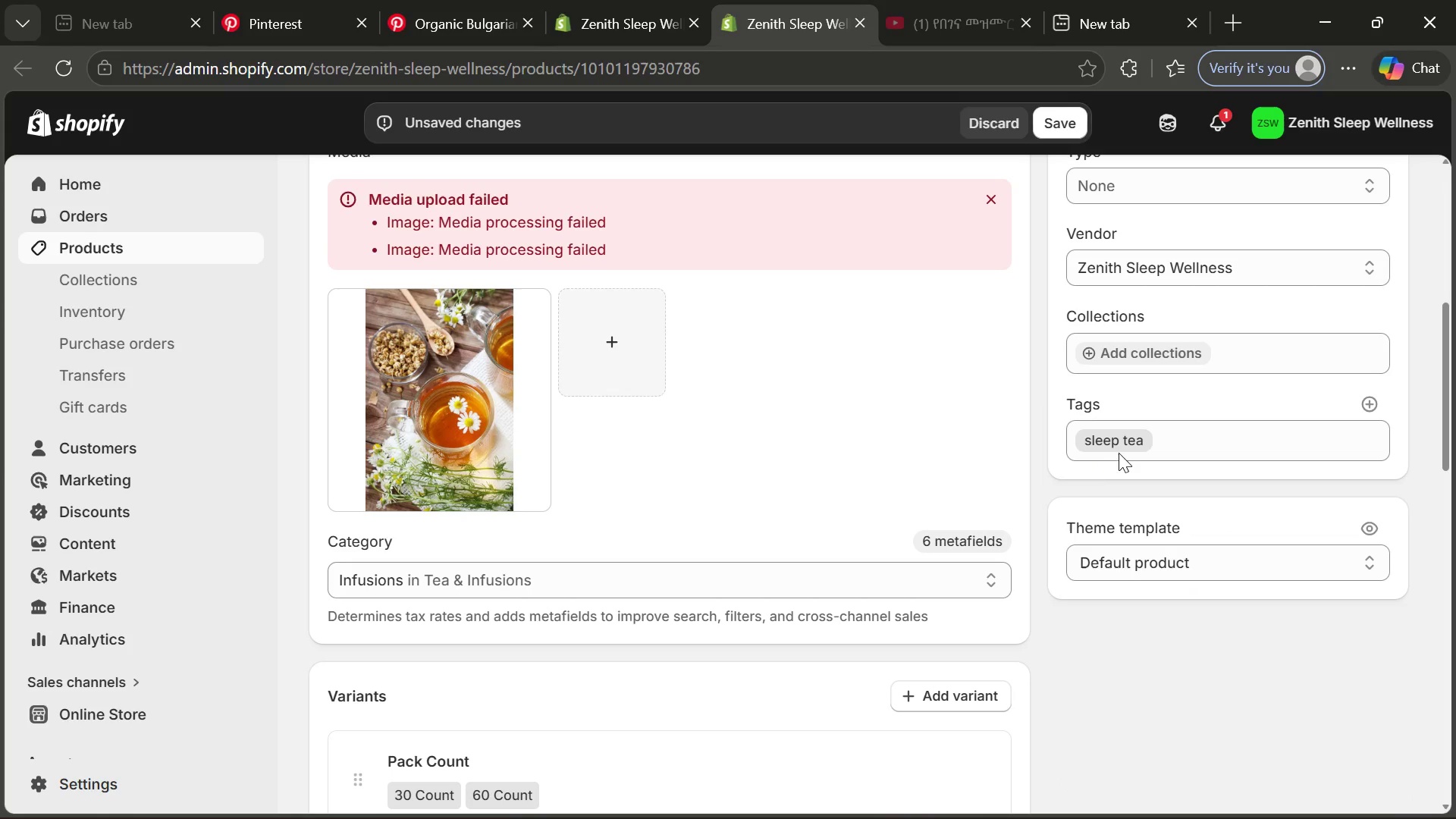 
left_click([1109, 447])
 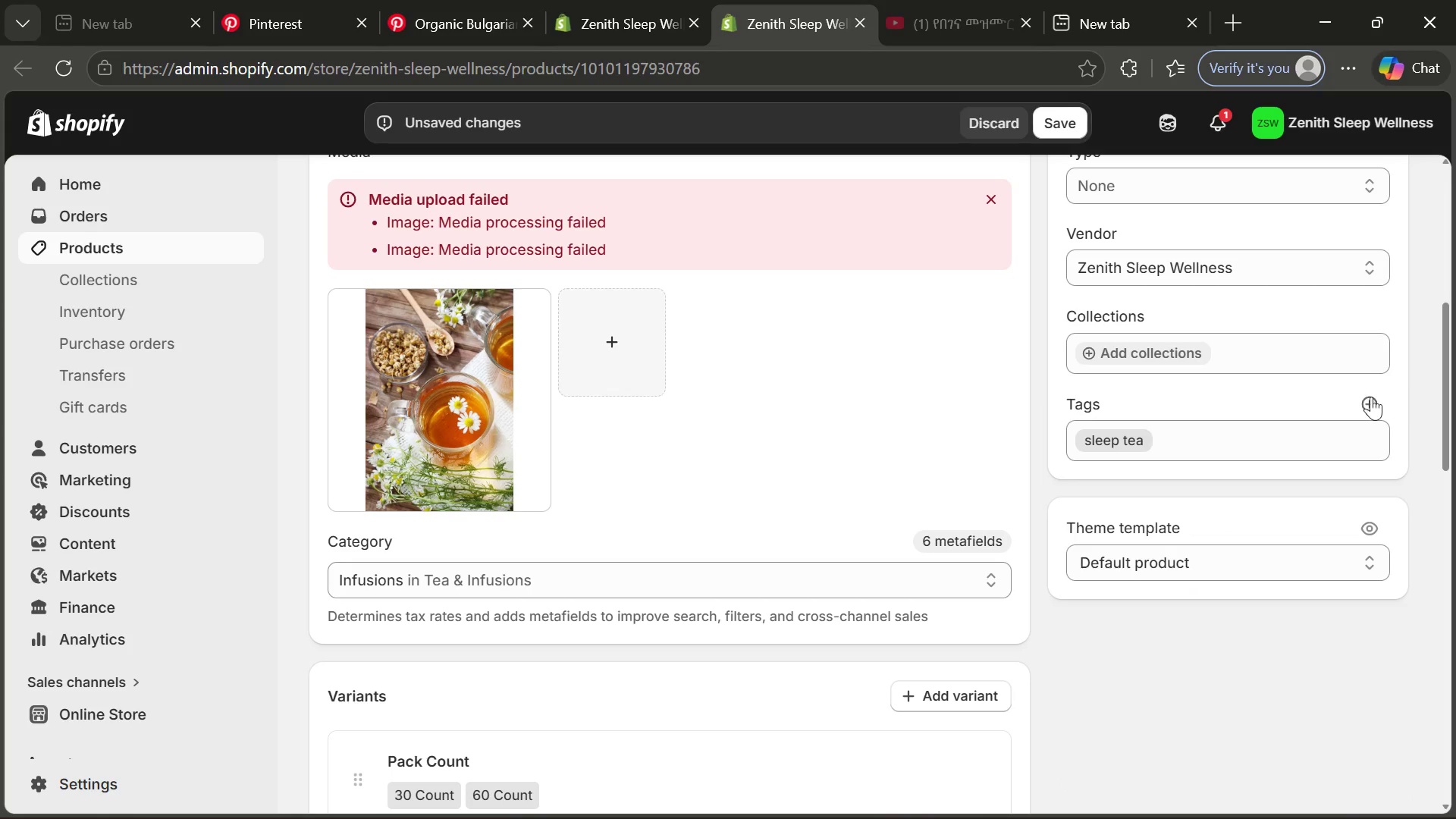 
left_click([1363, 399])
 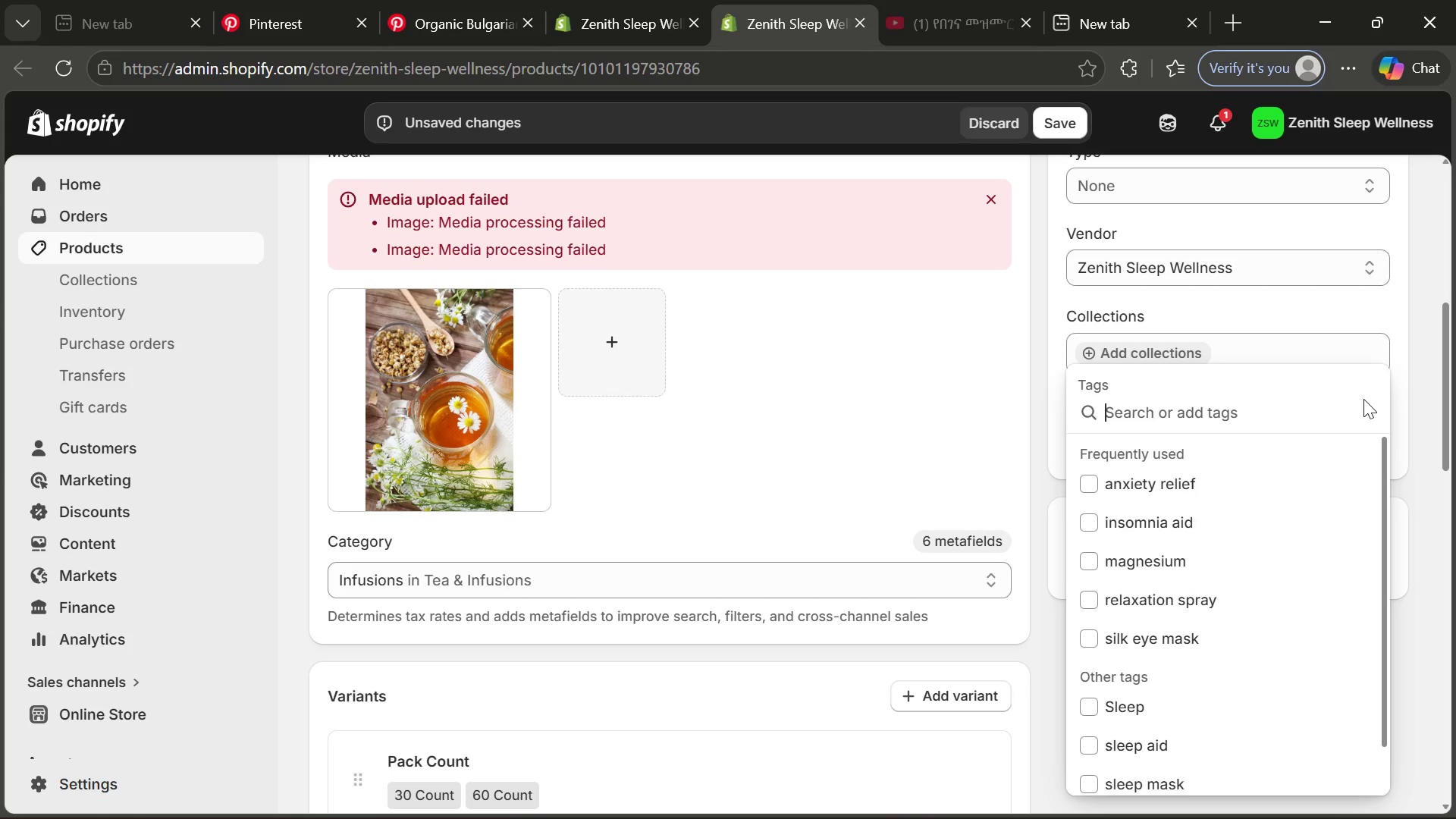 
type(herbal tea)
 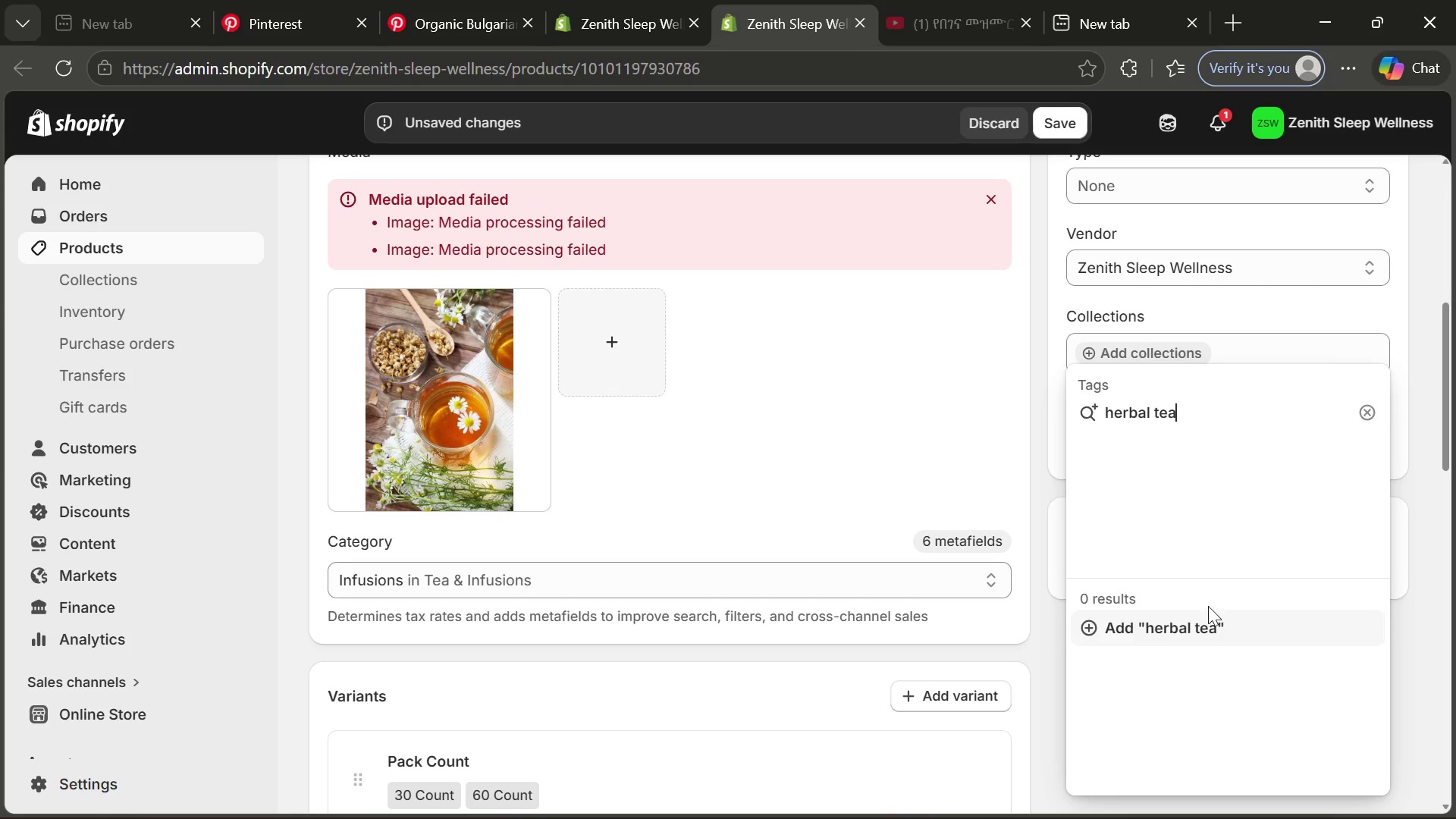 
left_click([1186, 629])
 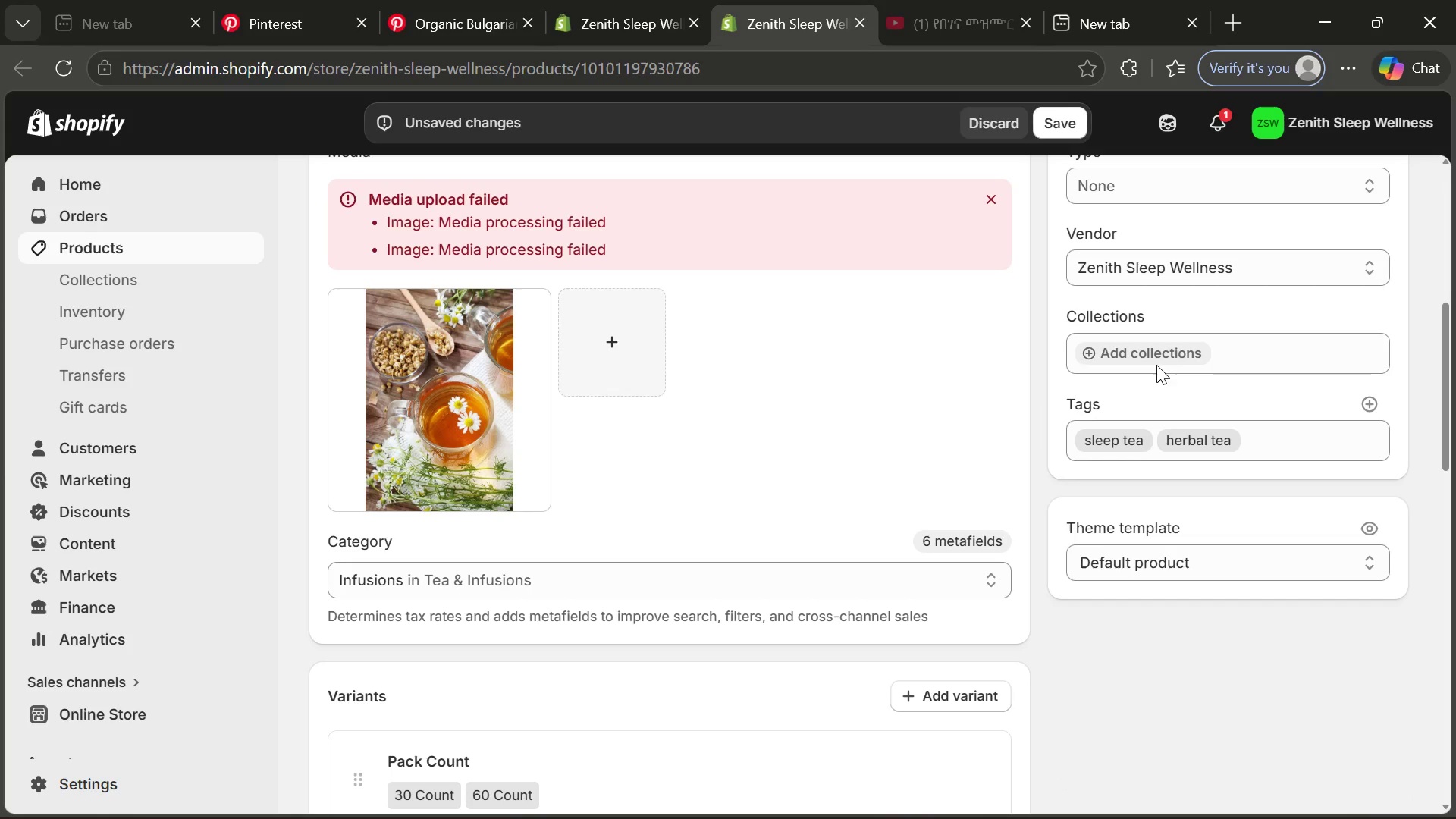 
left_click([1155, 361])
 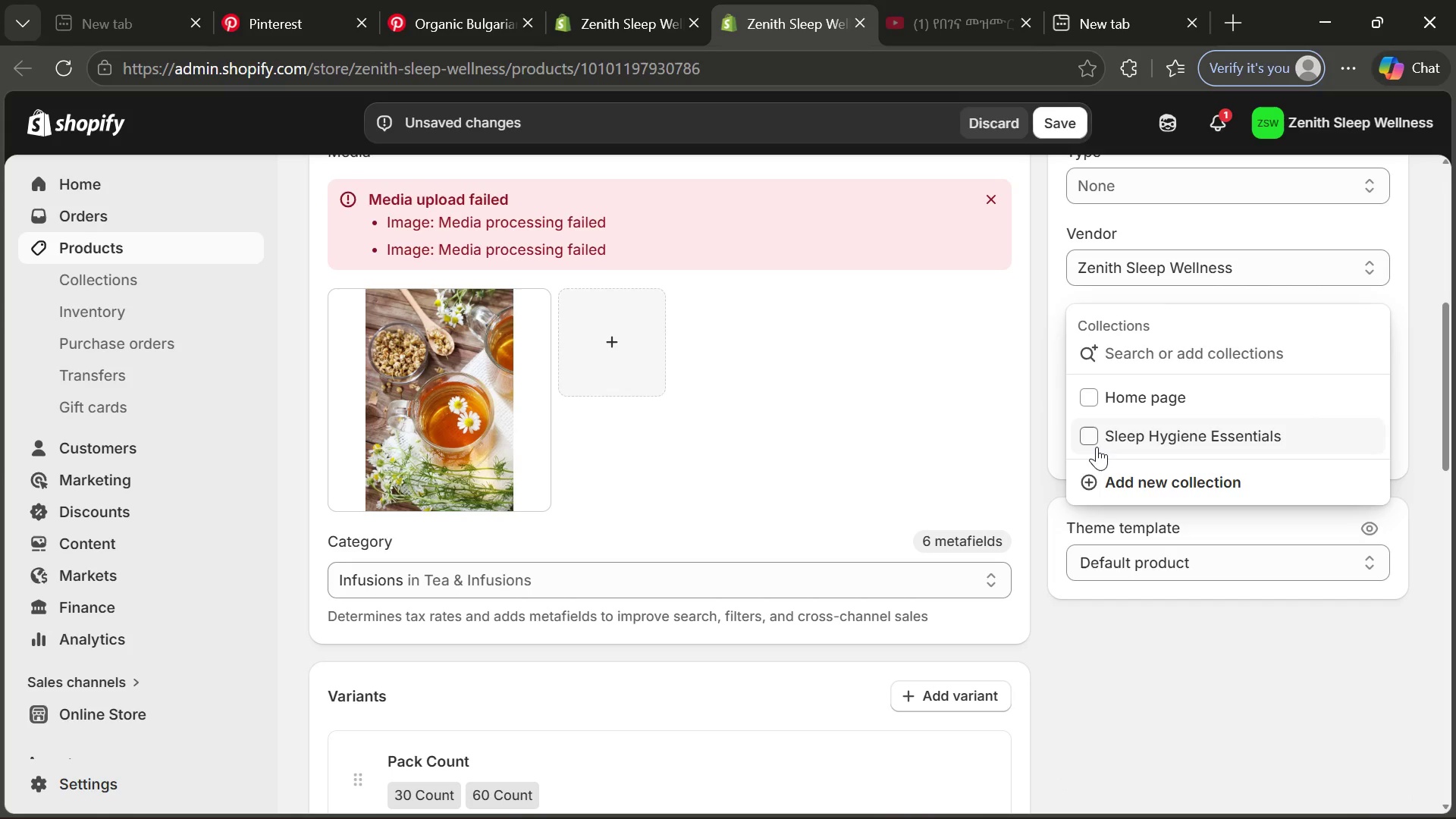 
left_click([1090, 440])
 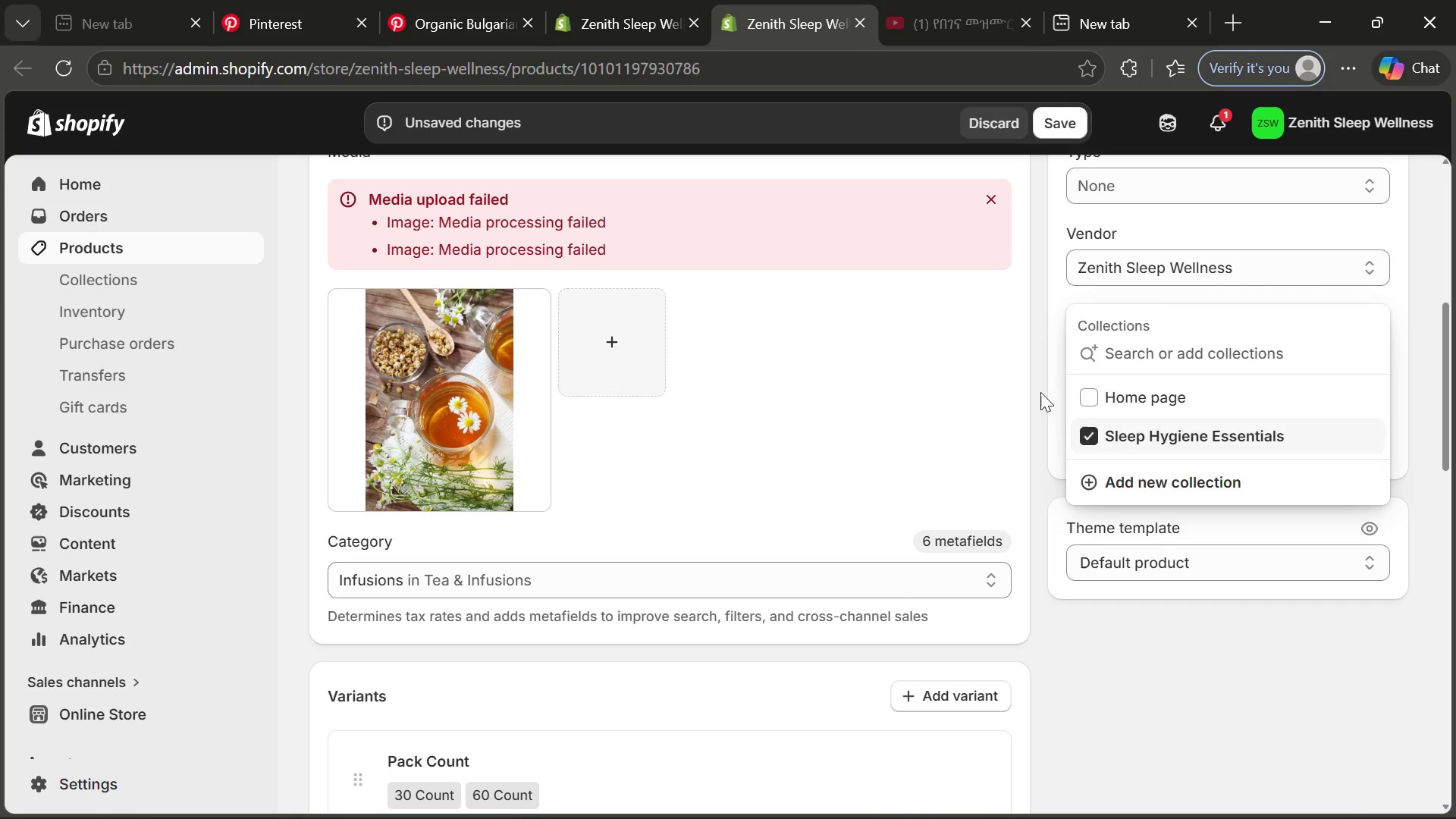 
left_click([1041, 390])
 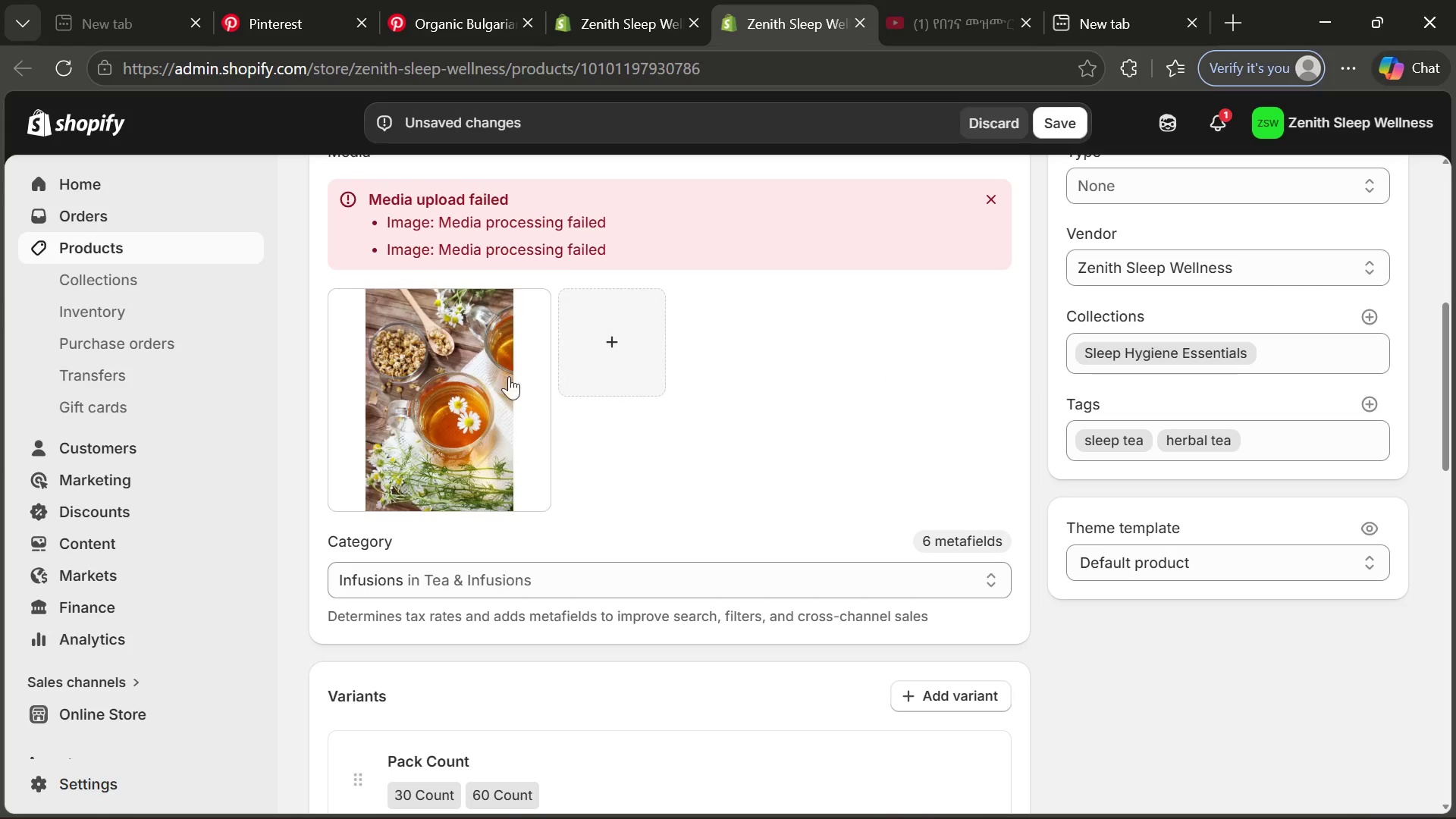 
left_click([475, 375])
 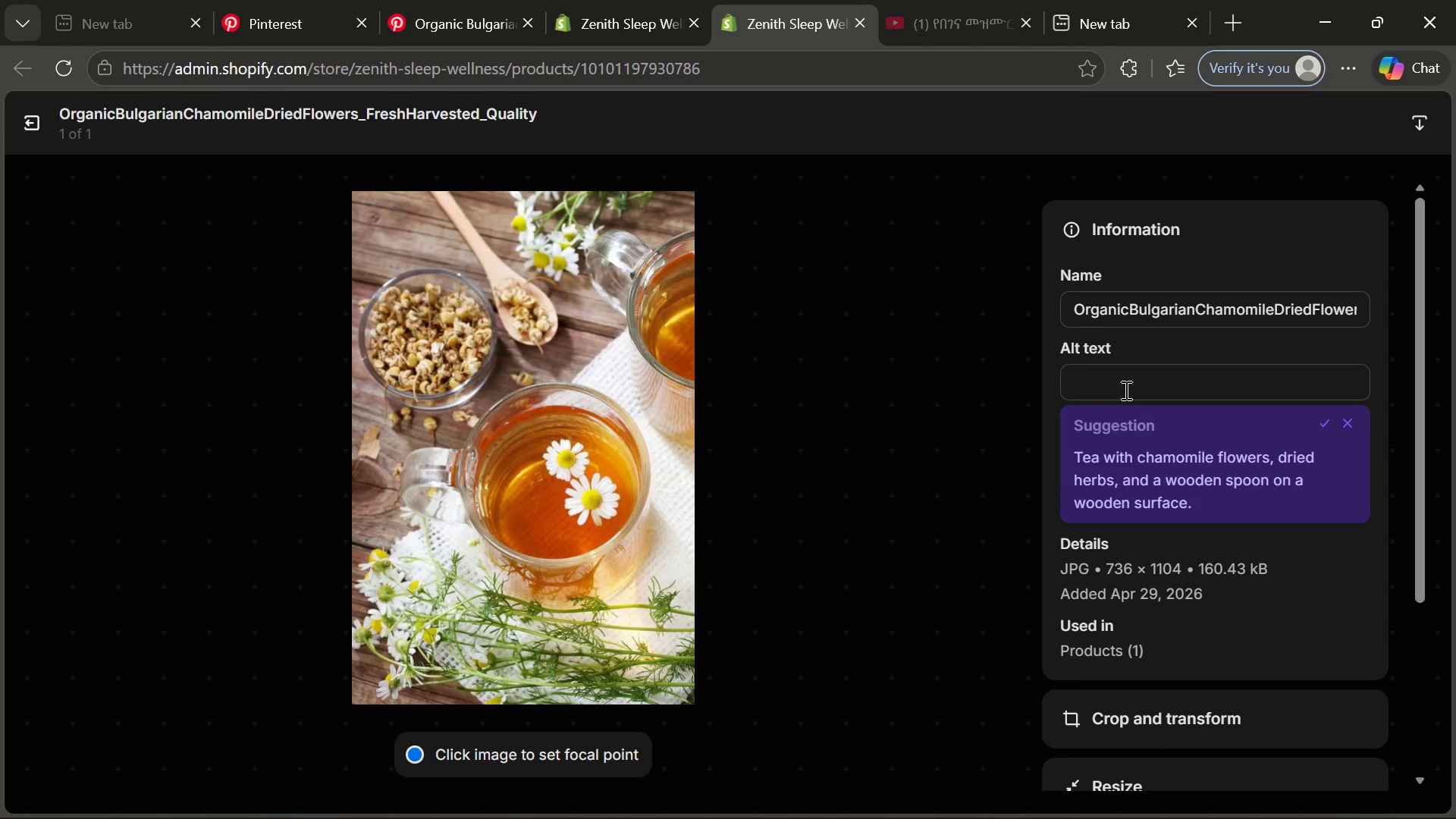 
left_click([1129, 390])
 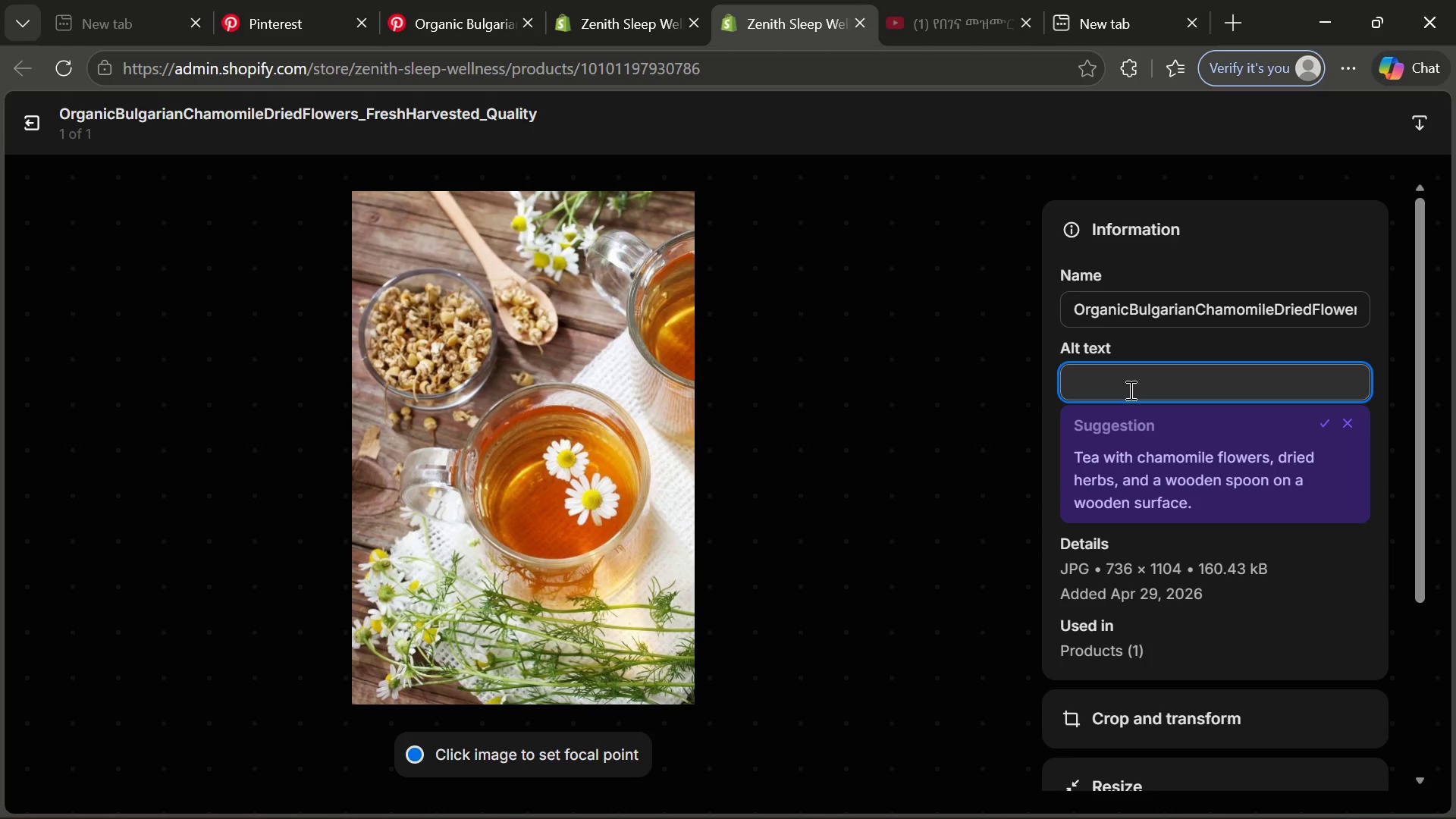 
type(ot)
key(Backspace)
type(rganic b)
key(Backspace)
type(valerian chamemo)
 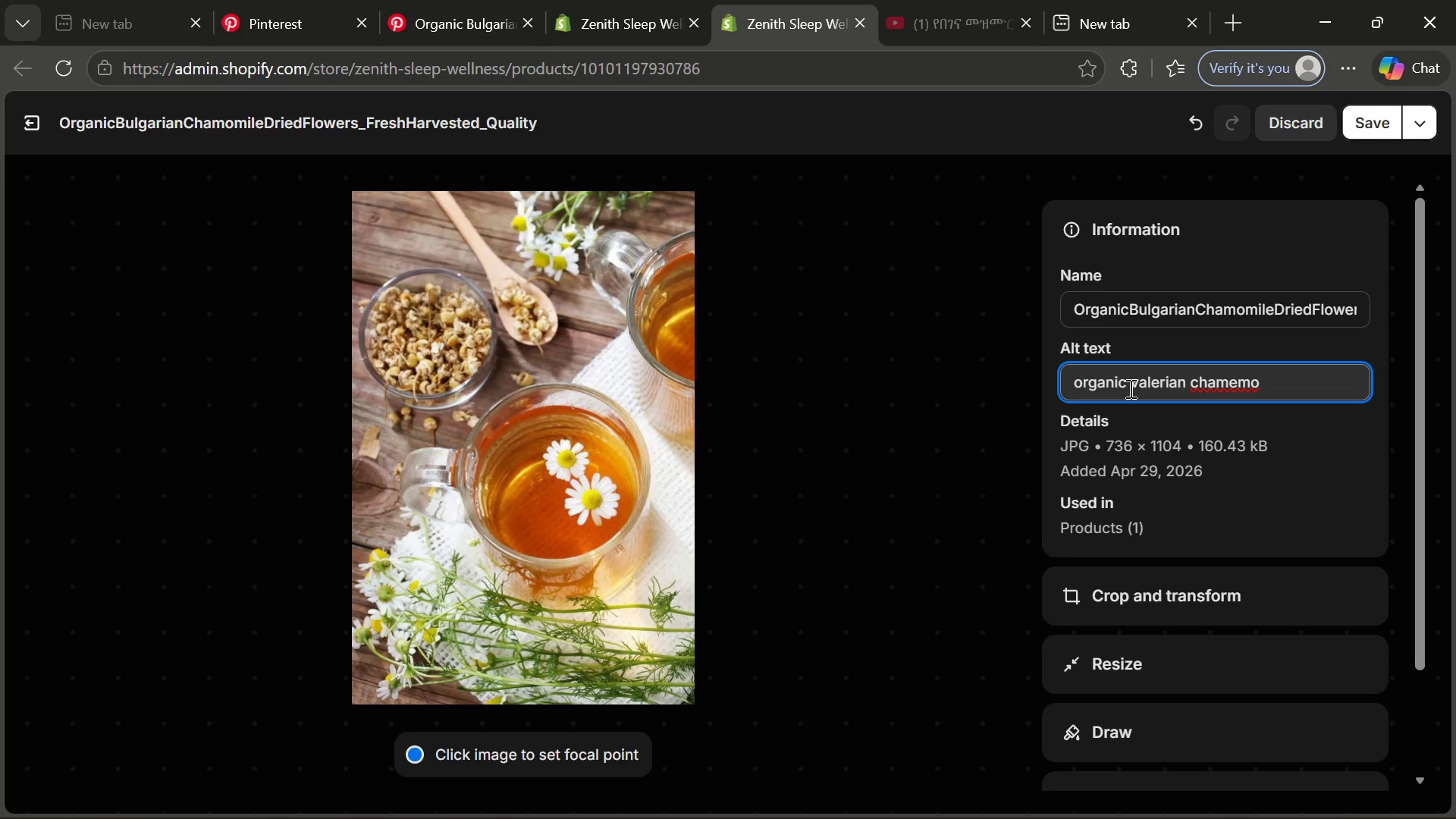 
wait(5.41)
 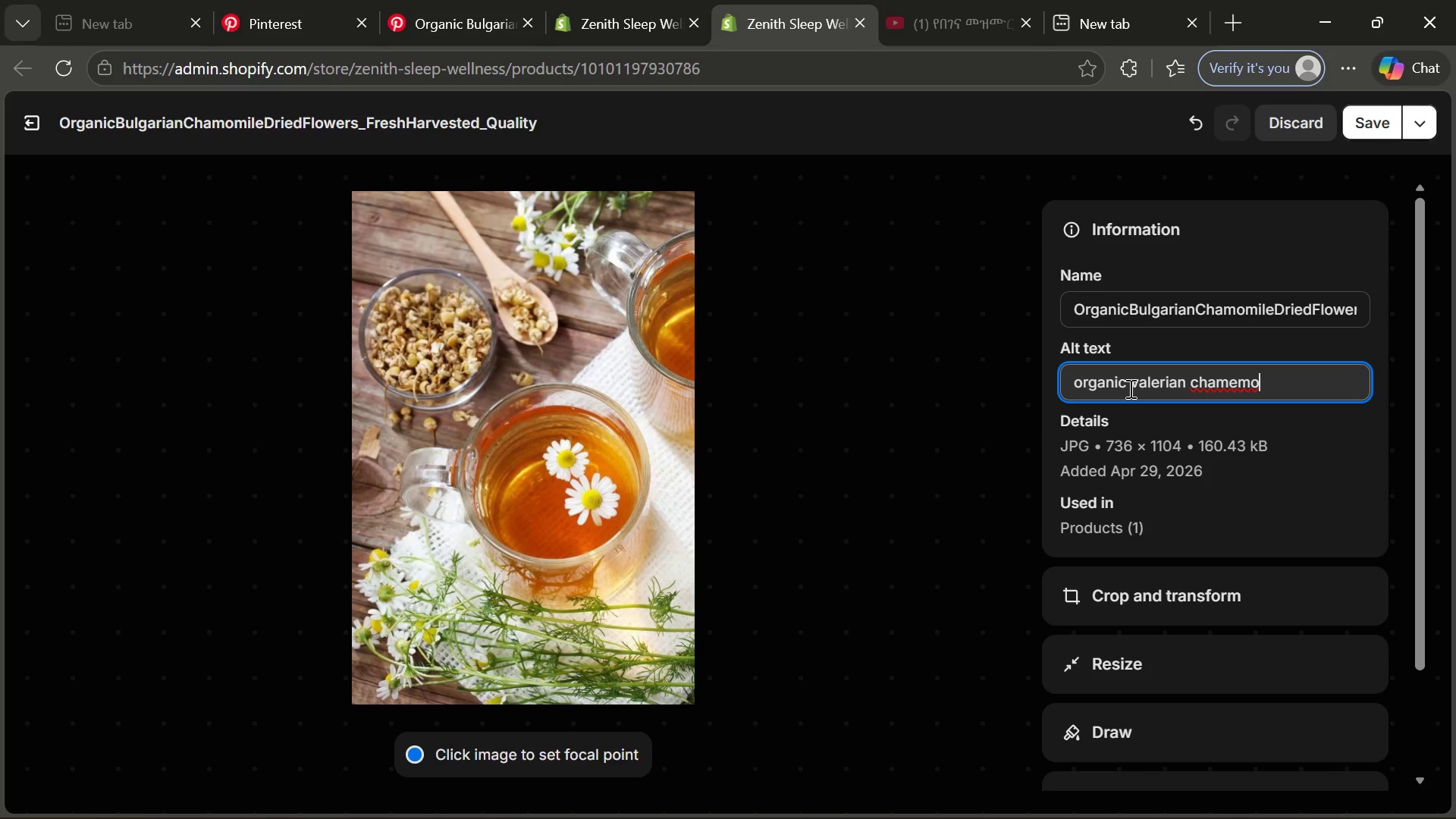 
key(Backspace)
key(Backspace)
key(Backspace)
type(omile herbal tea blend for slep)
key(Backspace)
type(ep and rek)
key(Backspace)
type(laxation)
 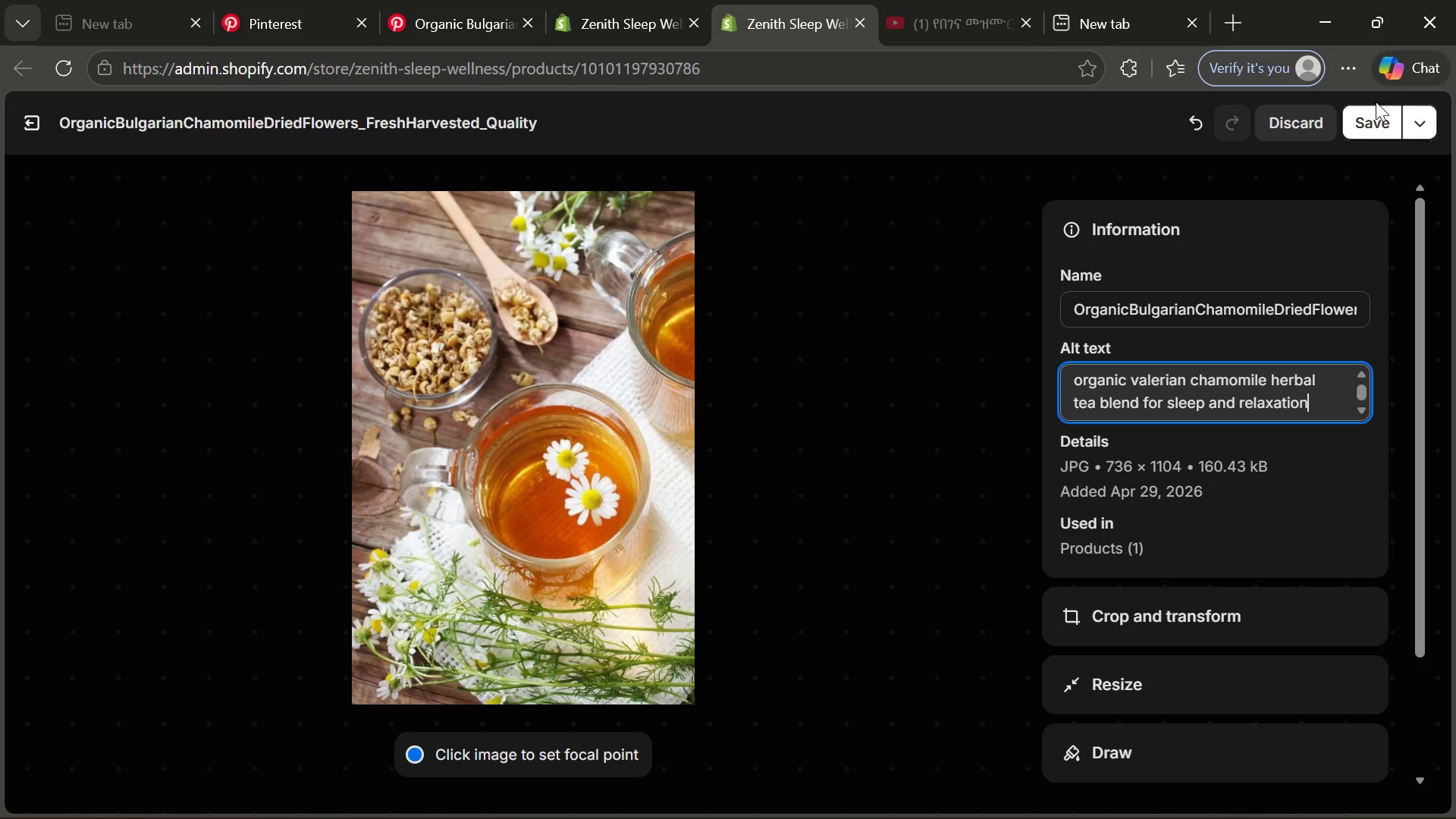 
left_click([1374, 127])
 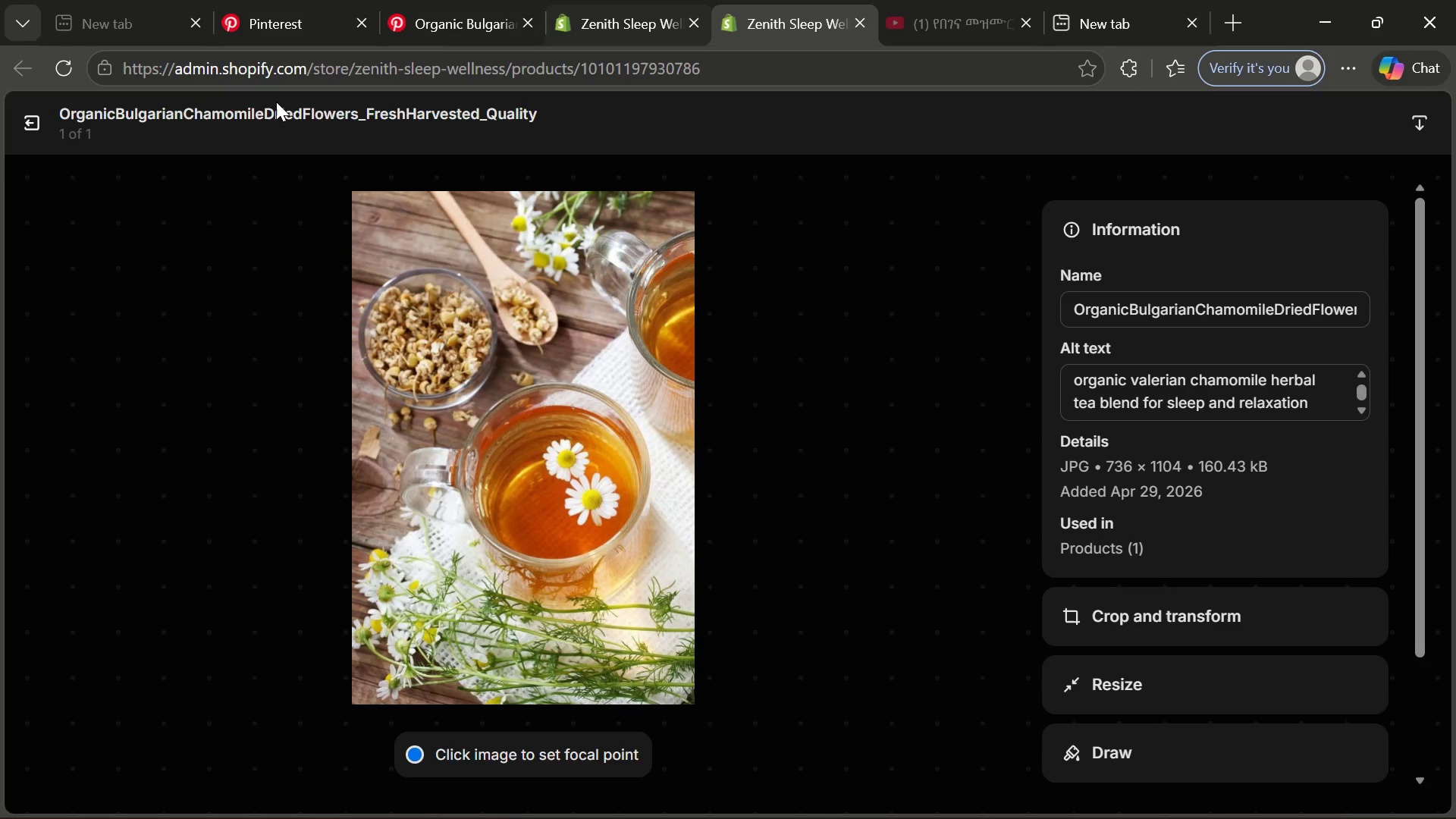 
left_click([35, 117])
 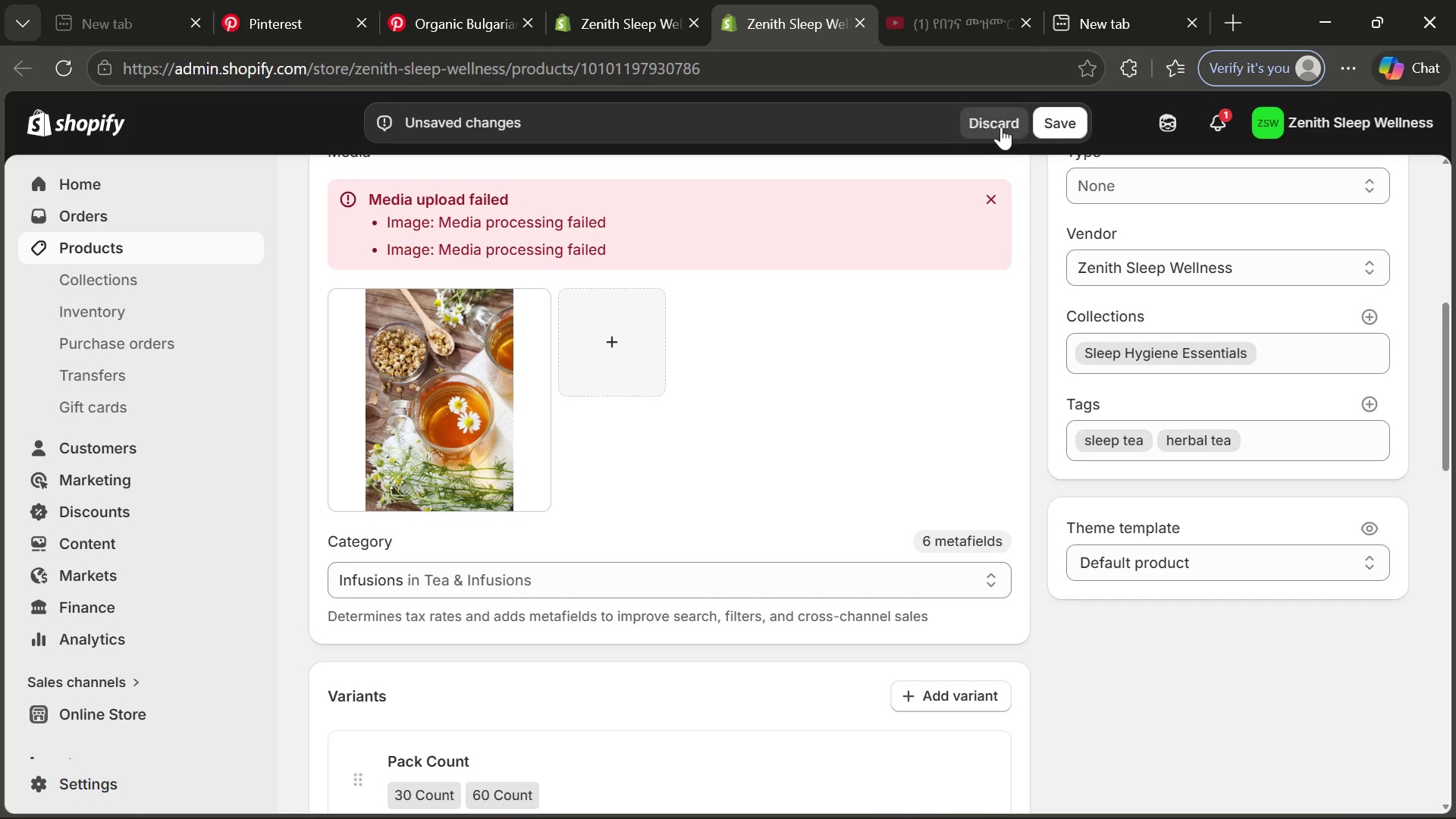 
left_click([1061, 118])
 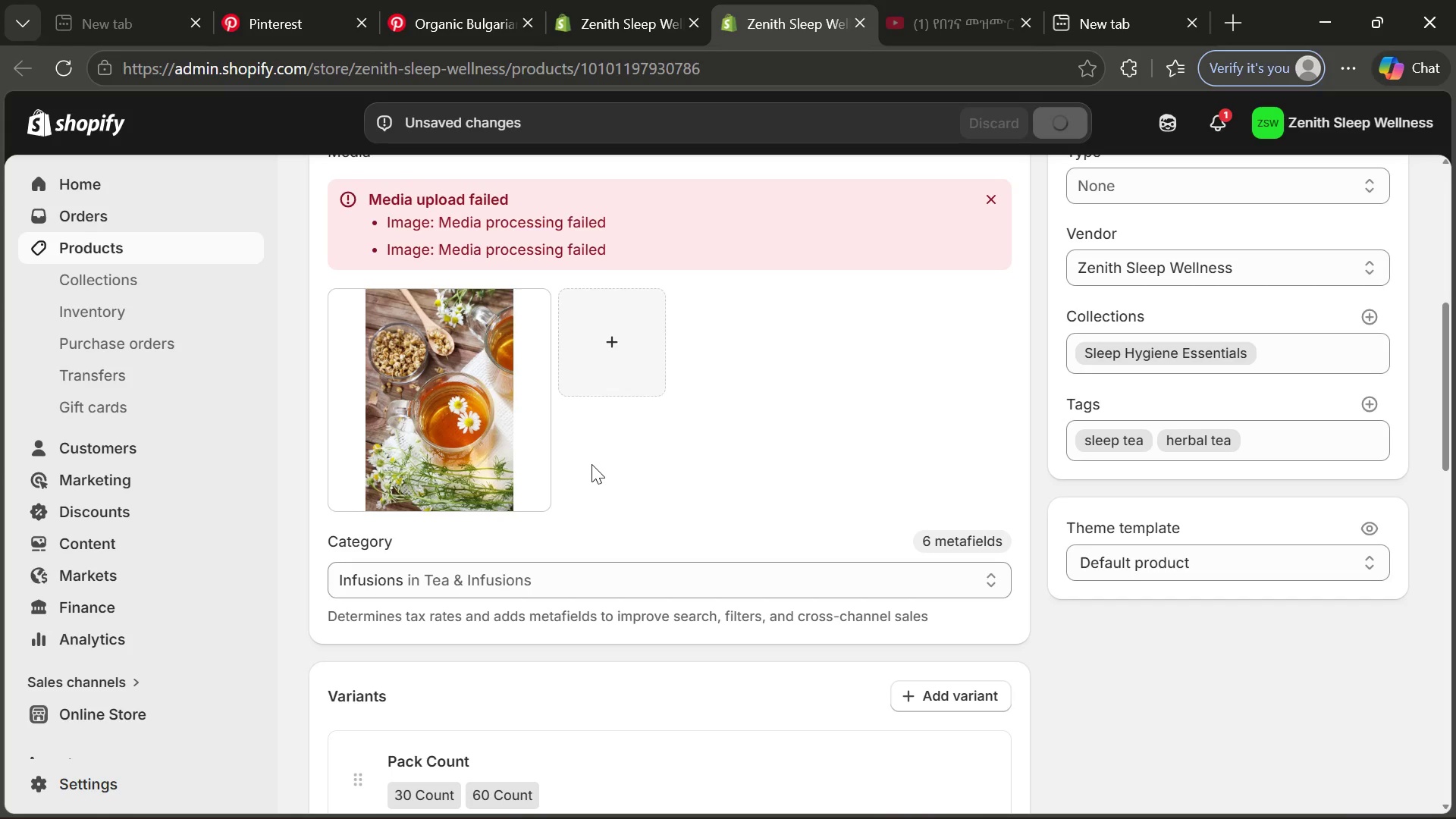 
wait(10.12)
 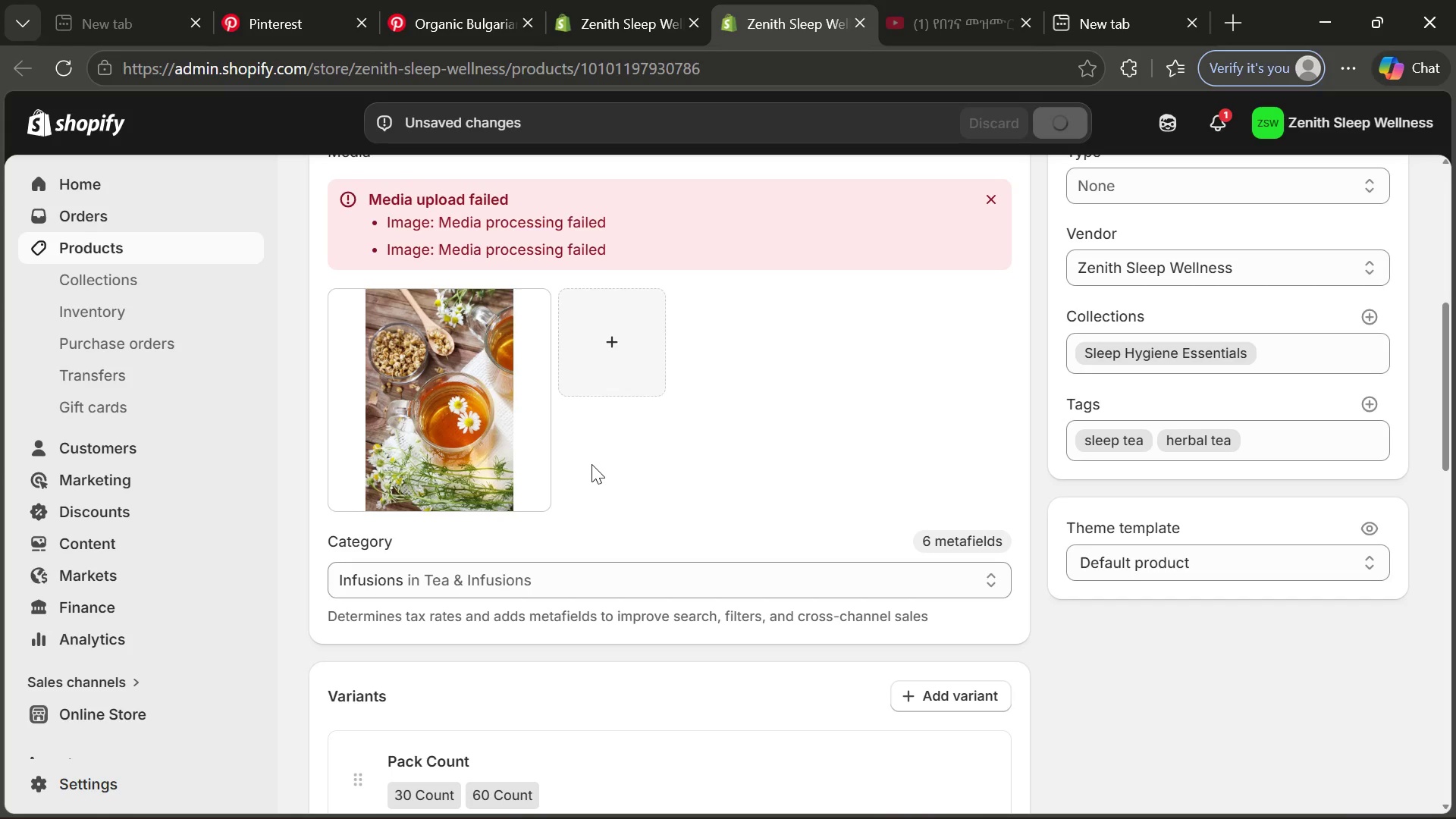 
left_click([174, 242])
 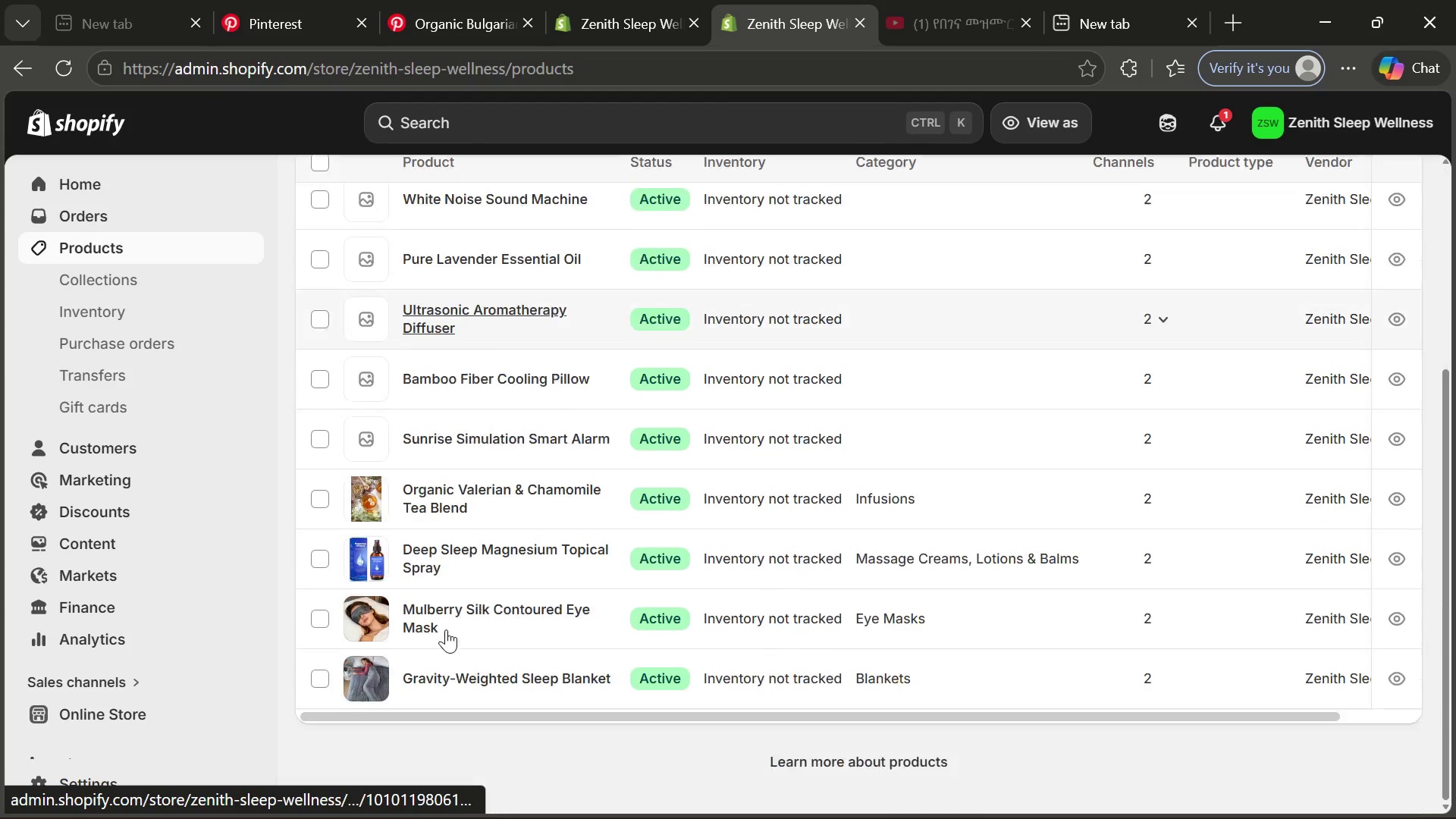 
left_click([475, 450])
 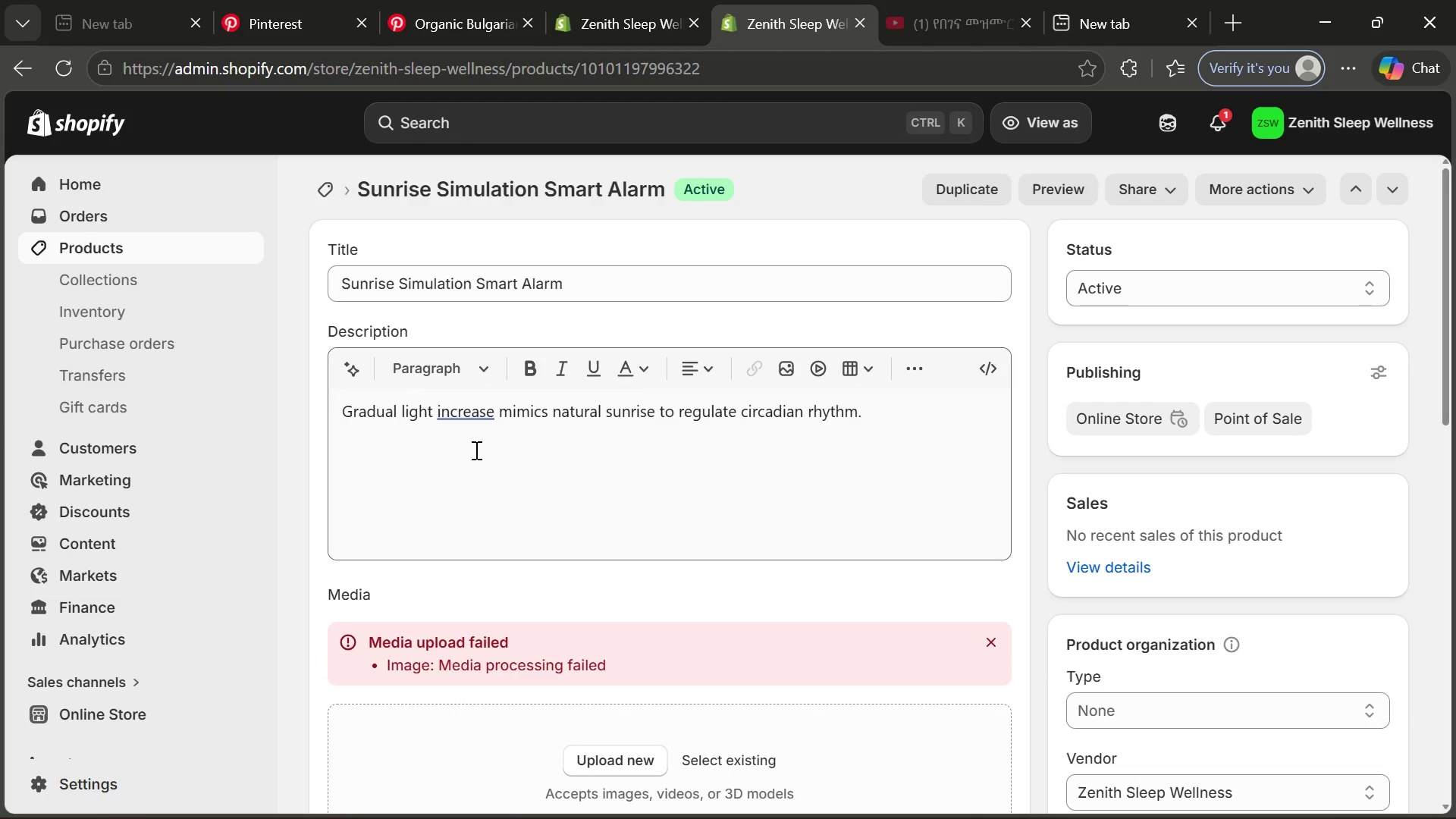 
wait(7.55)
 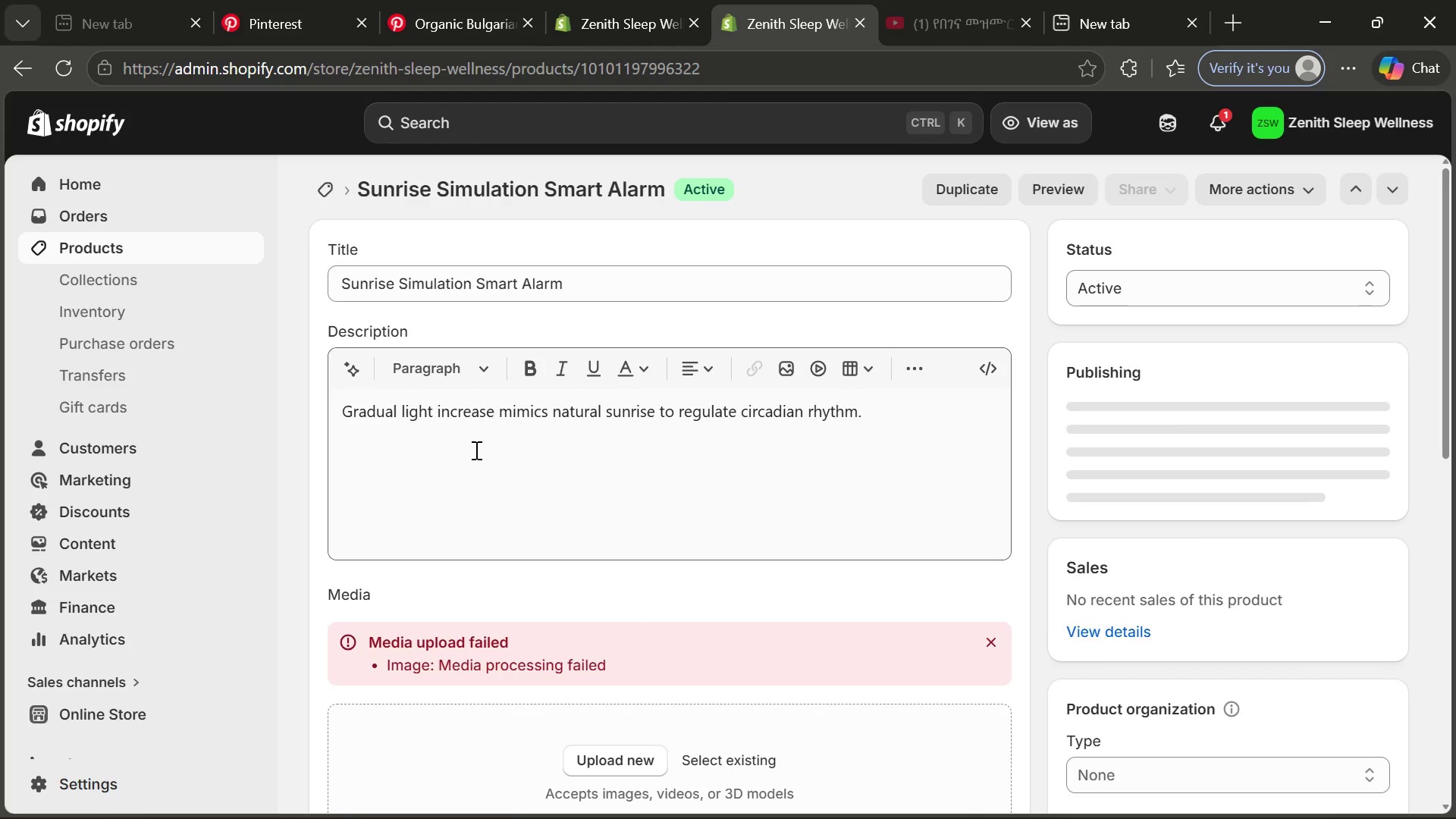 
left_click([455, 444])
 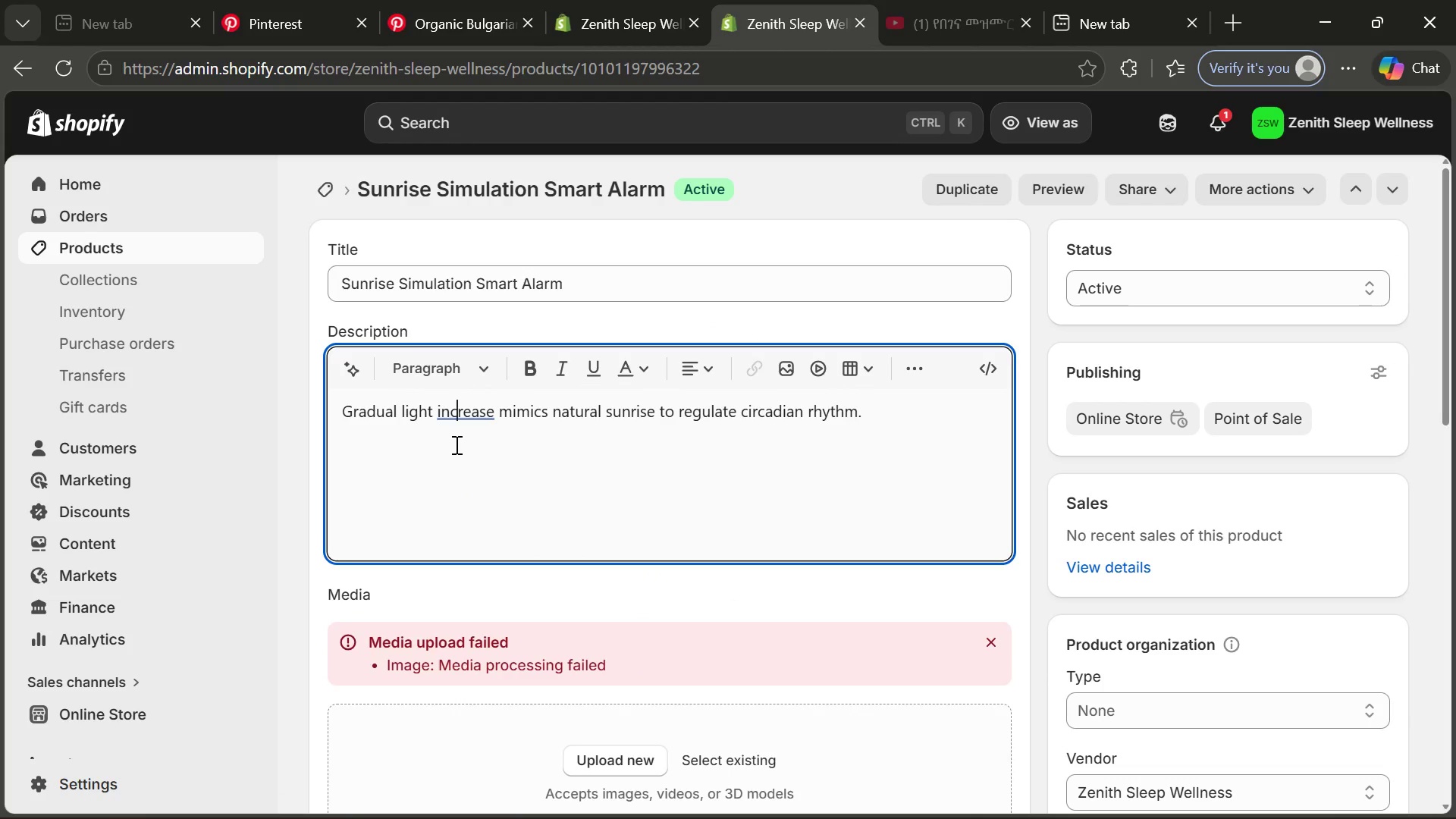 
key(Control+ControlLeft)
 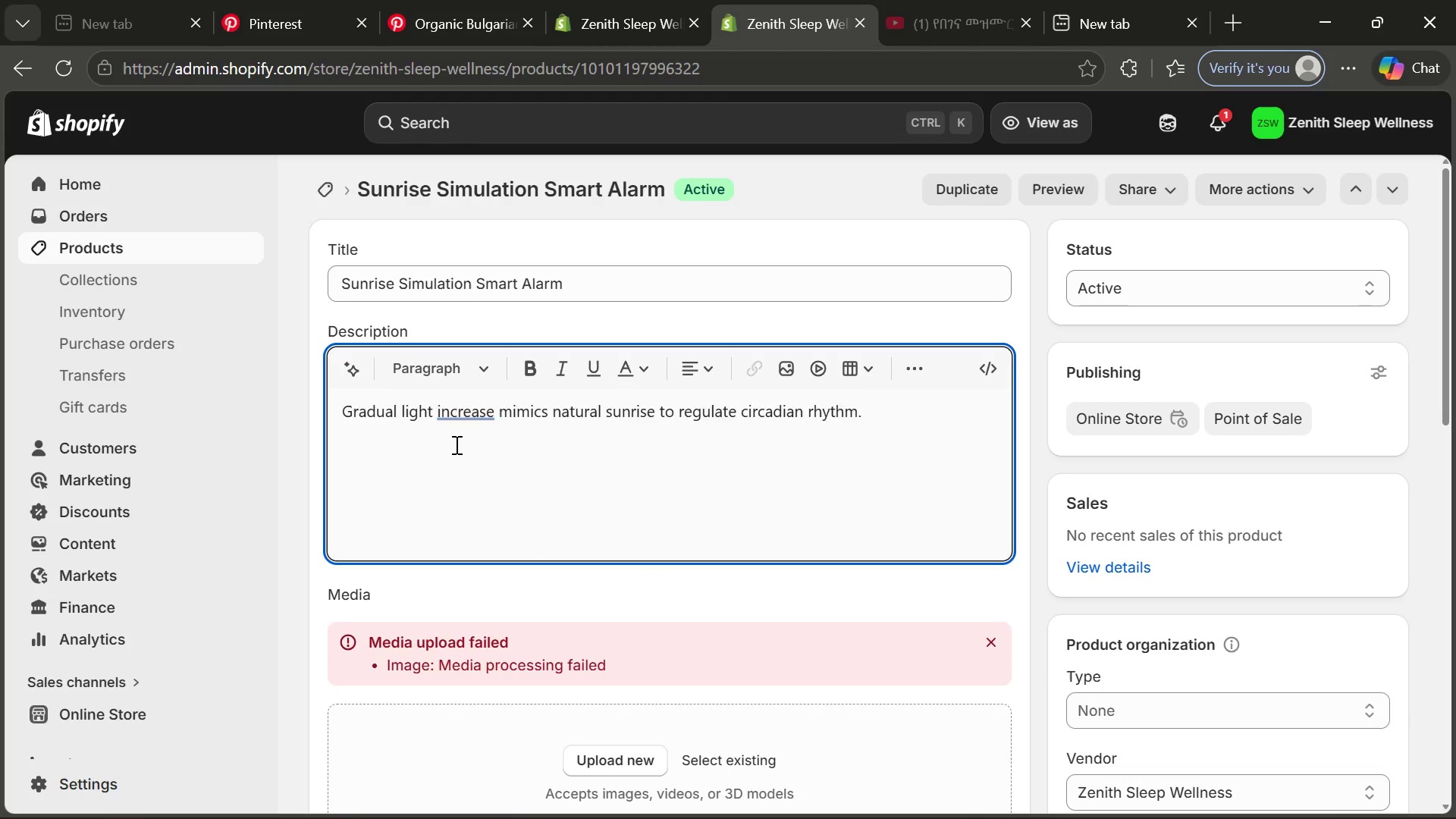 
key(Control+A)
 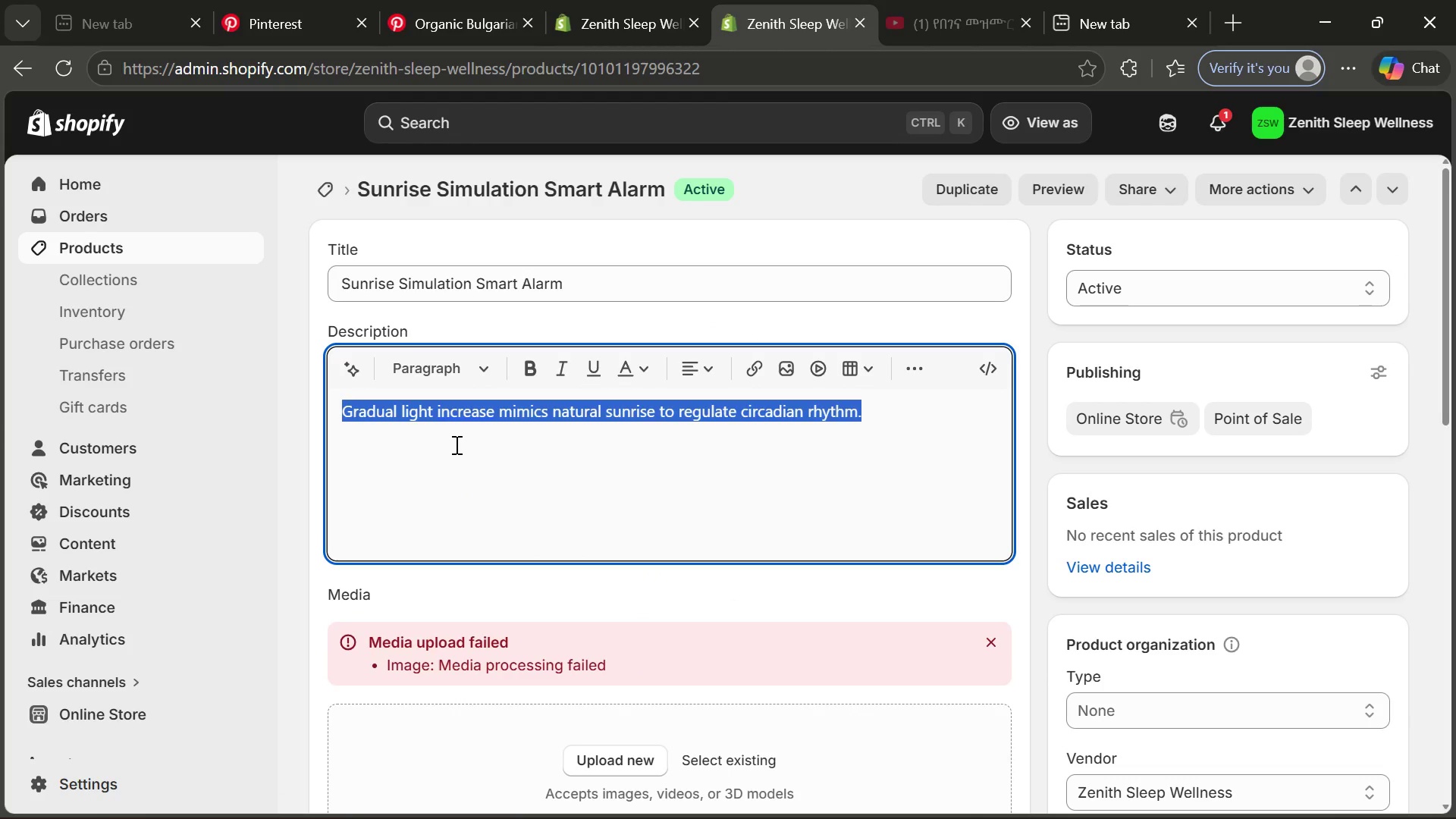 
key(Backspace)
 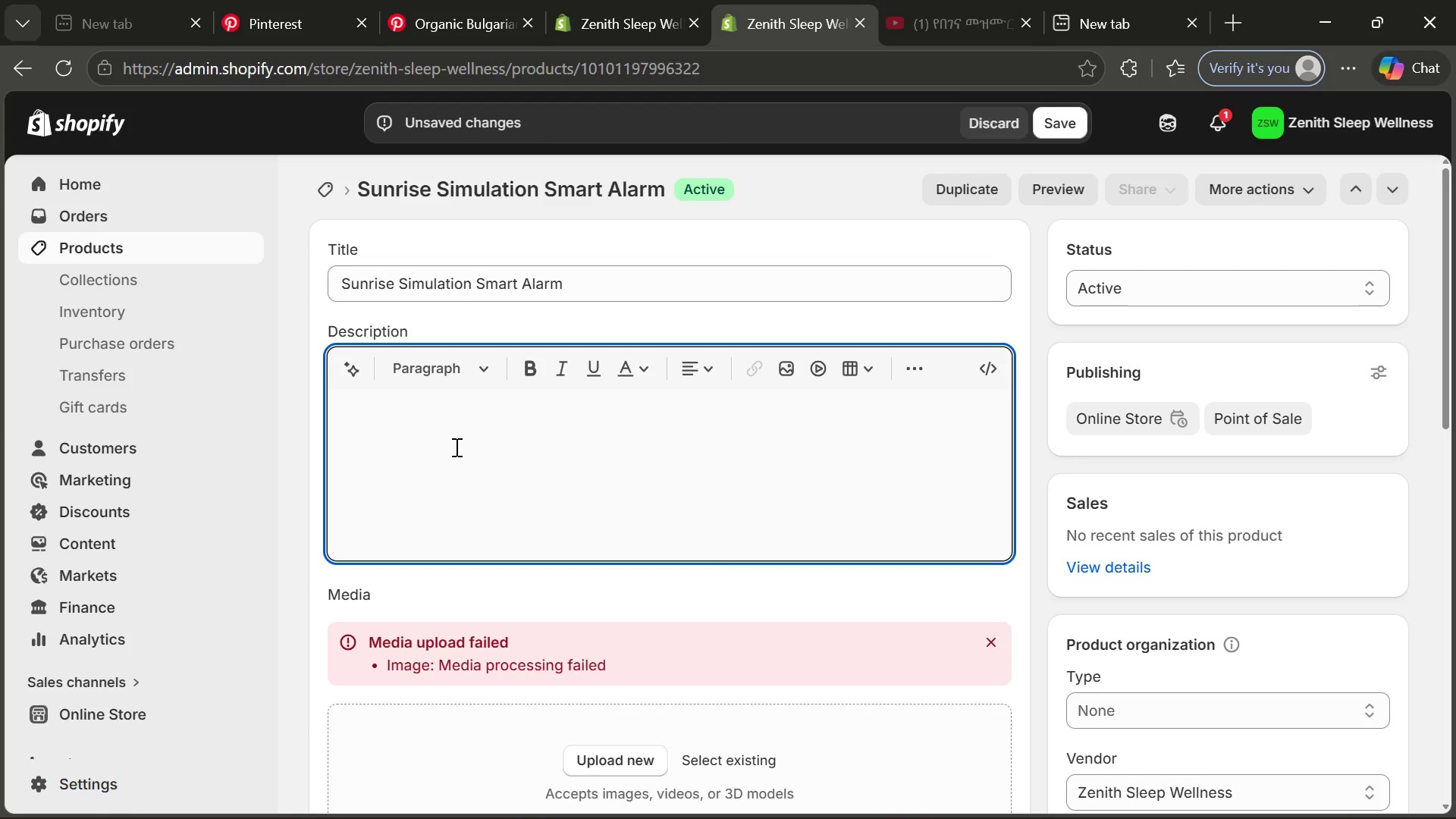 
wait(6.78)
 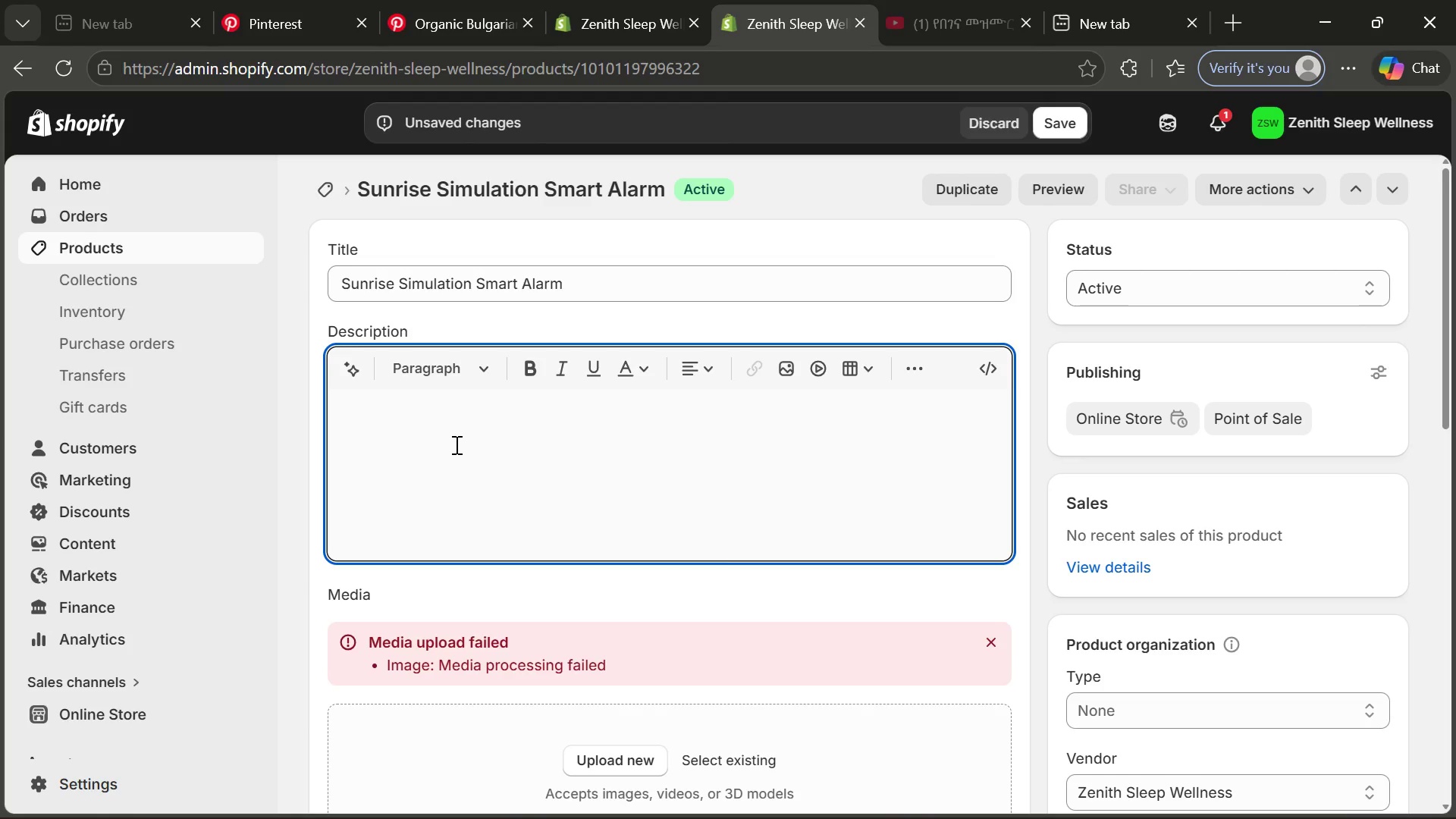 
left_click([462, 466])
 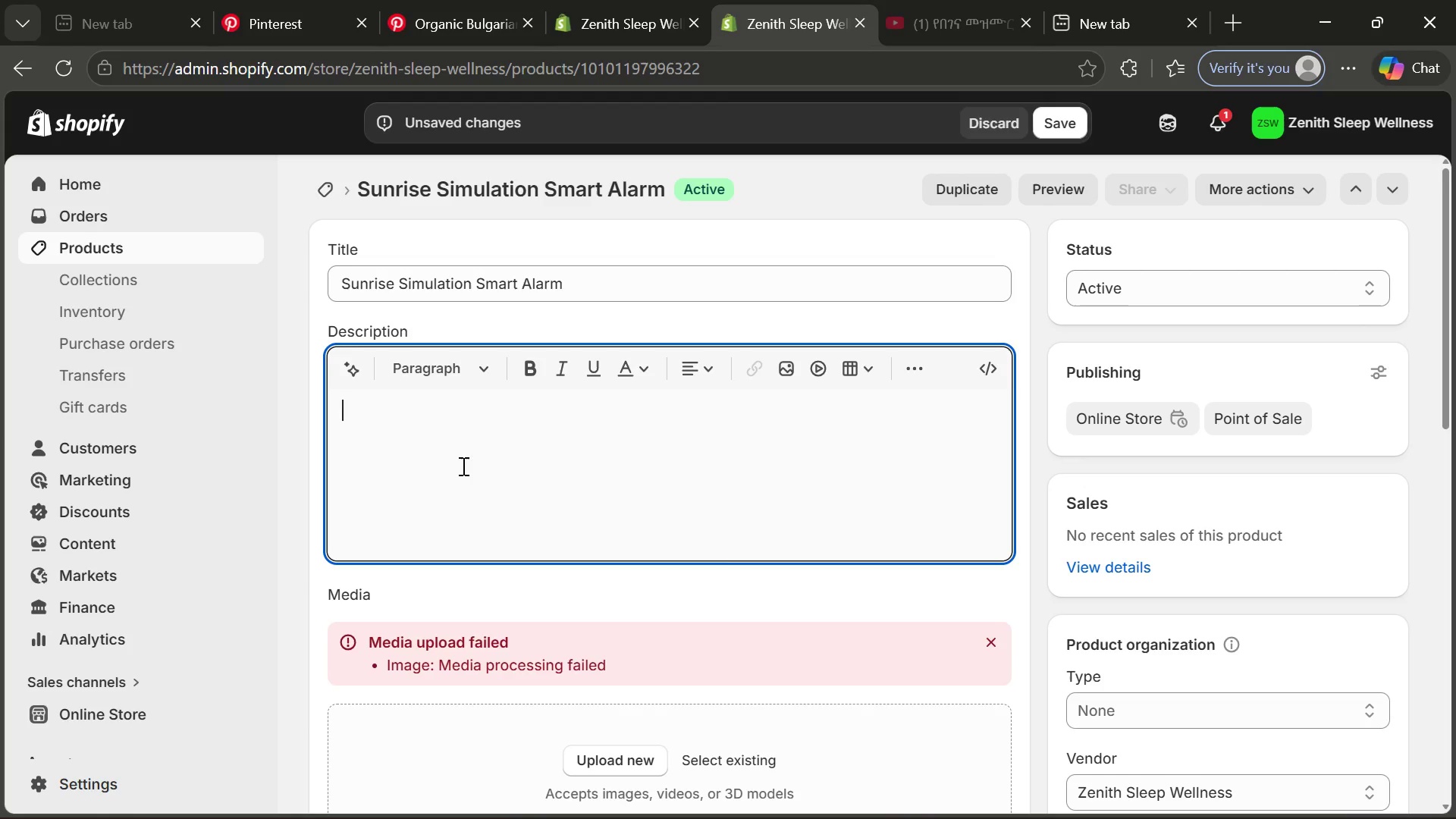 
type(&lt;j)
key(Backspace)
type(he)
key(Backspace)
type(2)
 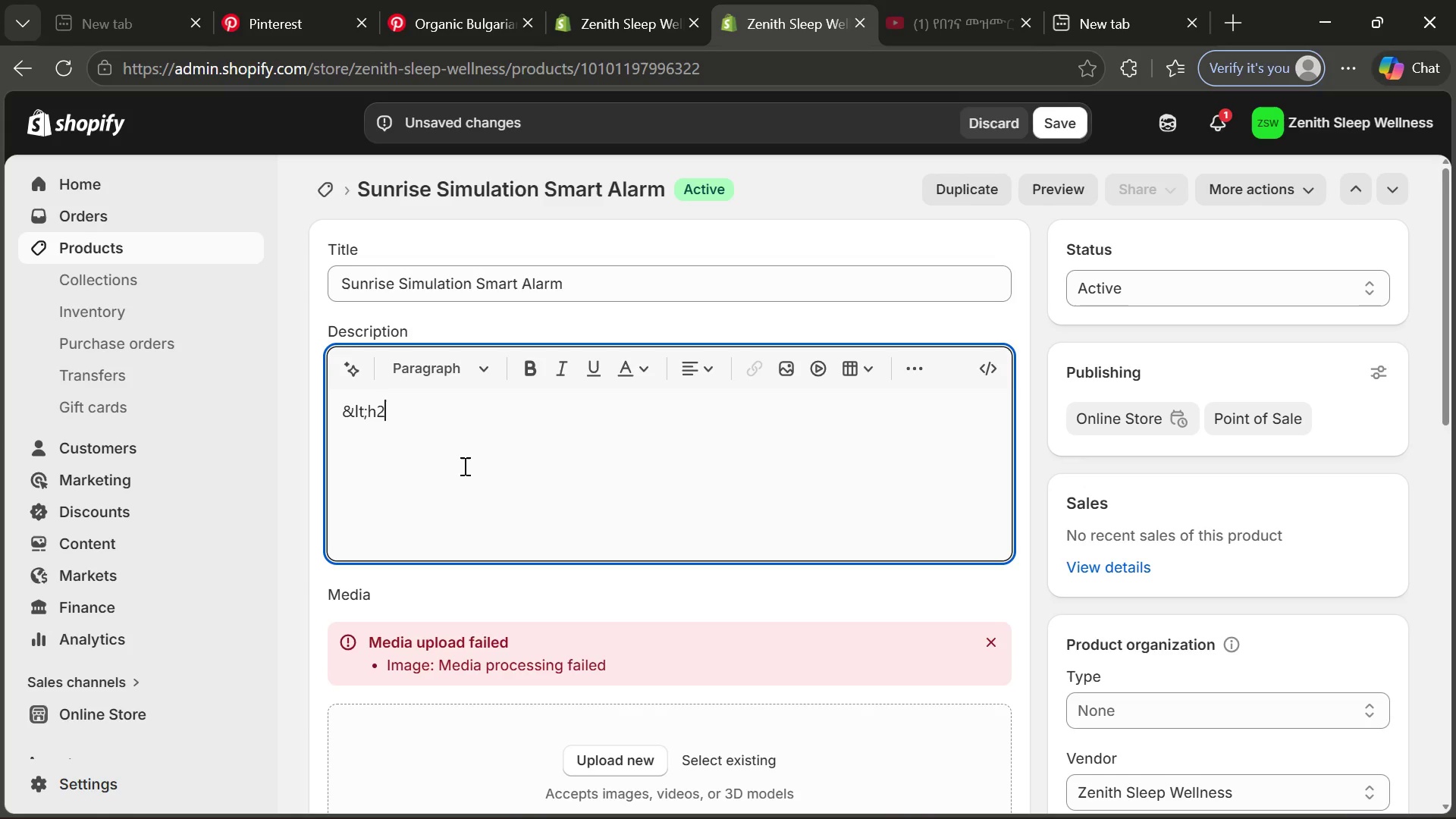 
type(&gt;)
 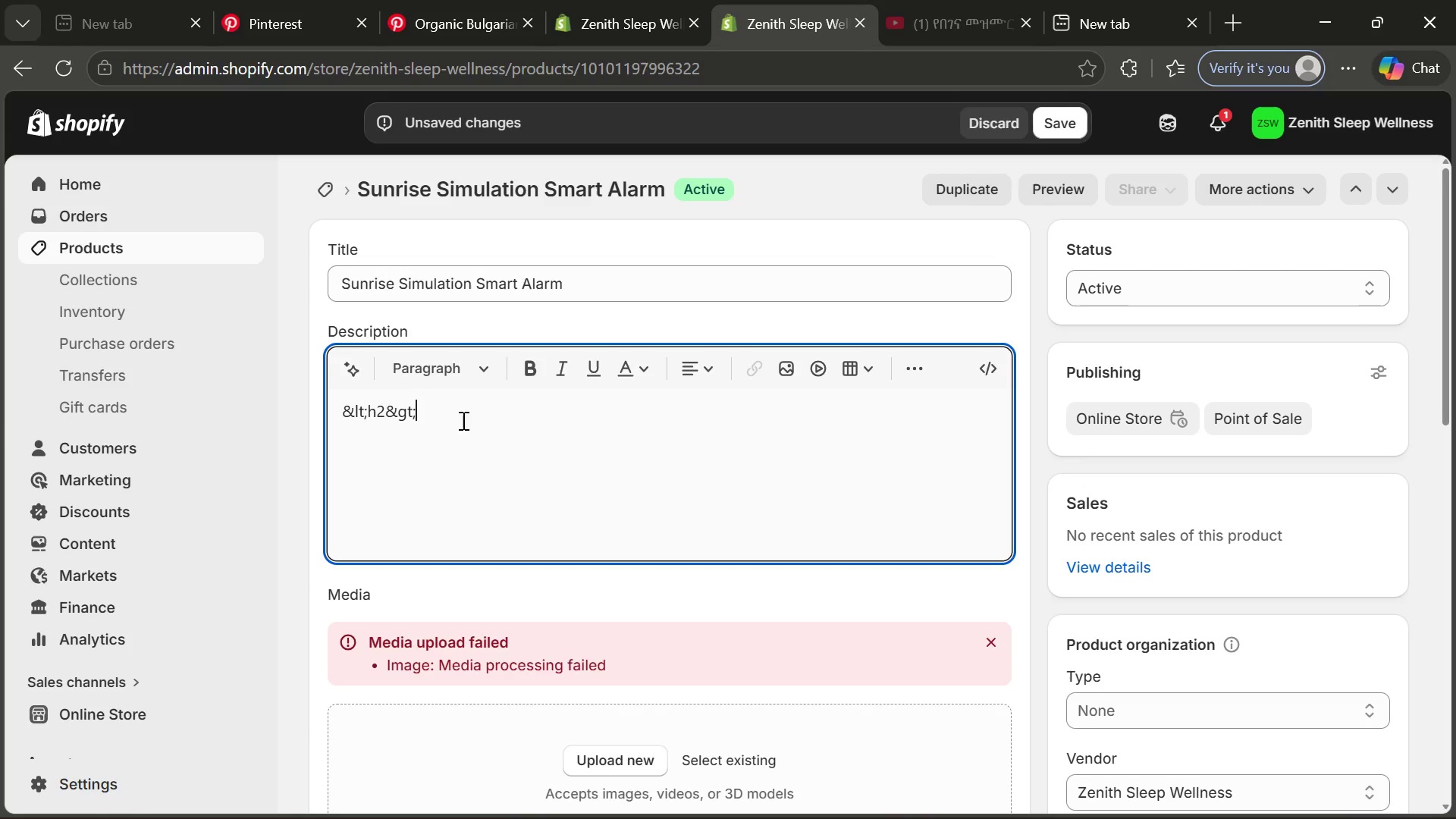 
left_click_drag(start_coordinate=[462, 417], to_coordinate=[332, 409])
 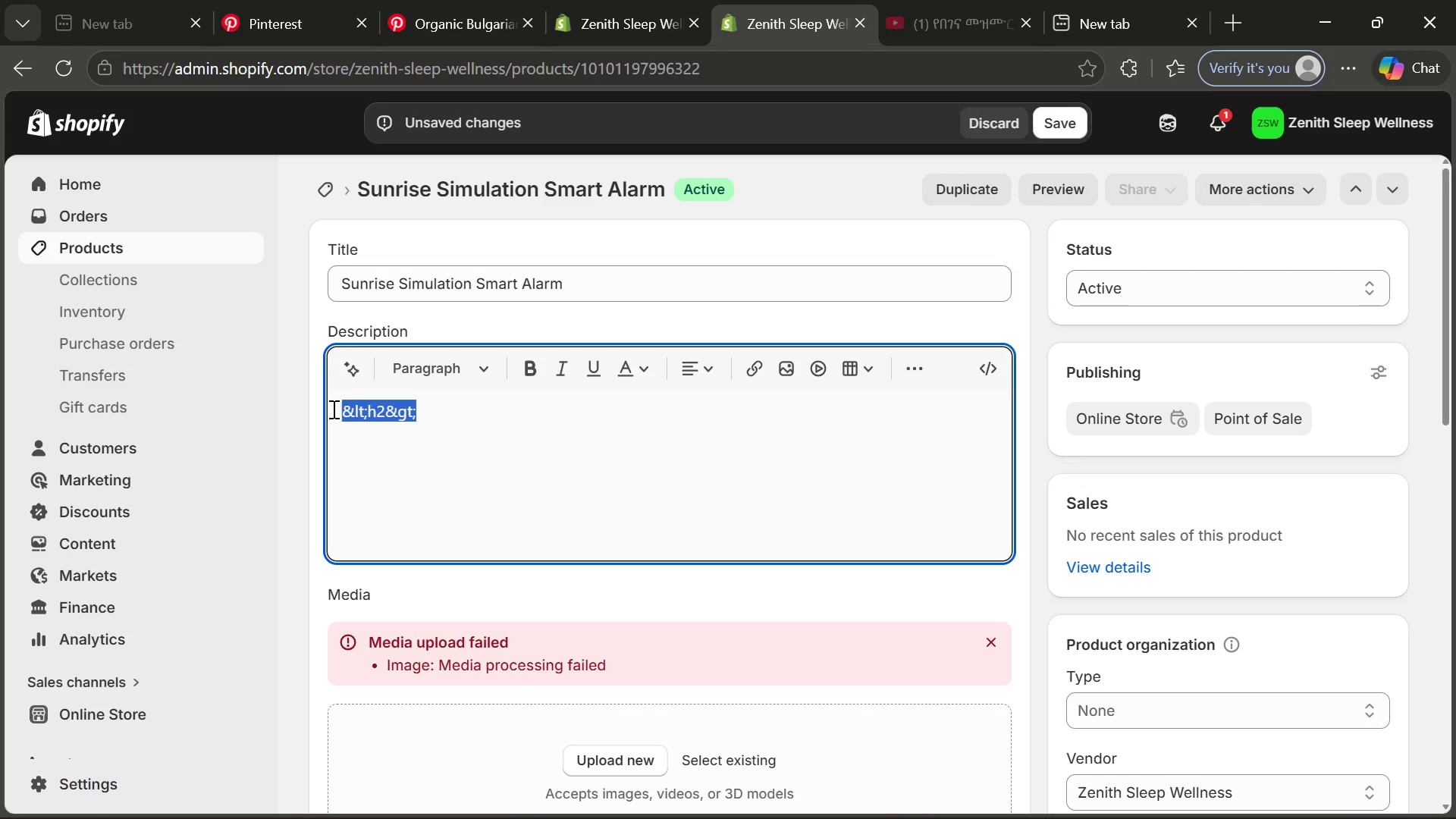 
key(Control+C)
 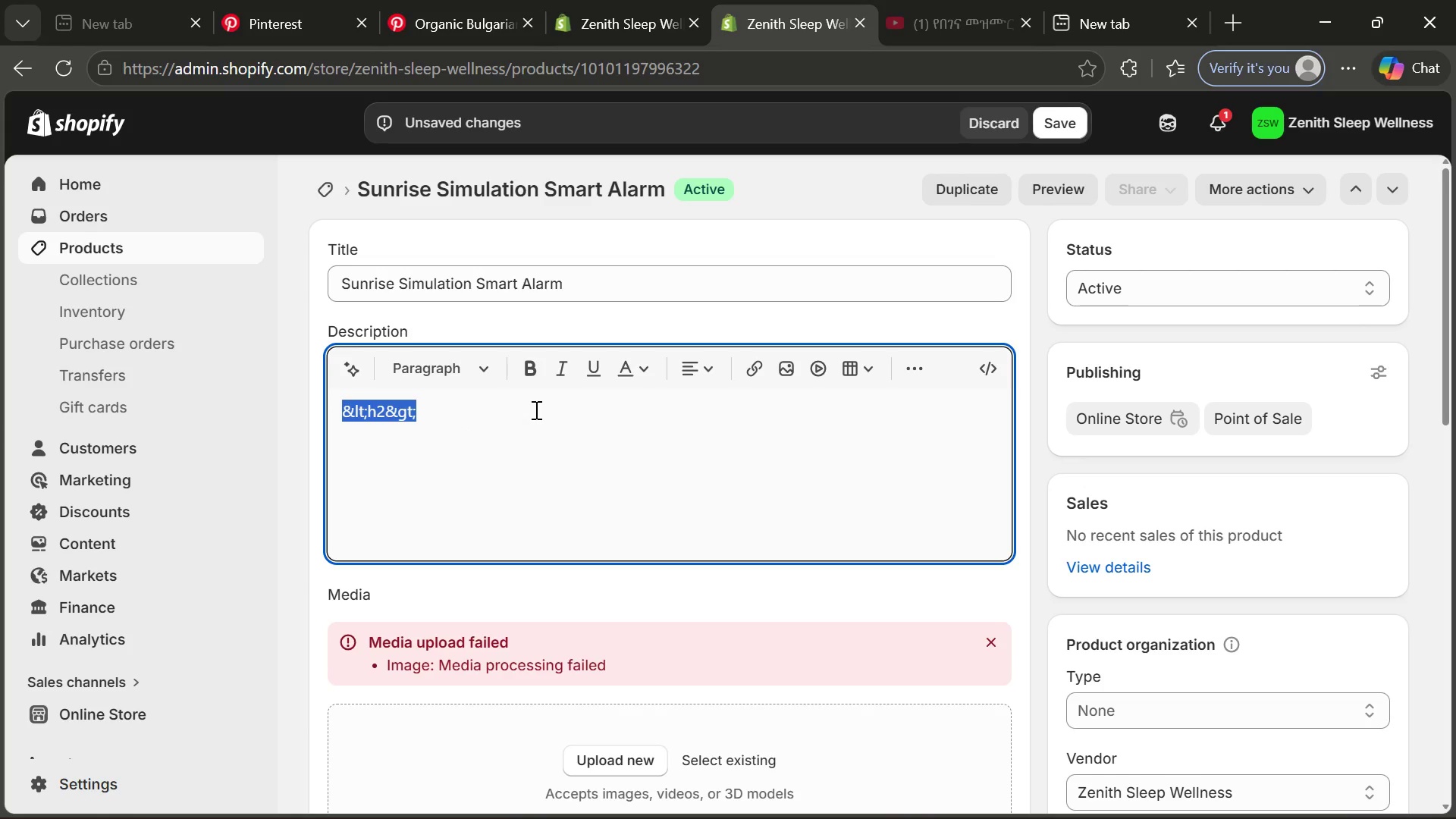 
left_click([535, 410])
 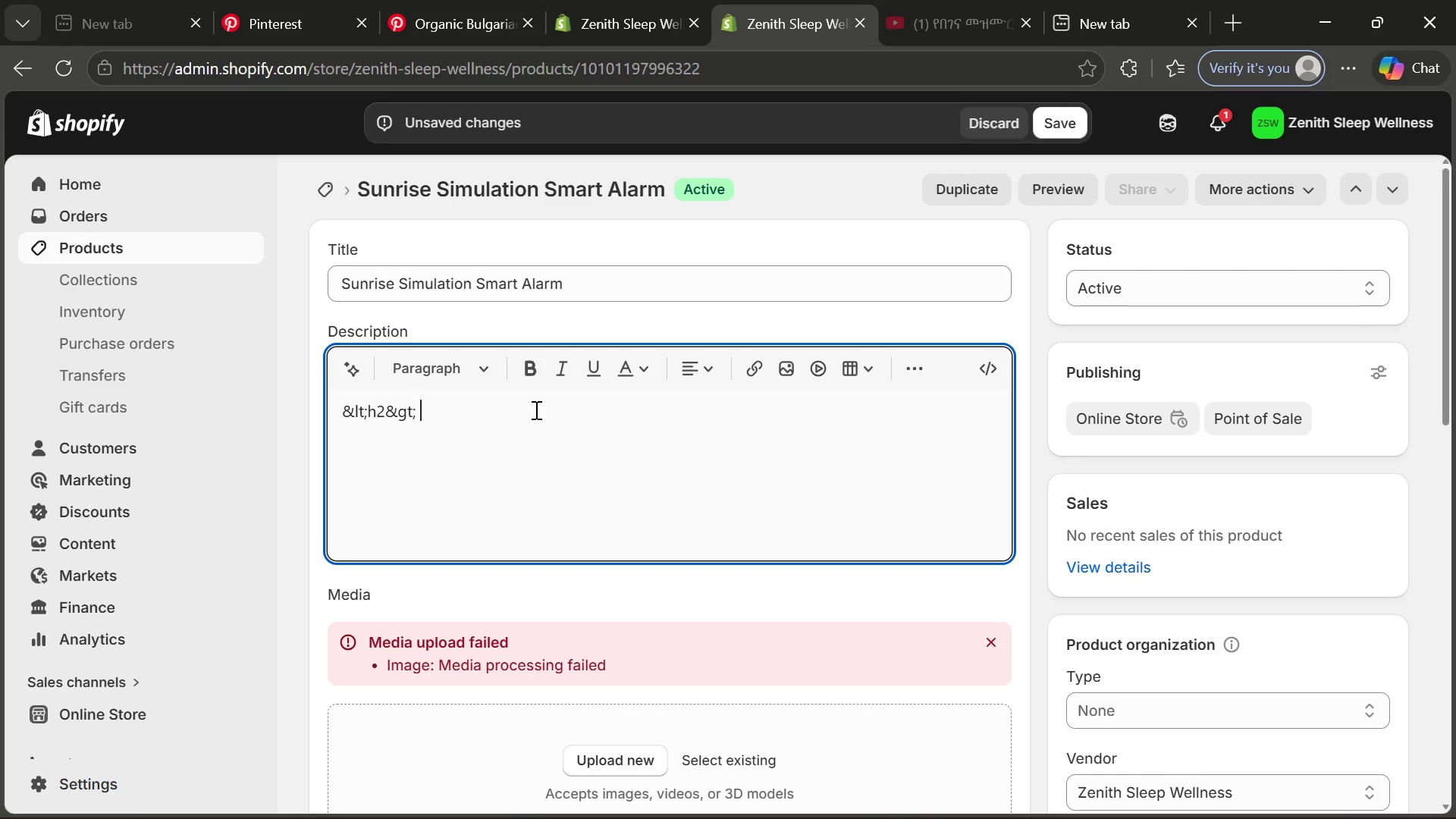 
key(Space)
 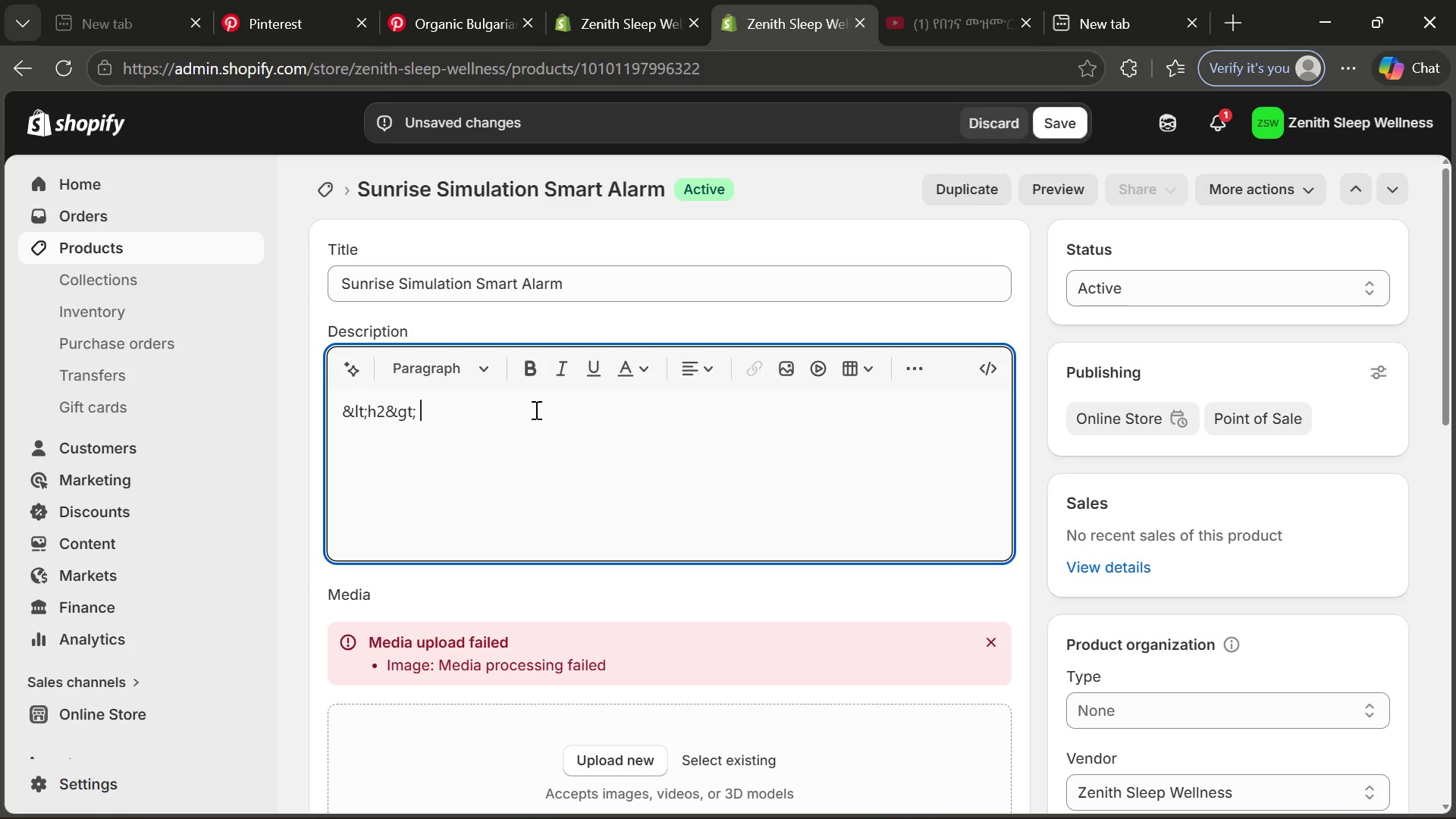 
key(Space)
 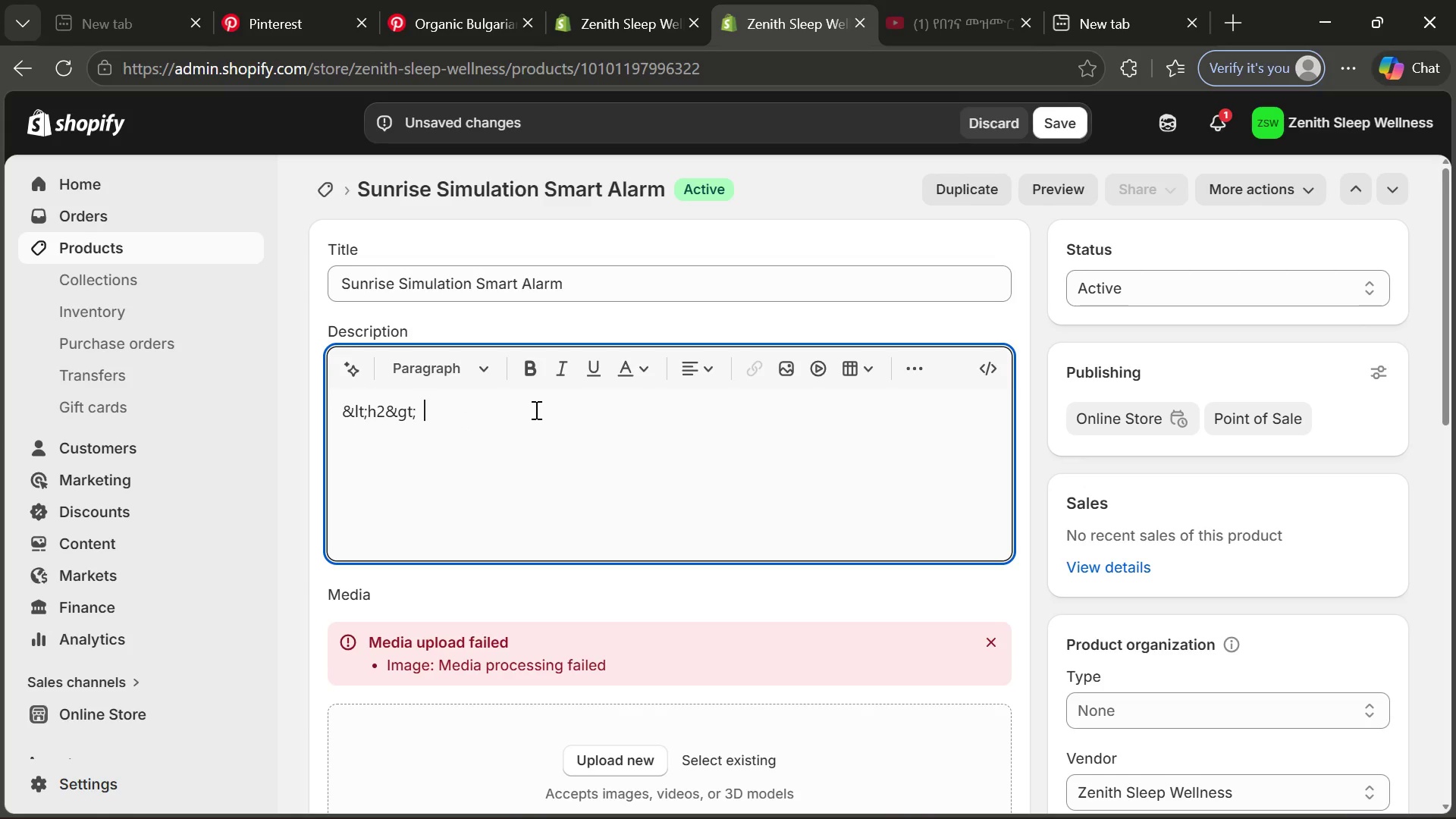 
key(Control+V)
 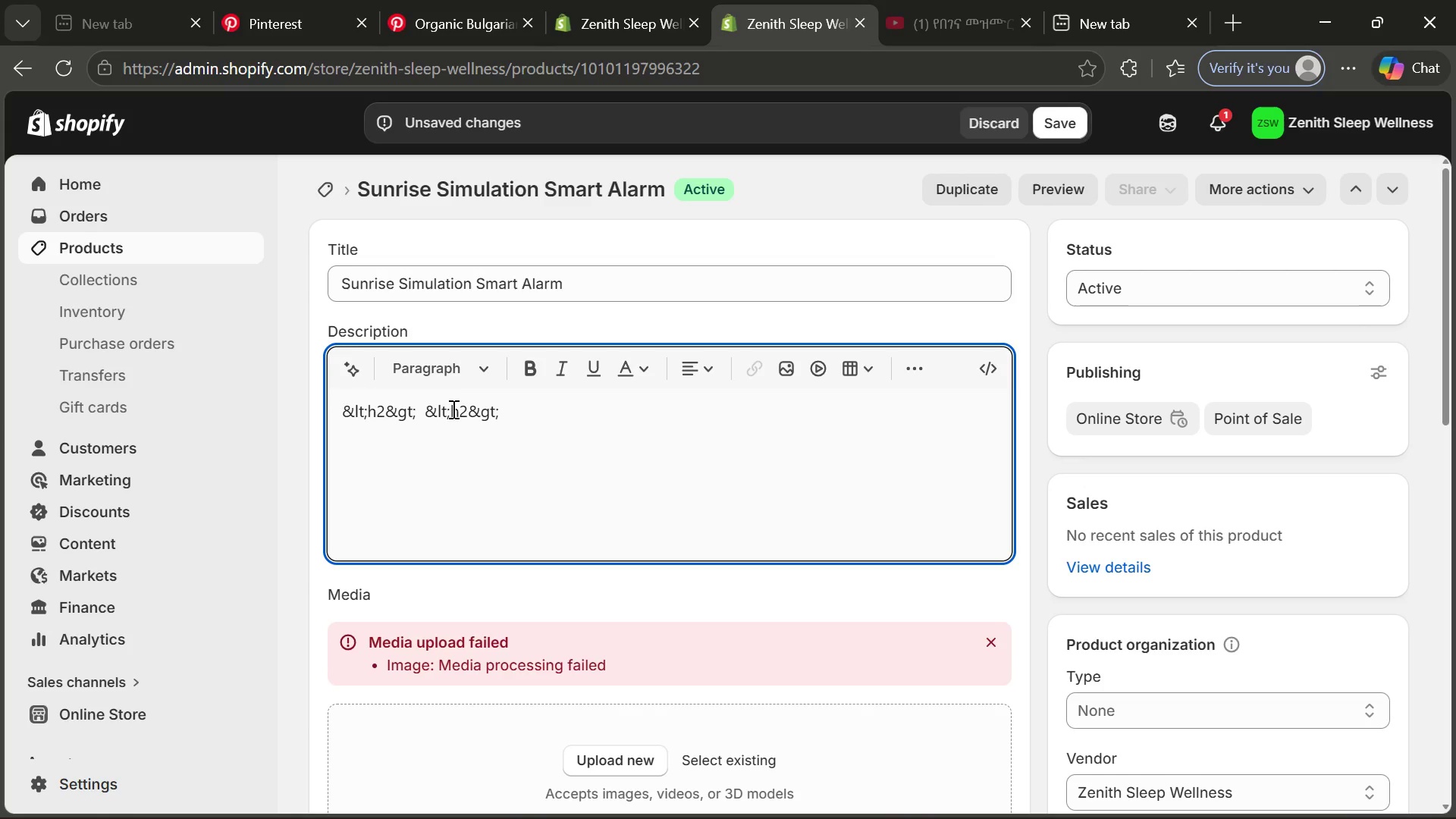 
left_click([452, 409])
 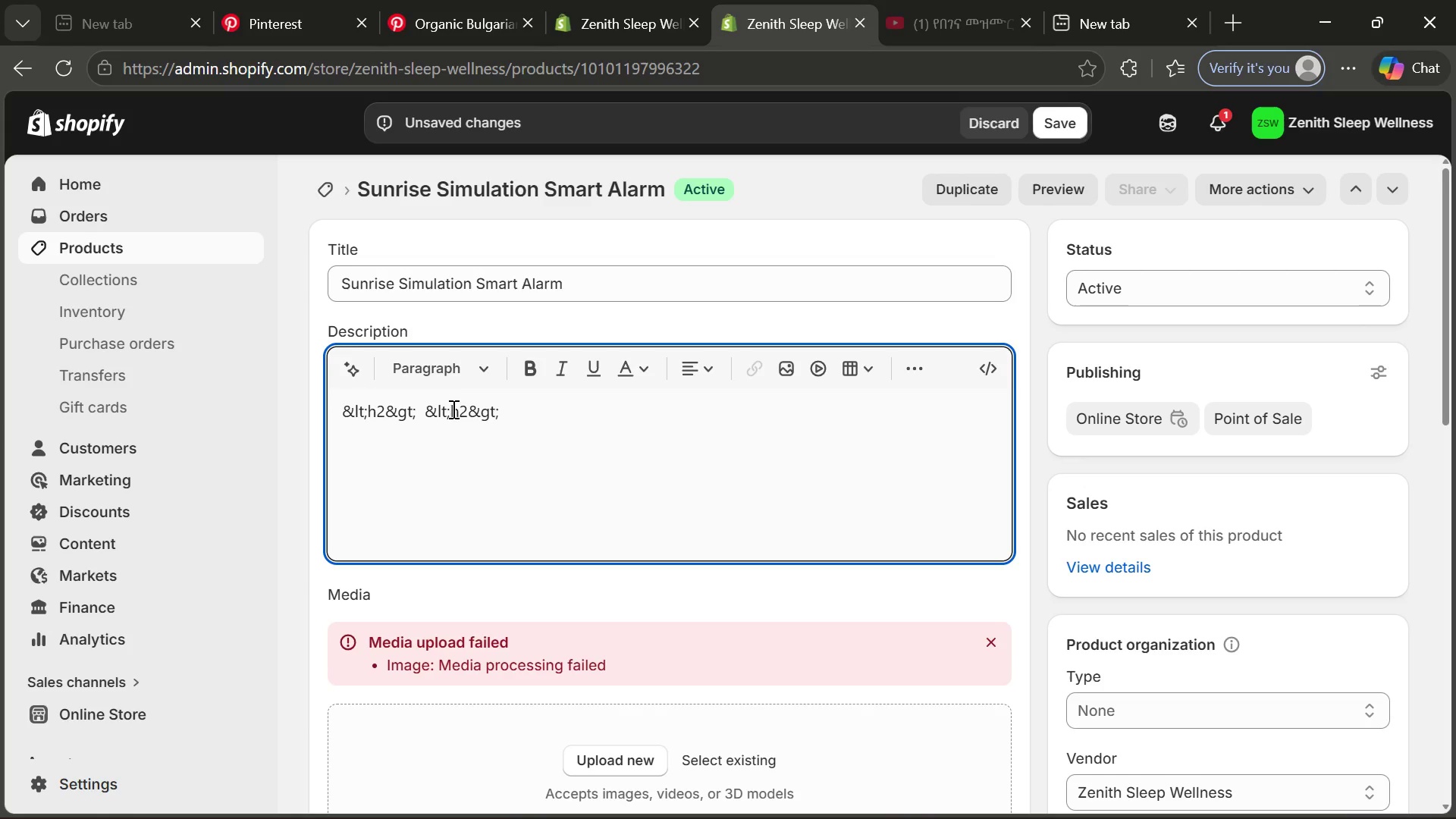 
key(Slash)
 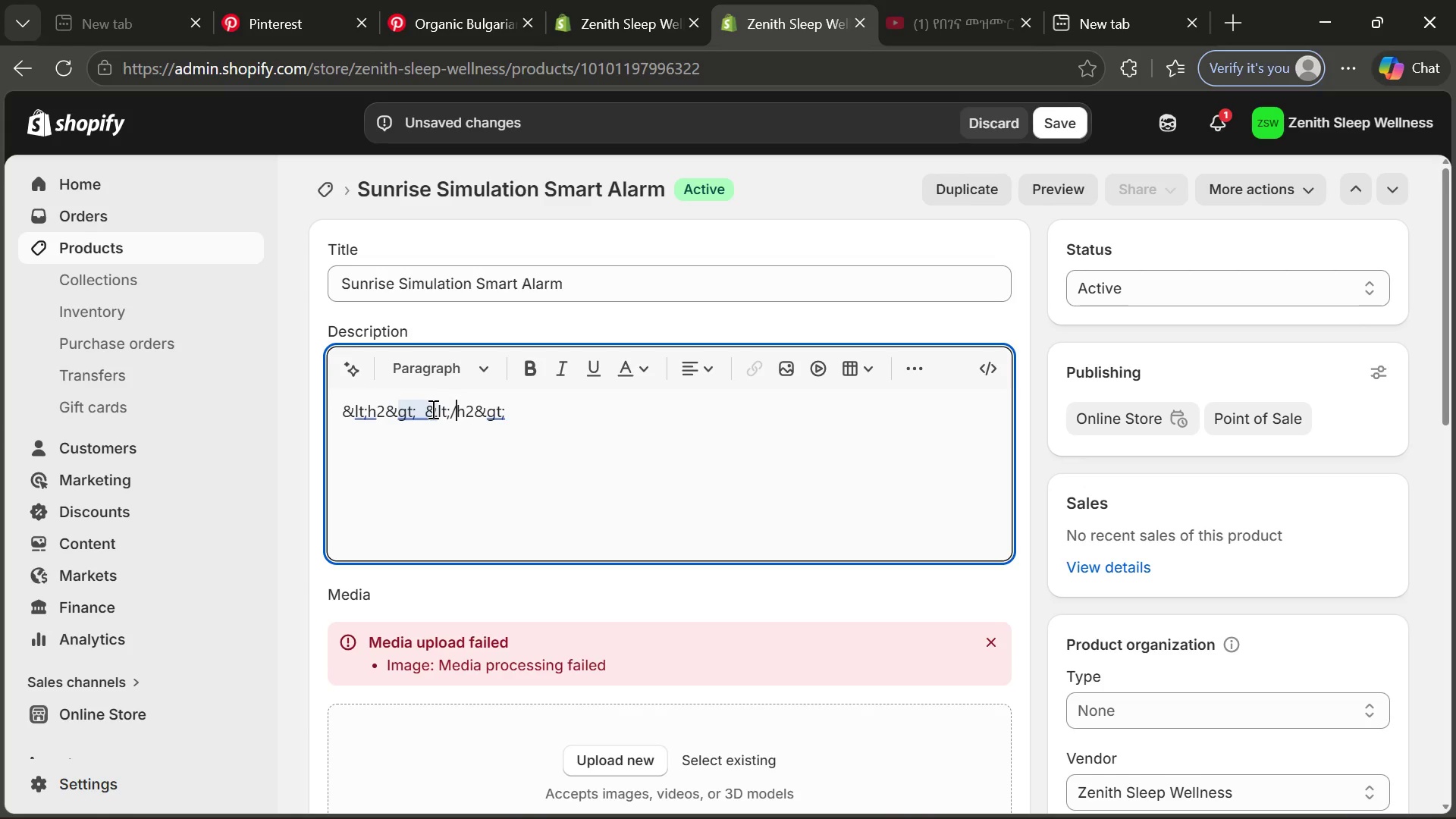 
left_click([421, 409])
 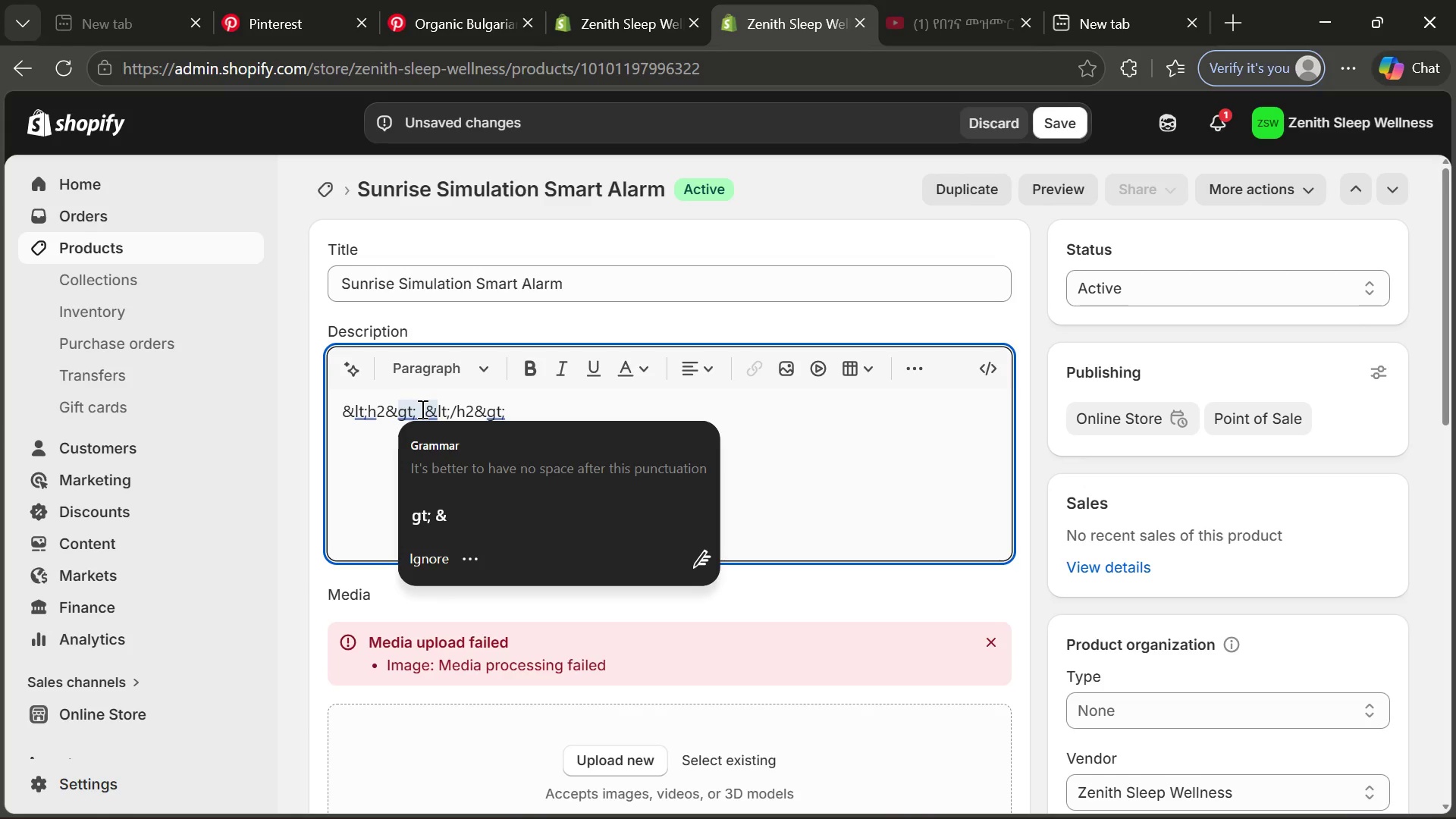 
type(Product Overview)
 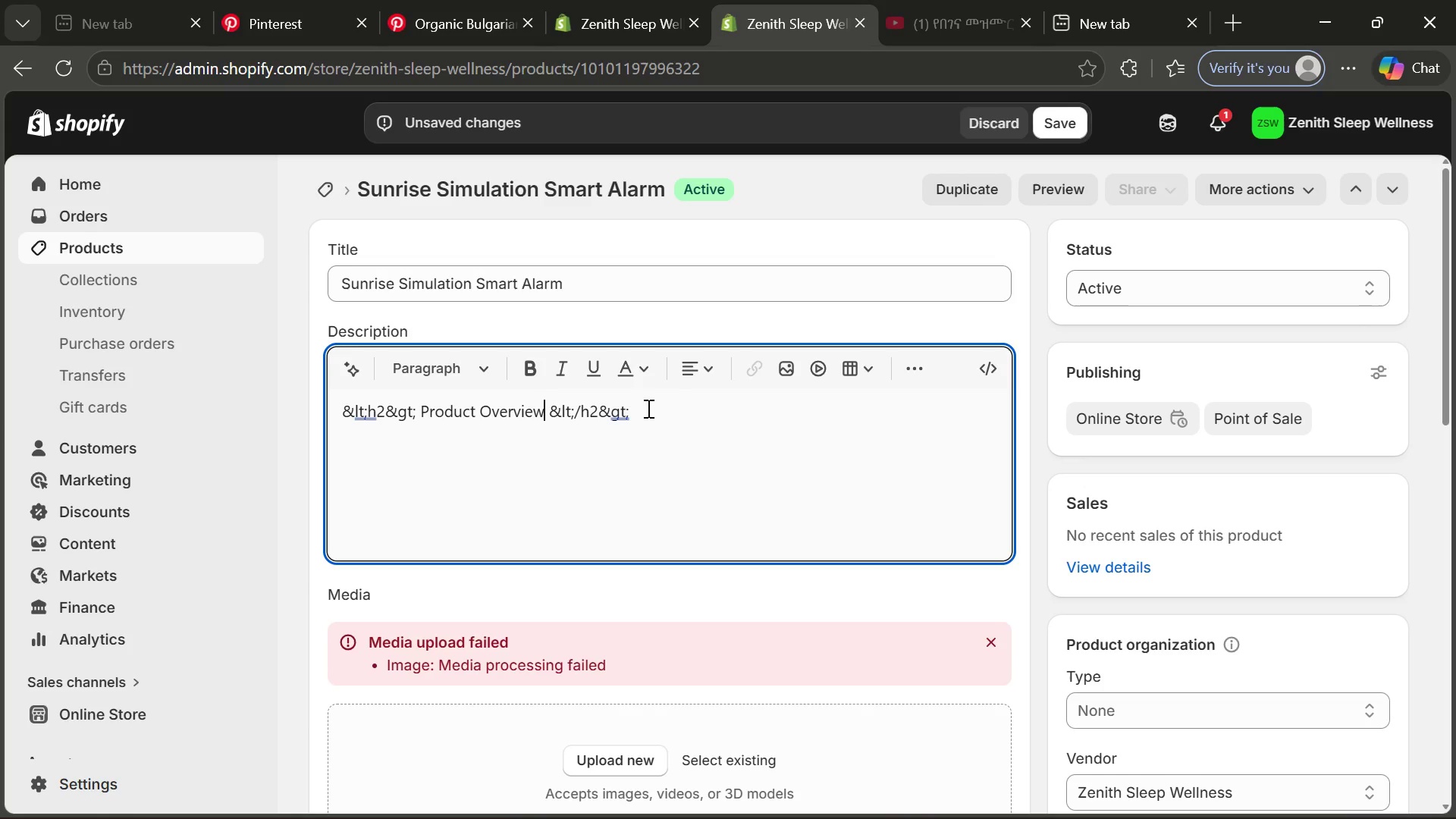 
left_click_drag(start_coordinate=[659, 413], to_coordinate=[279, 422])
 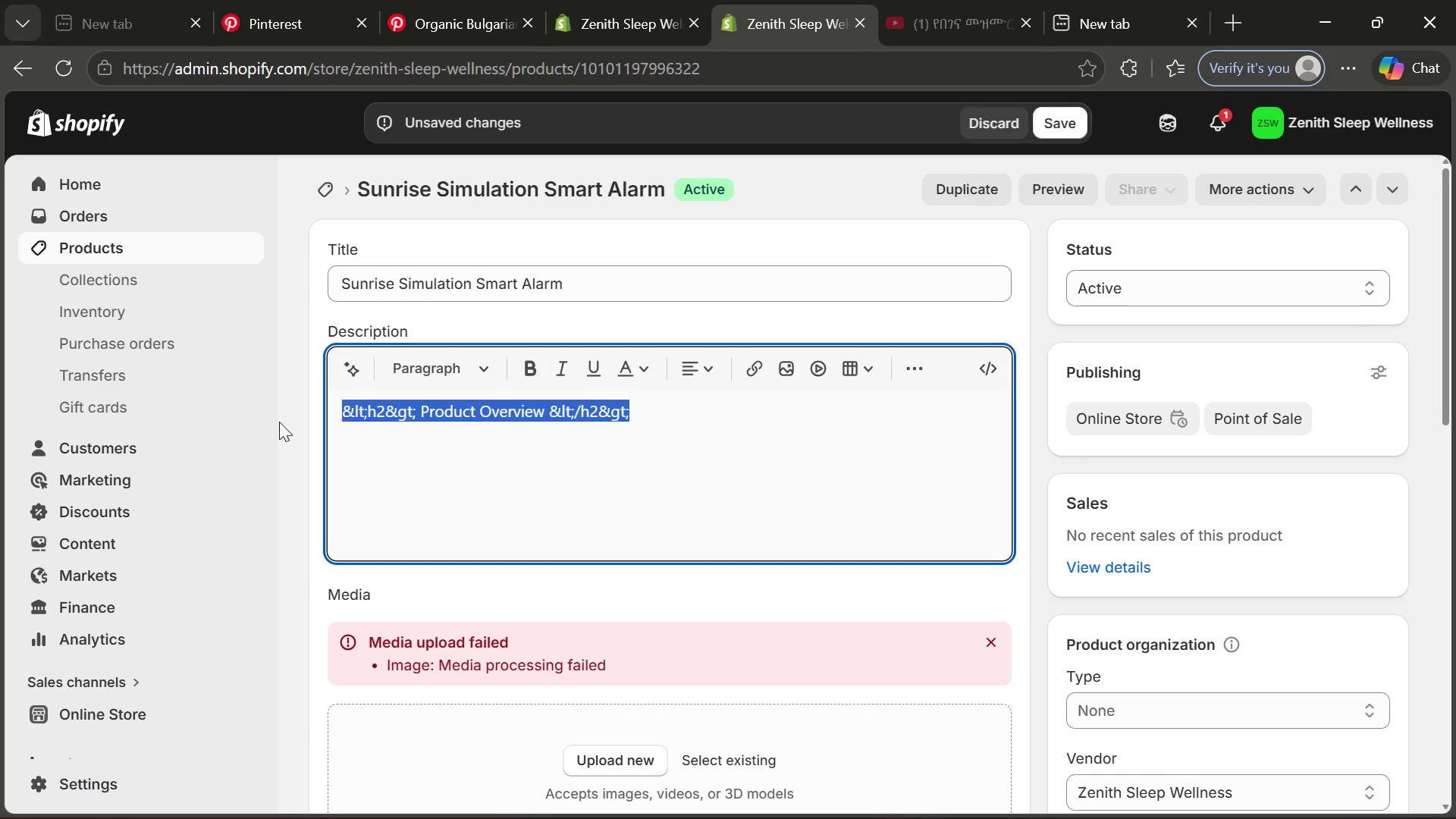 
key(Control+C)
 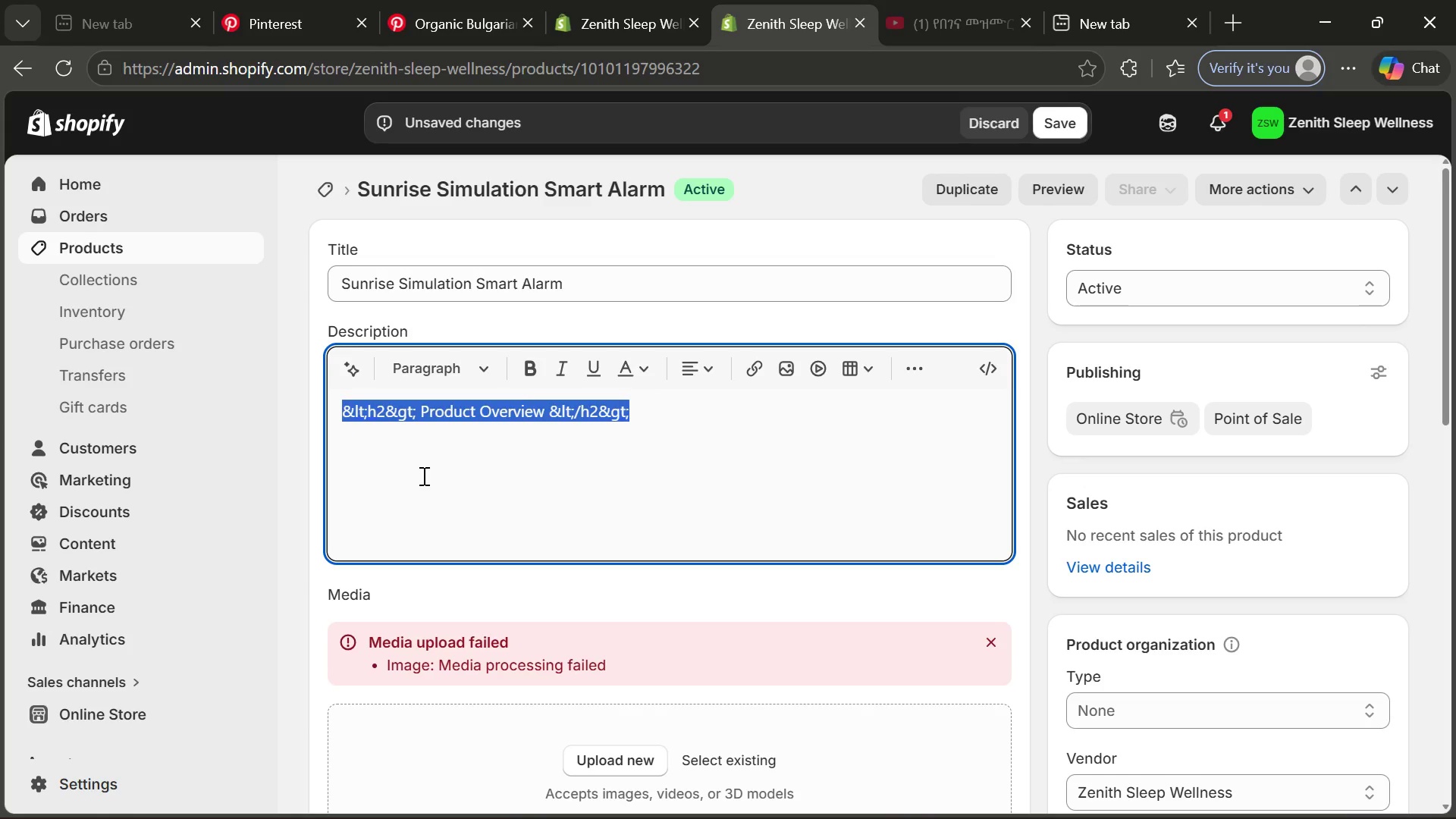 
left_click([422, 475])
 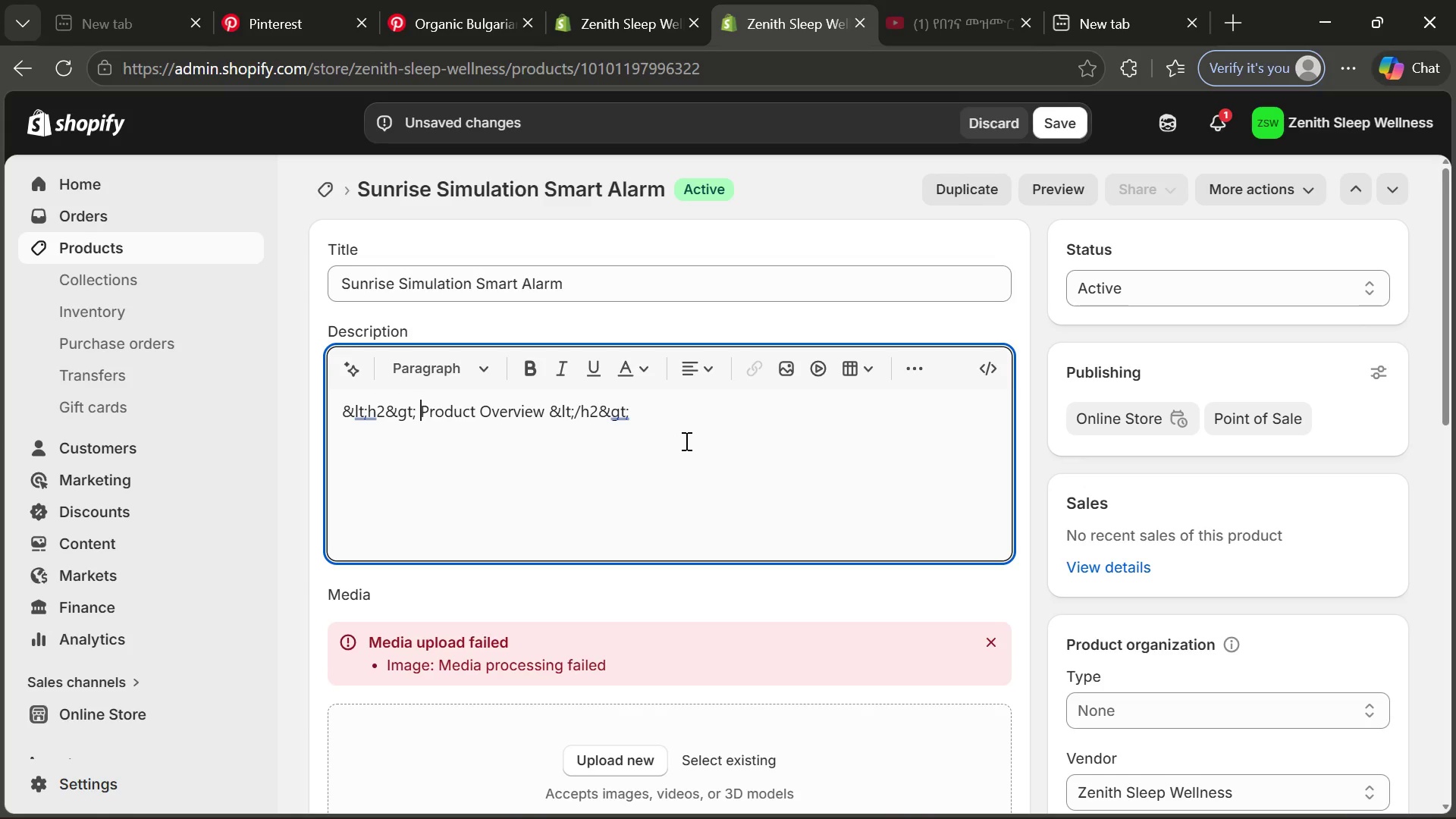 
left_click([687, 424])
 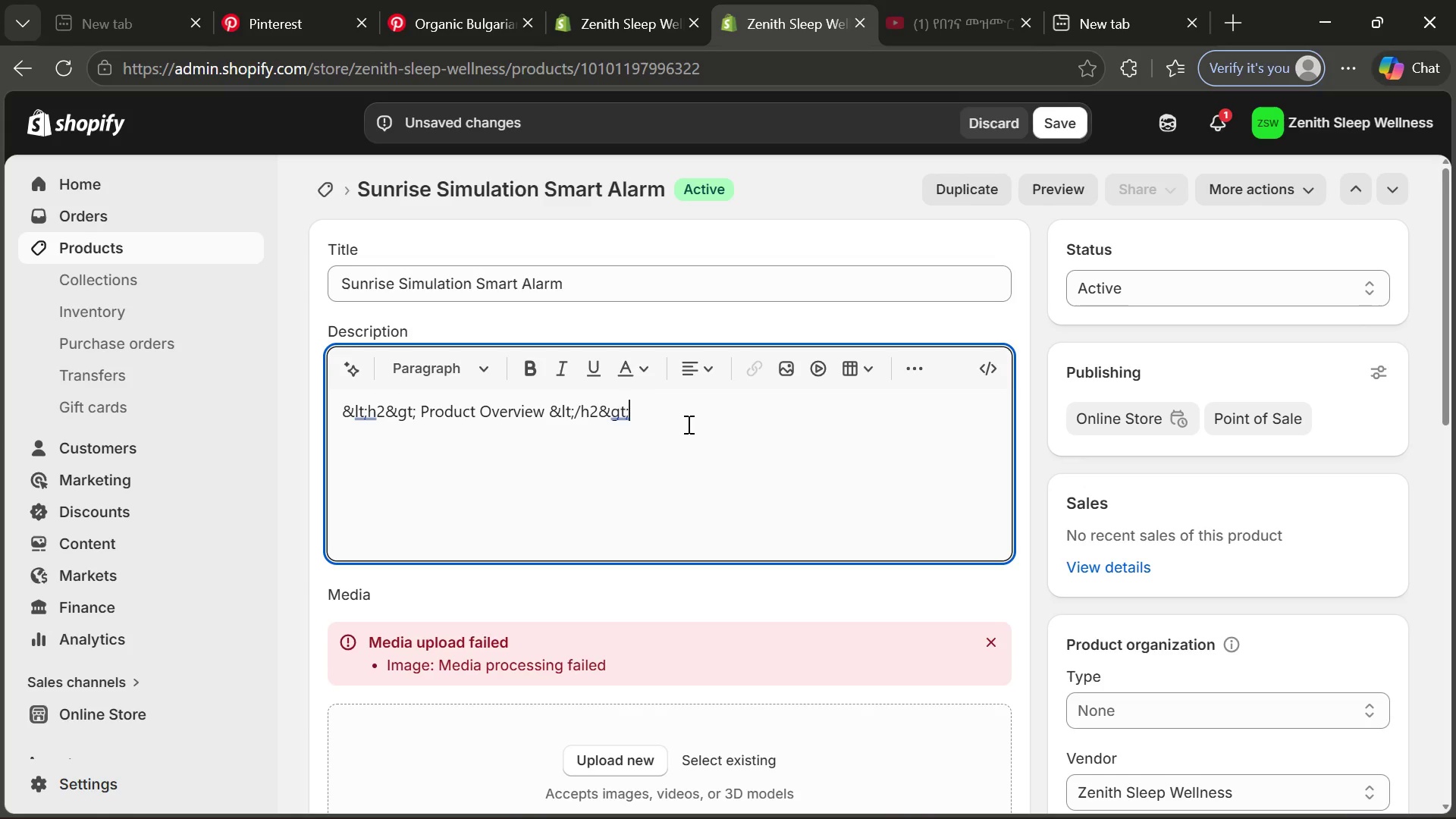 
key(Enter)
 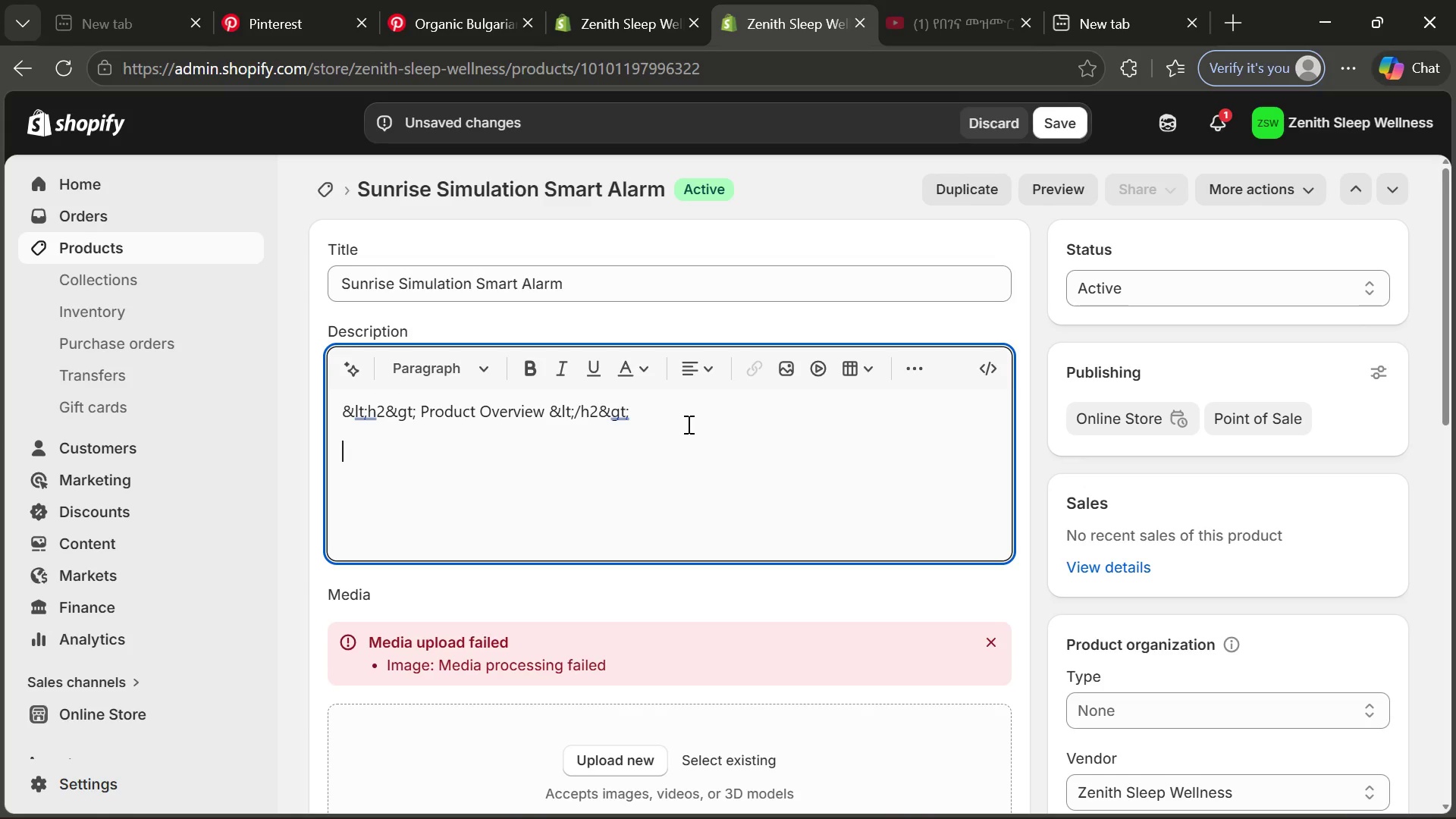 
key(Control+V)
 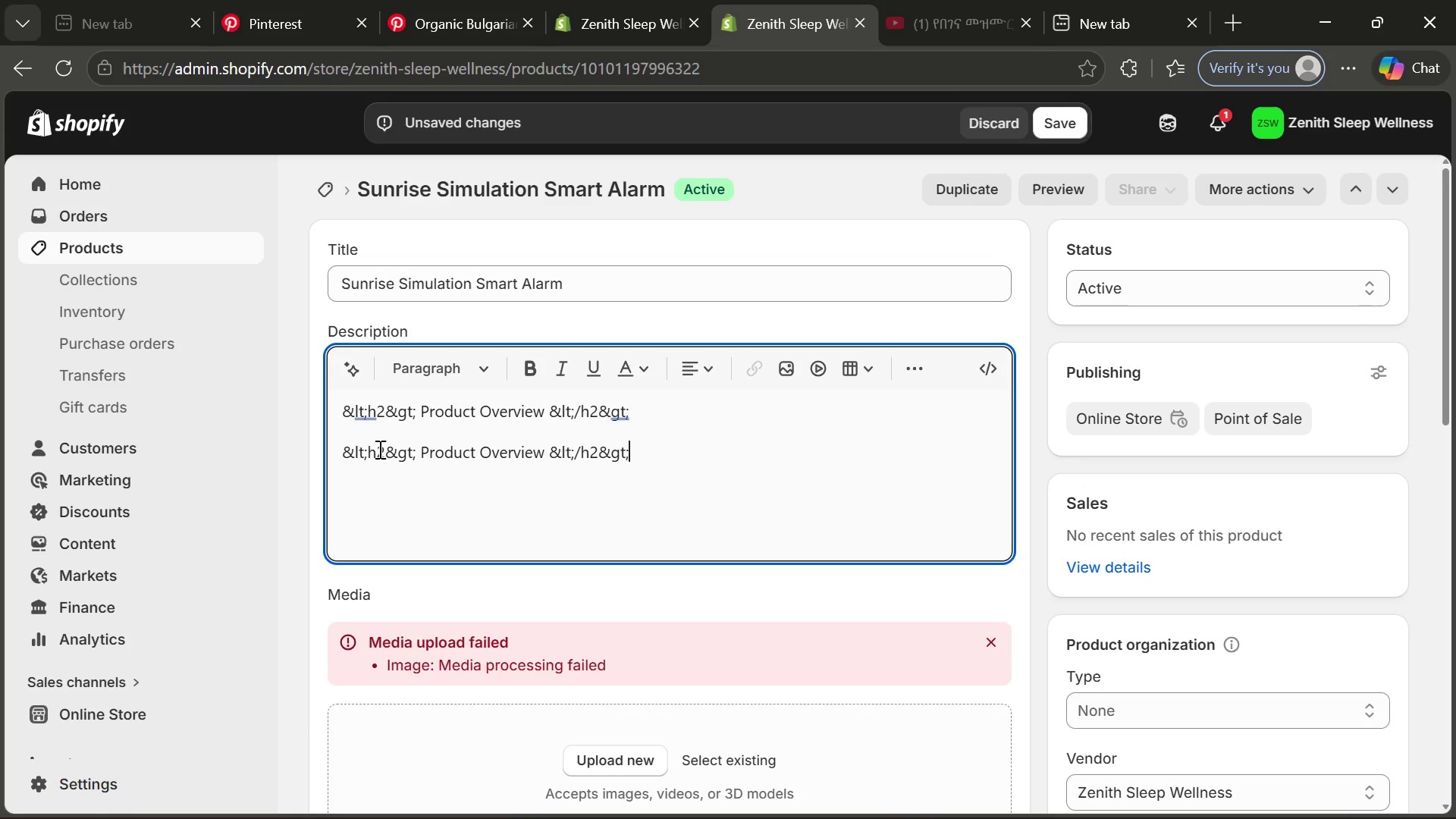 
double_click([378, 449])
 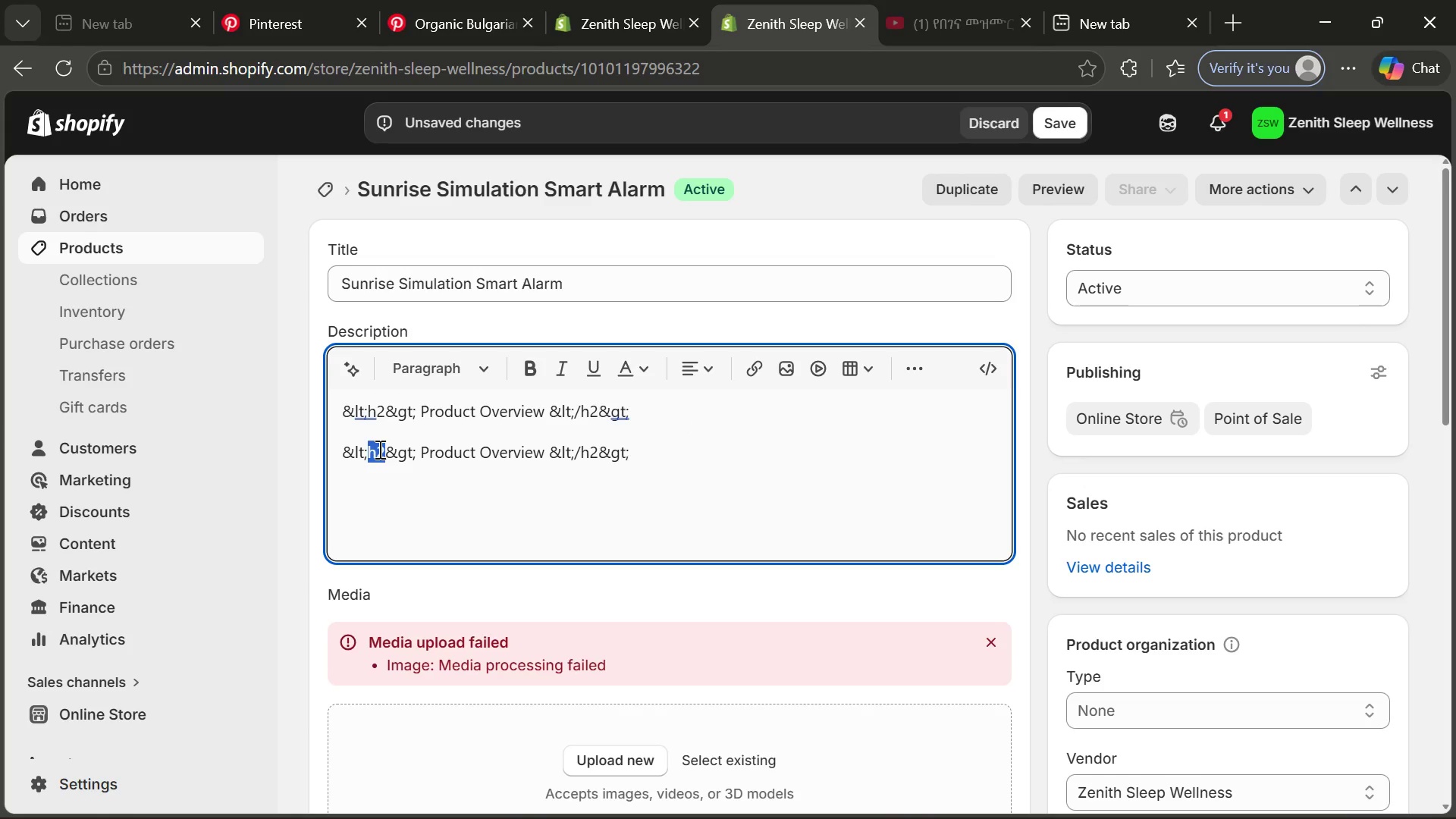 
key(P)
 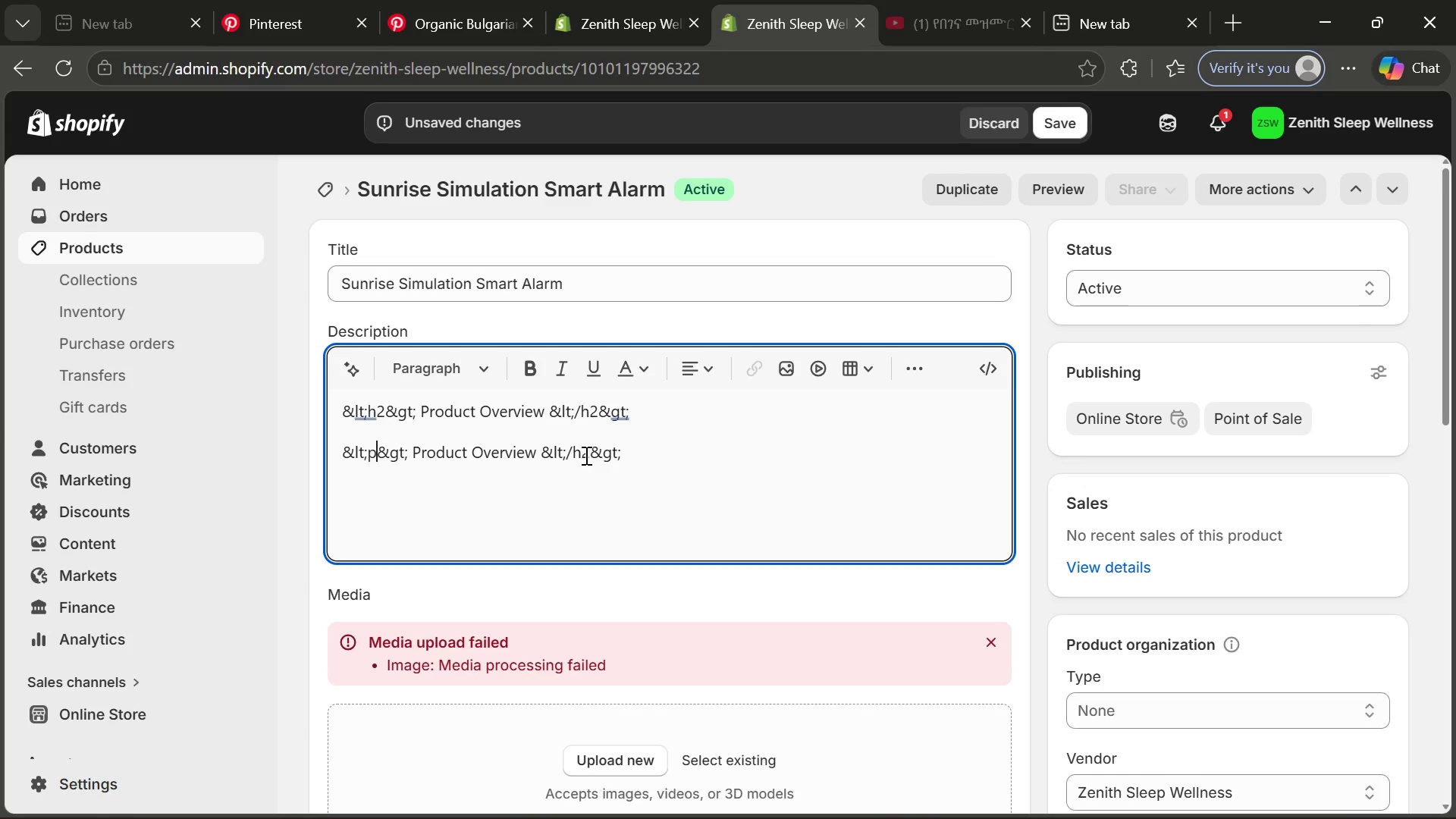 
double_click([584, 455])
 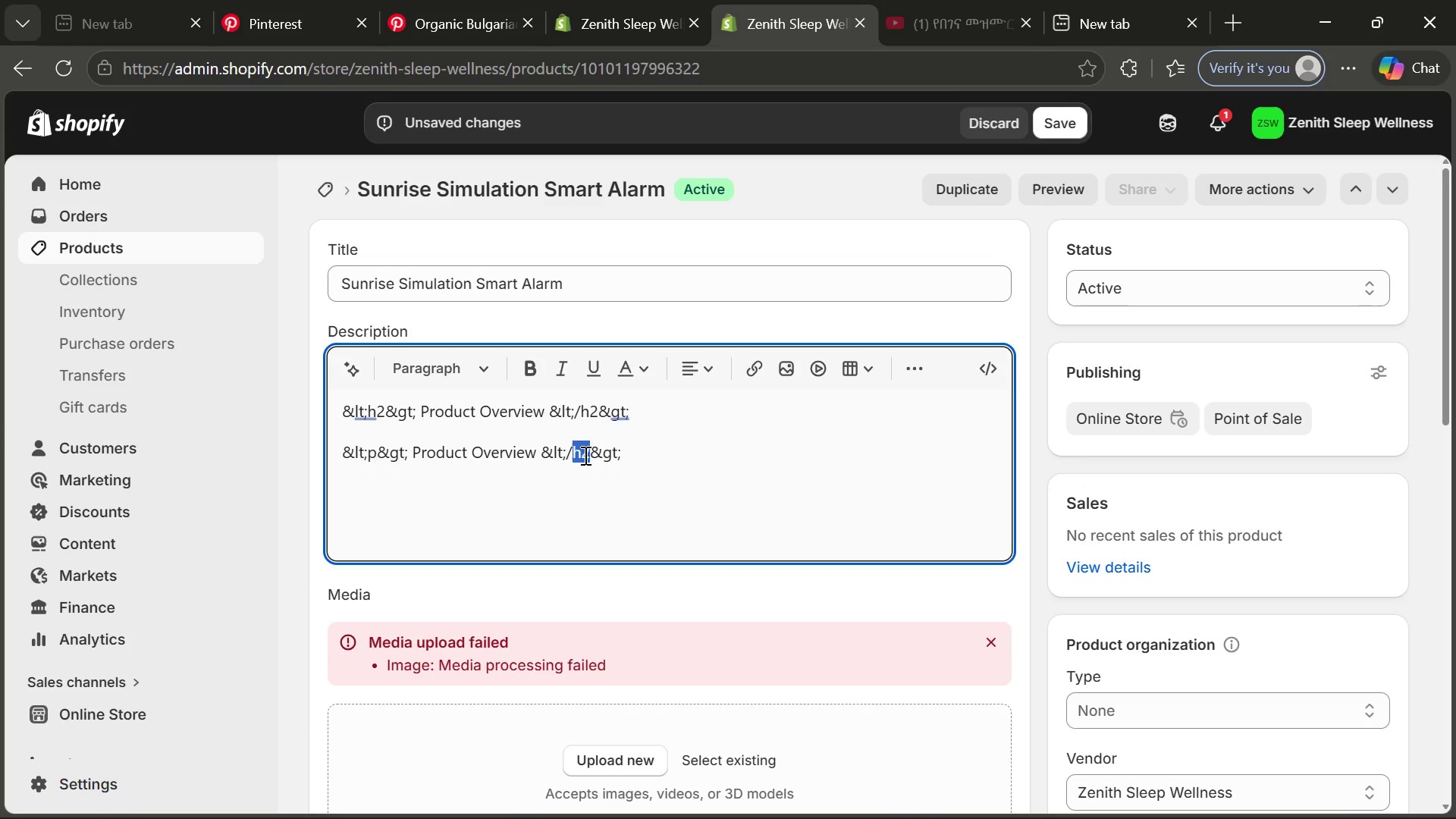 
key(P)
 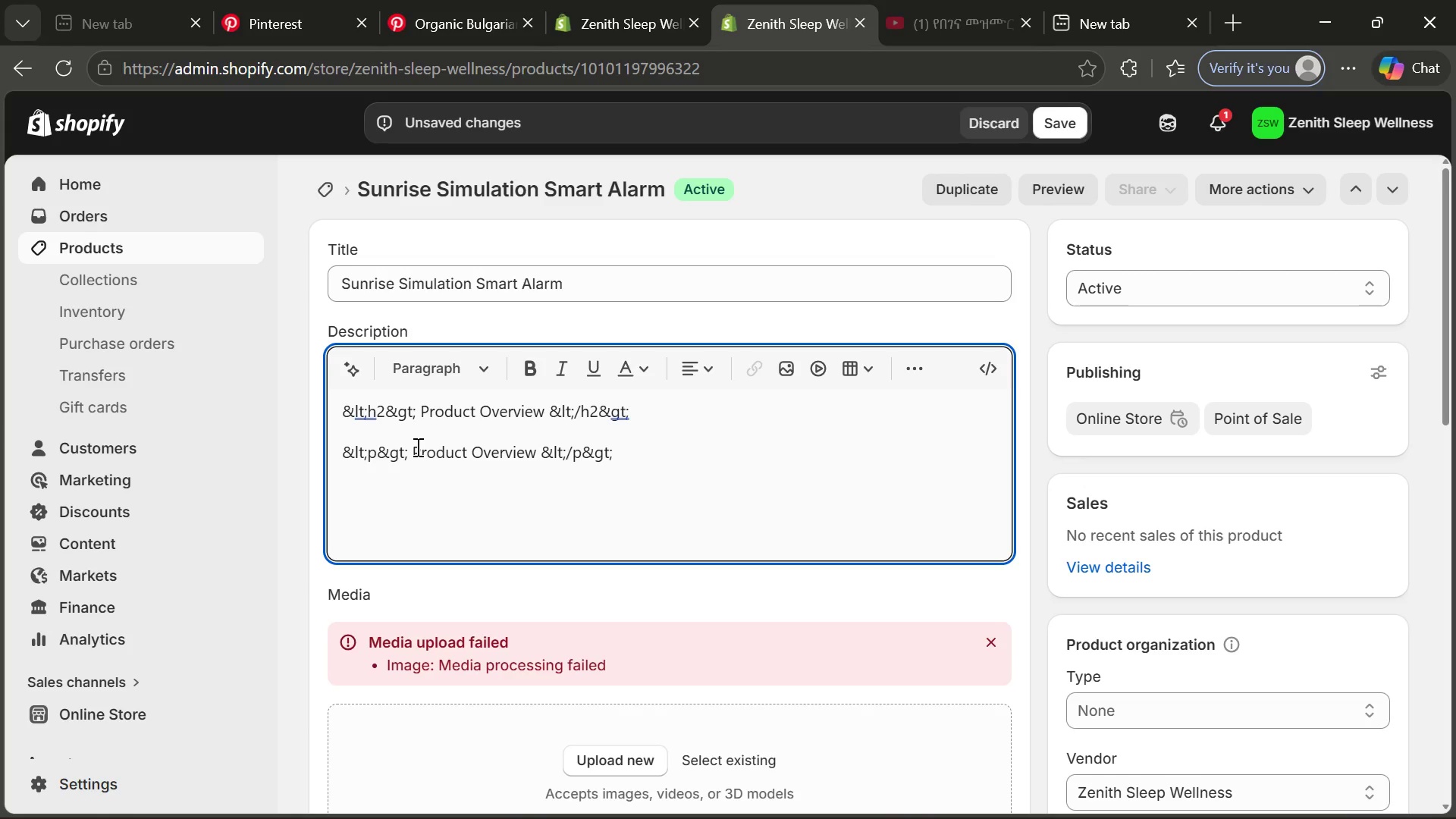 
left_click_drag(start_coordinate=[410, 445], to_coordinate=[534, 448])
 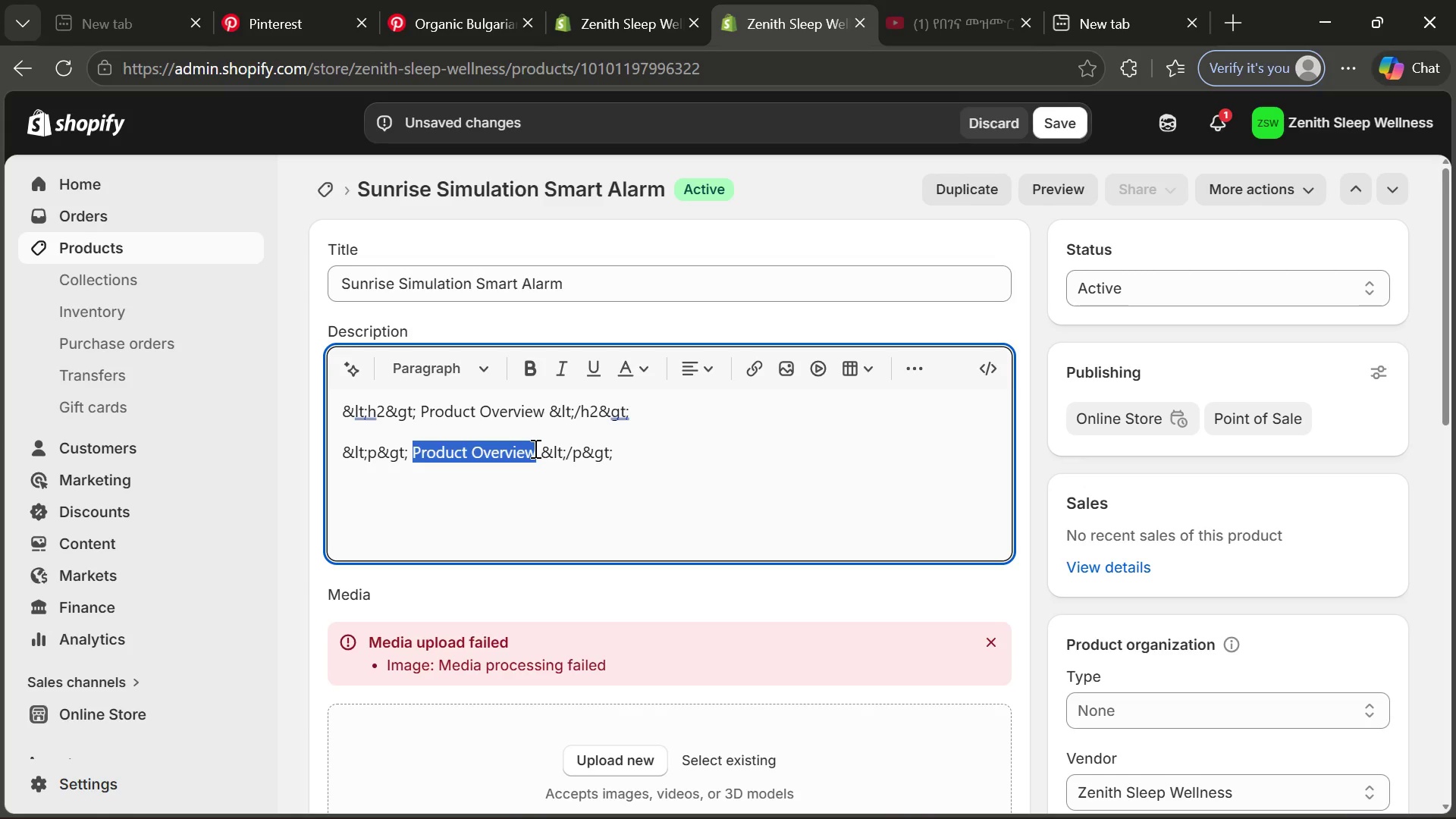 
type(The Suns)
key(Backspace)
type(rise s=Simulation s)
key(Backspace)
type(Smart Alarm)
 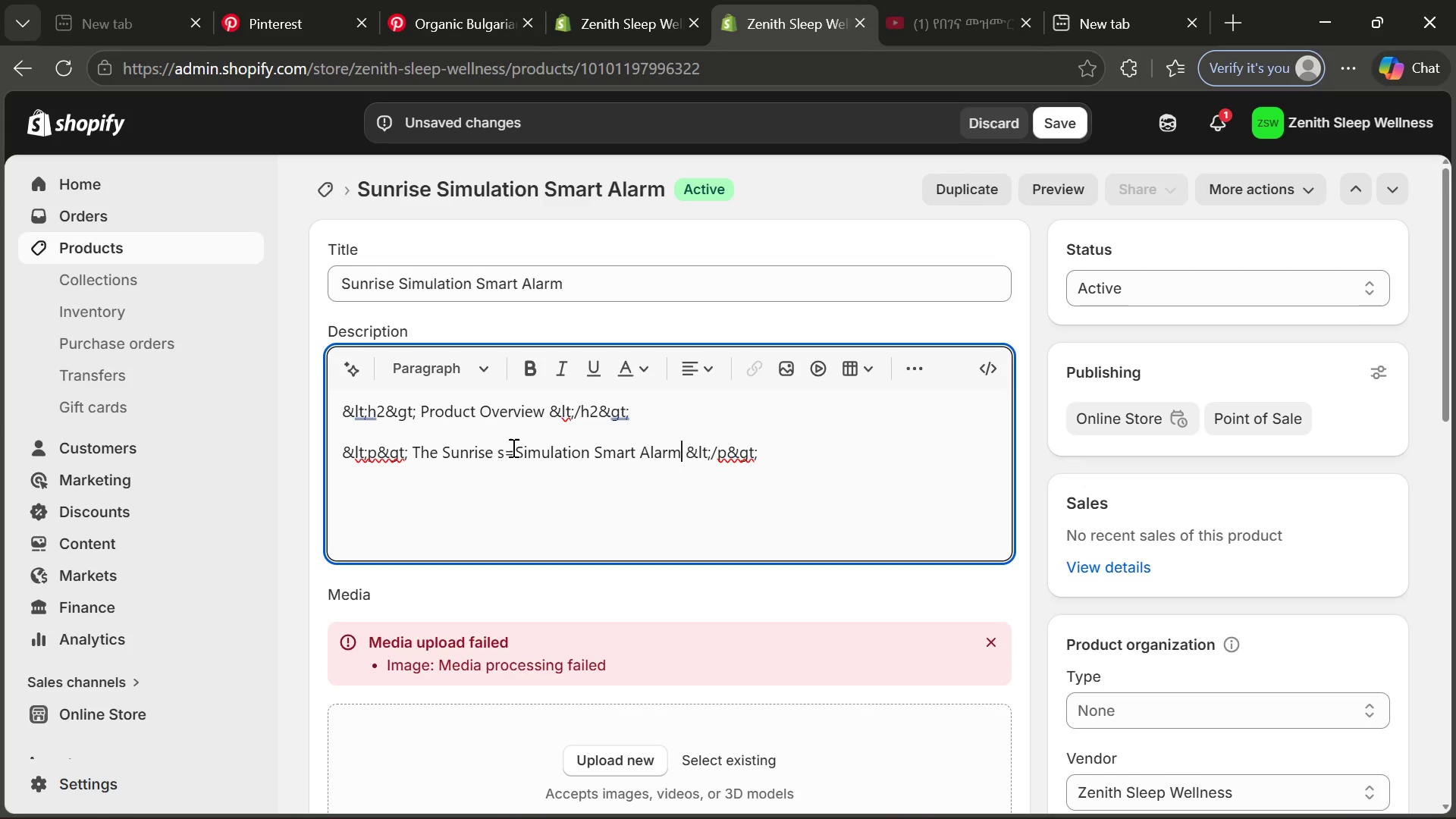 
left_click([513, 447])
 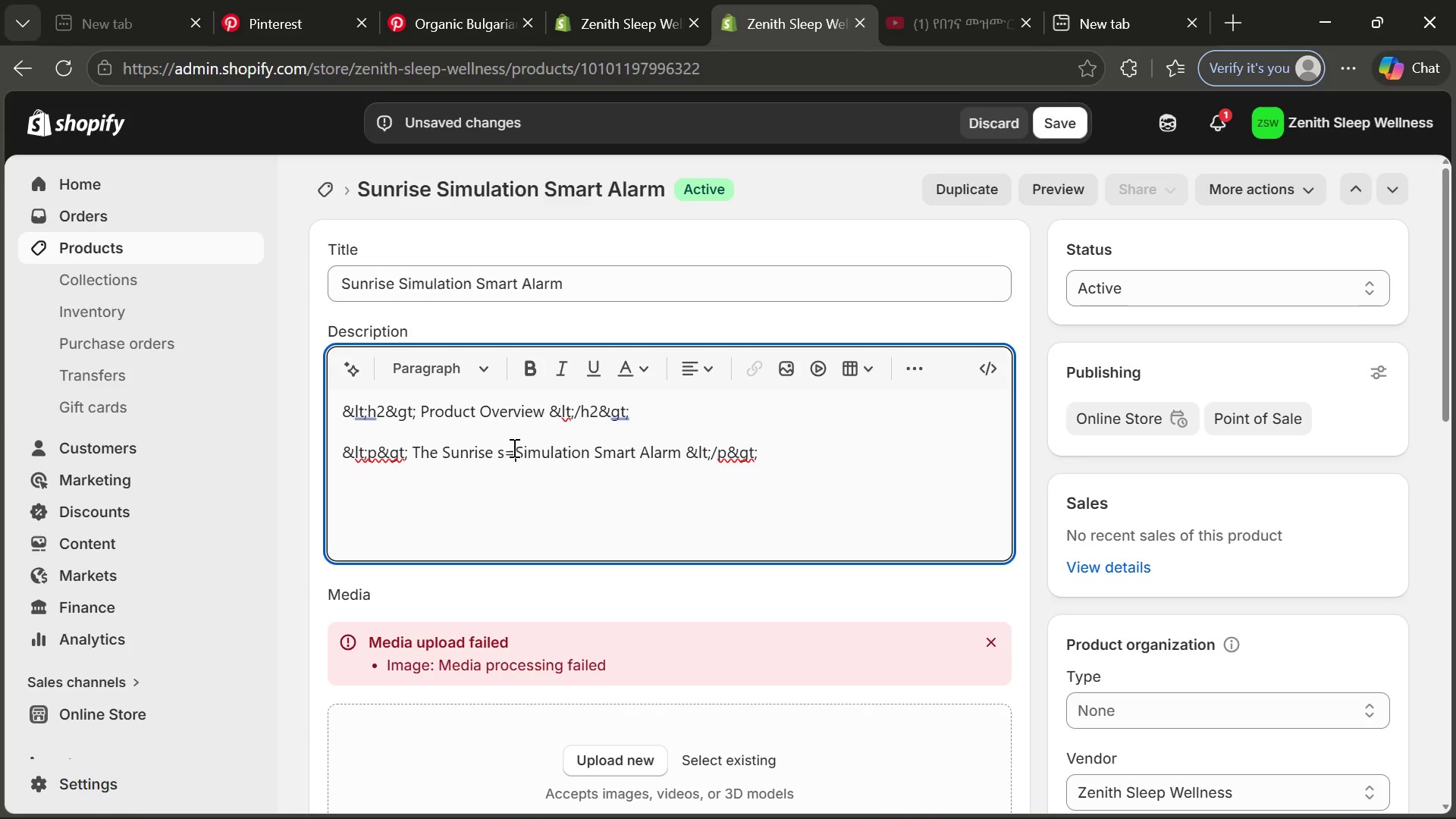 
key(Backspace)
 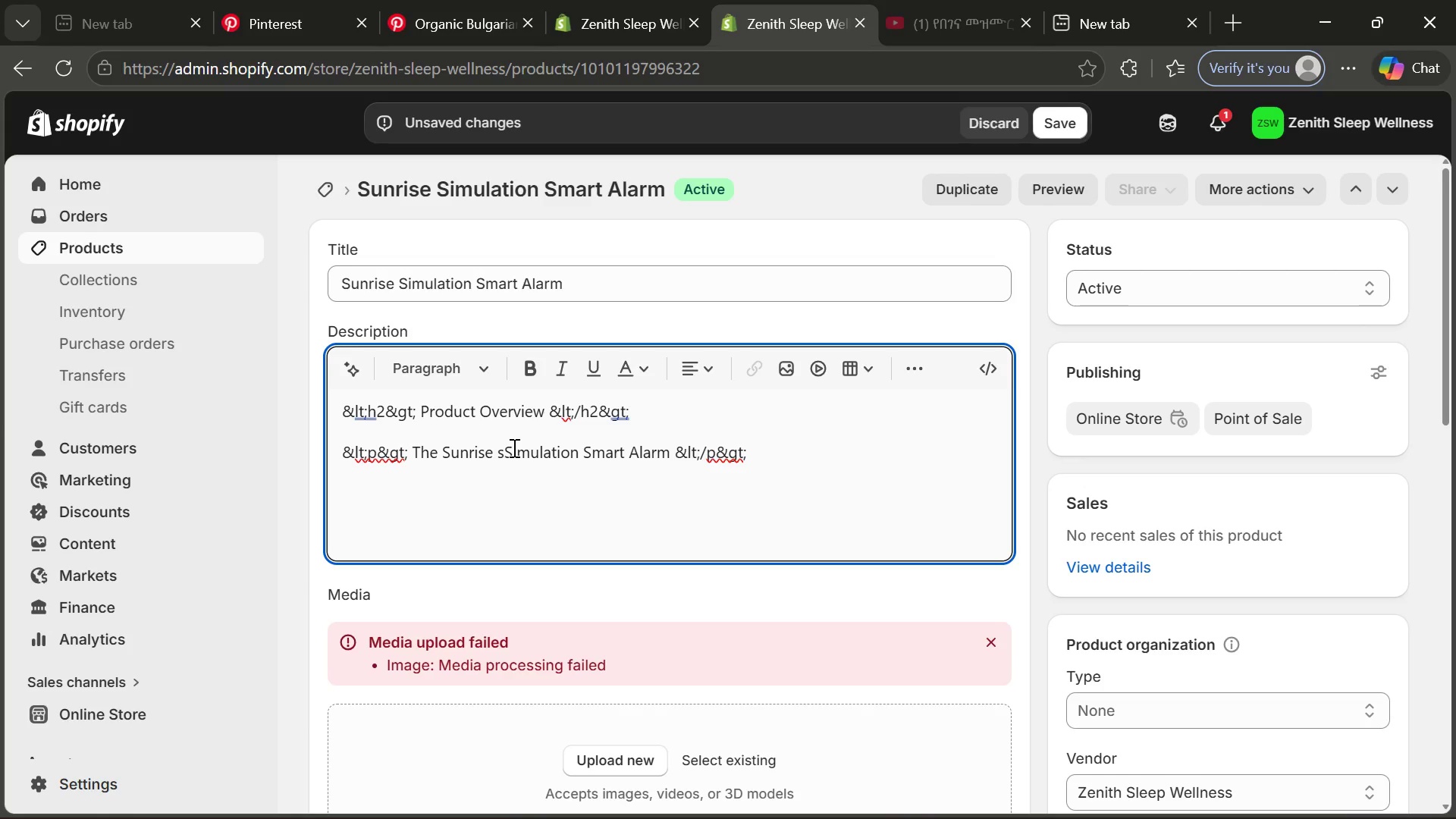 
key(Backspace)
 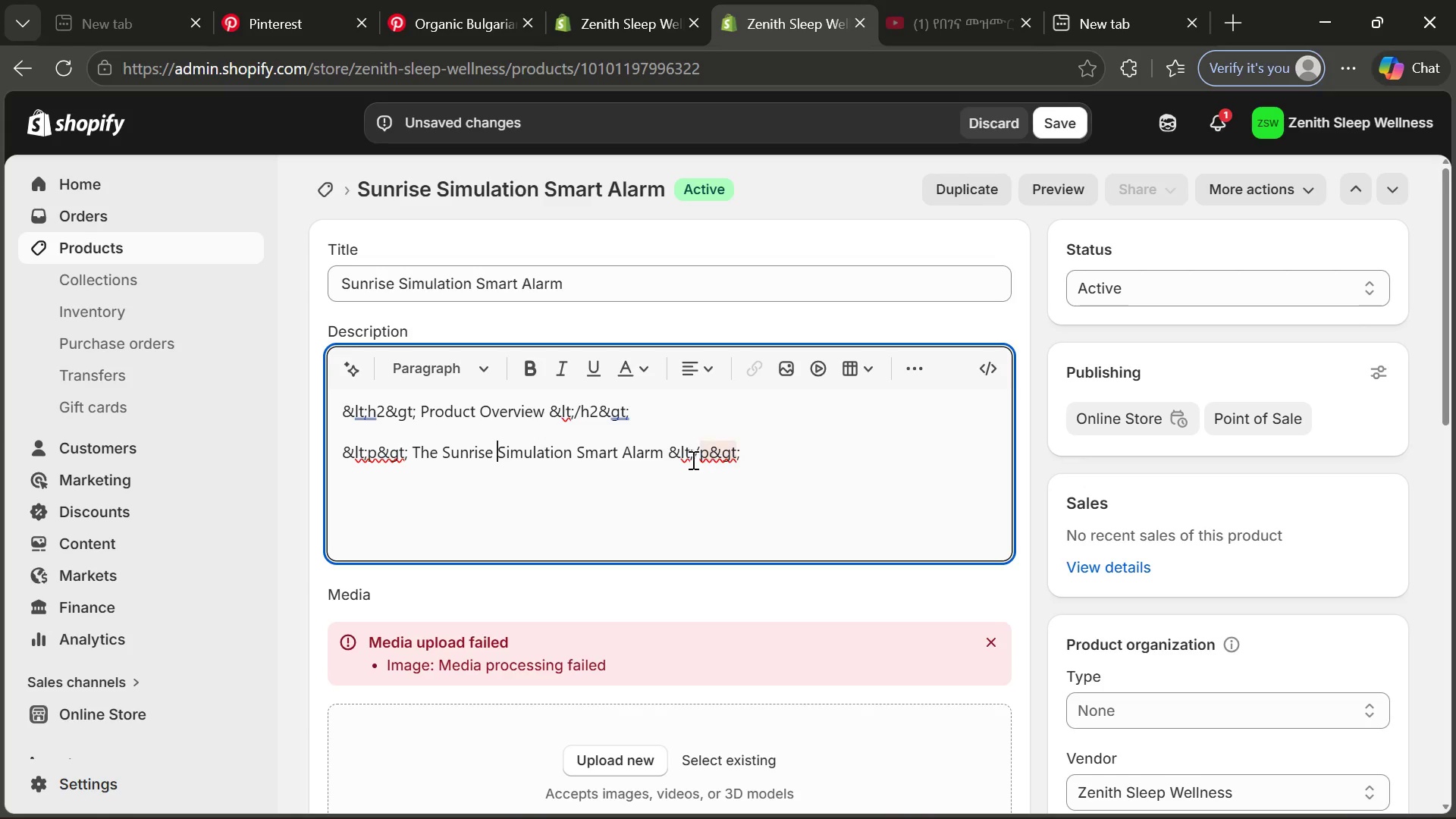 
left_click([662, 450])
 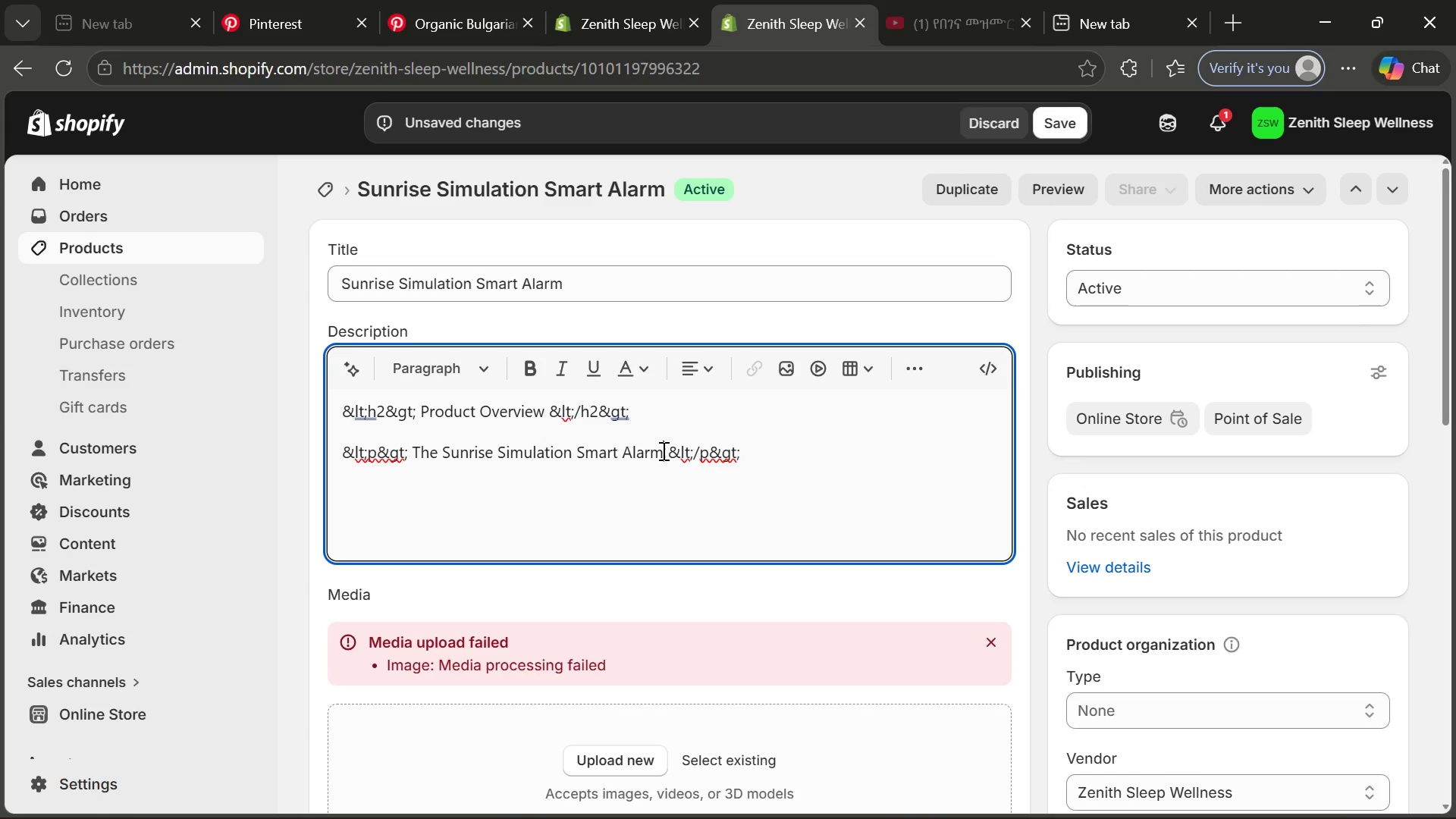 
left_click([662, 450])
 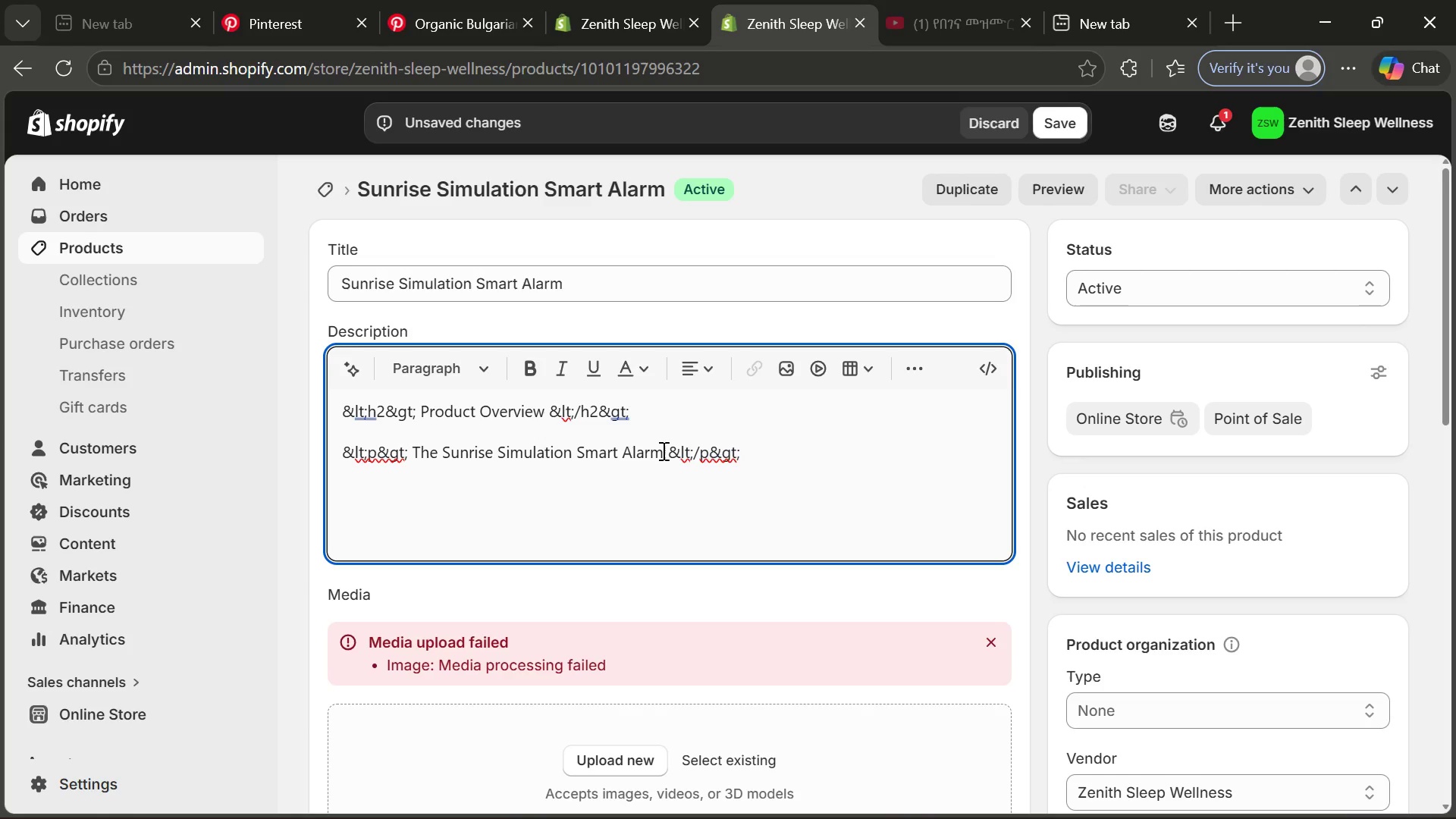 
type( is designed to improve wakr0)
key(Backspace)
type(-up)
 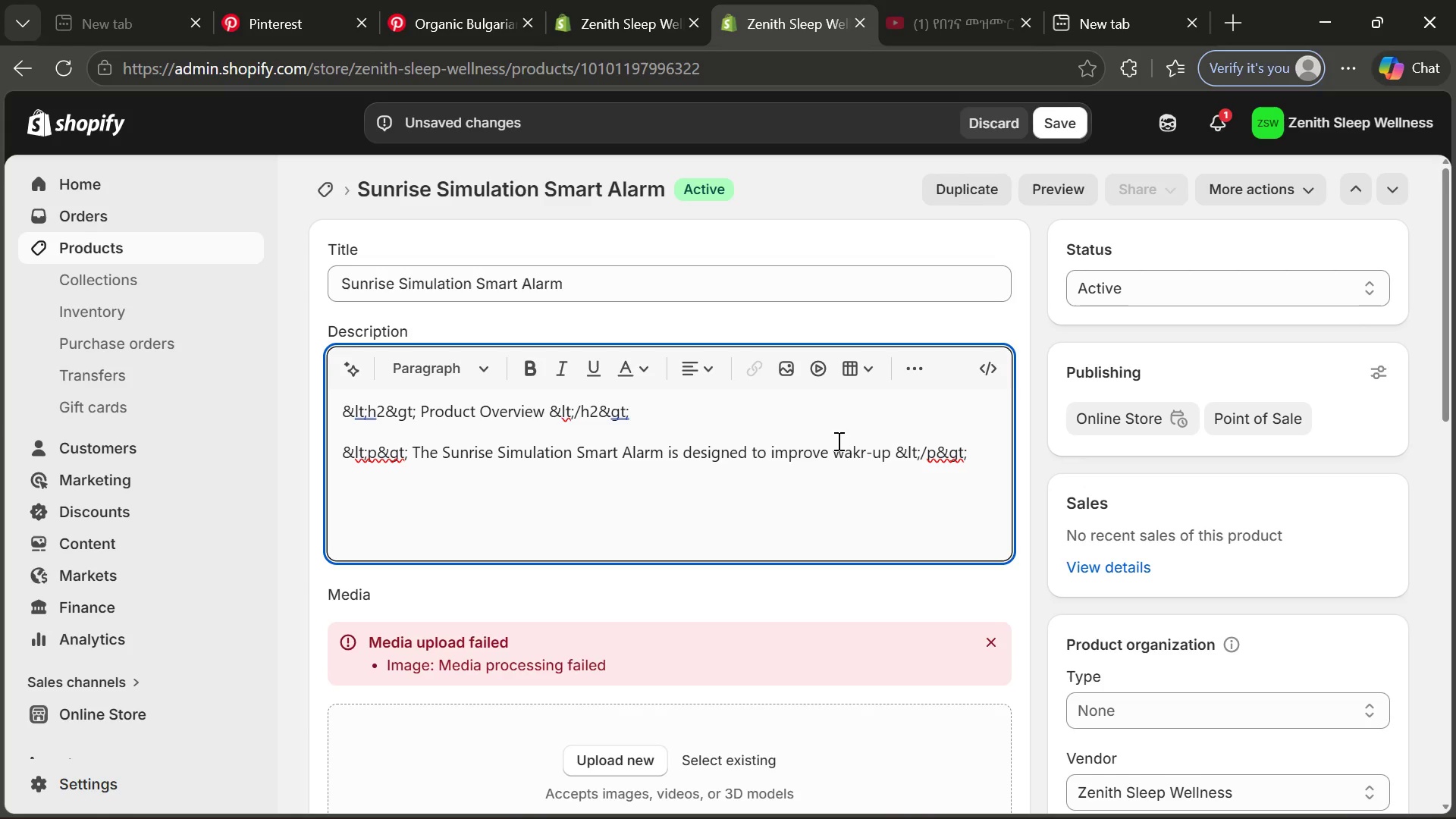 
left_click([868, 441])
 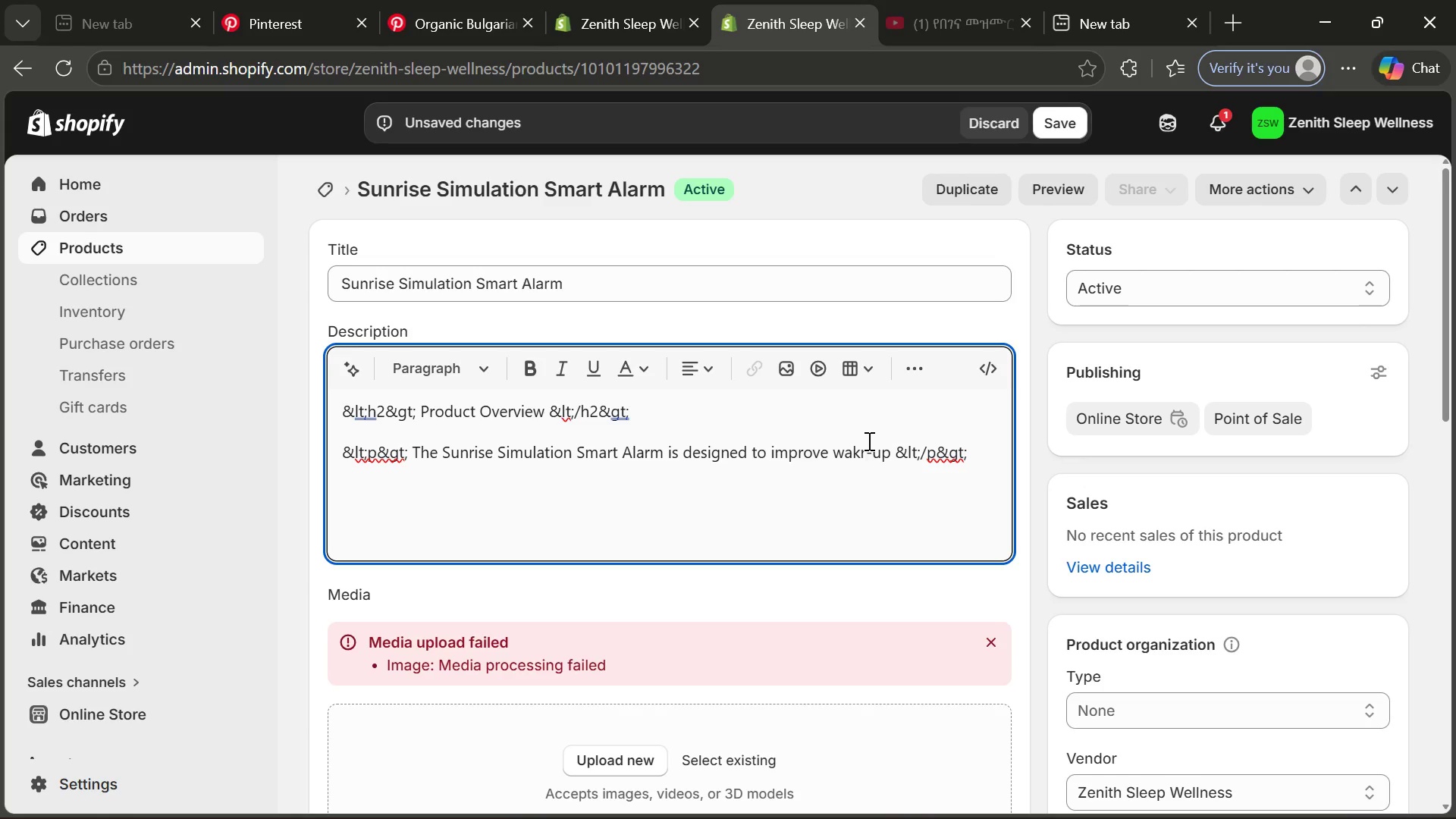 
key(Backspace)
 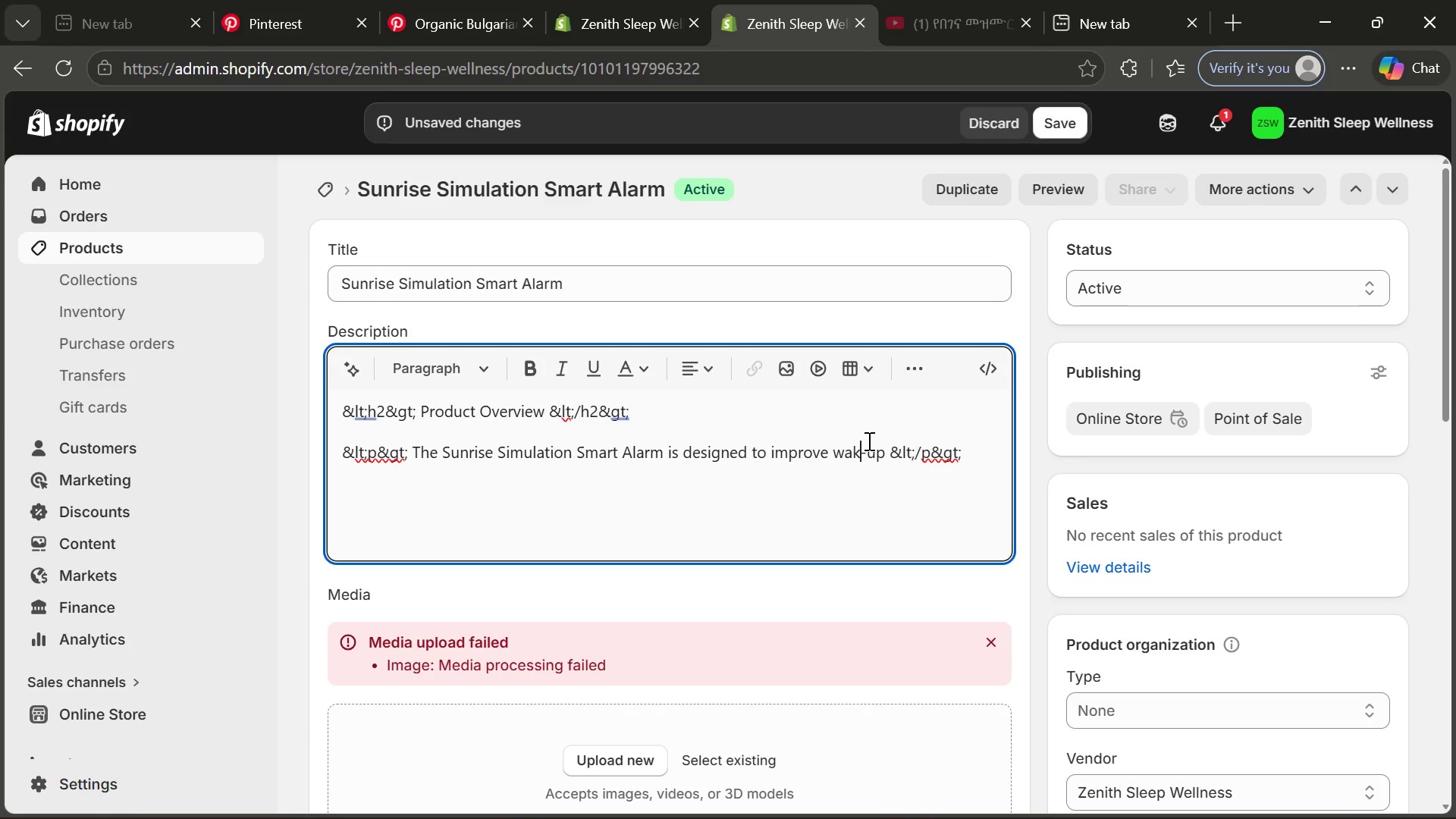 
key(E)
 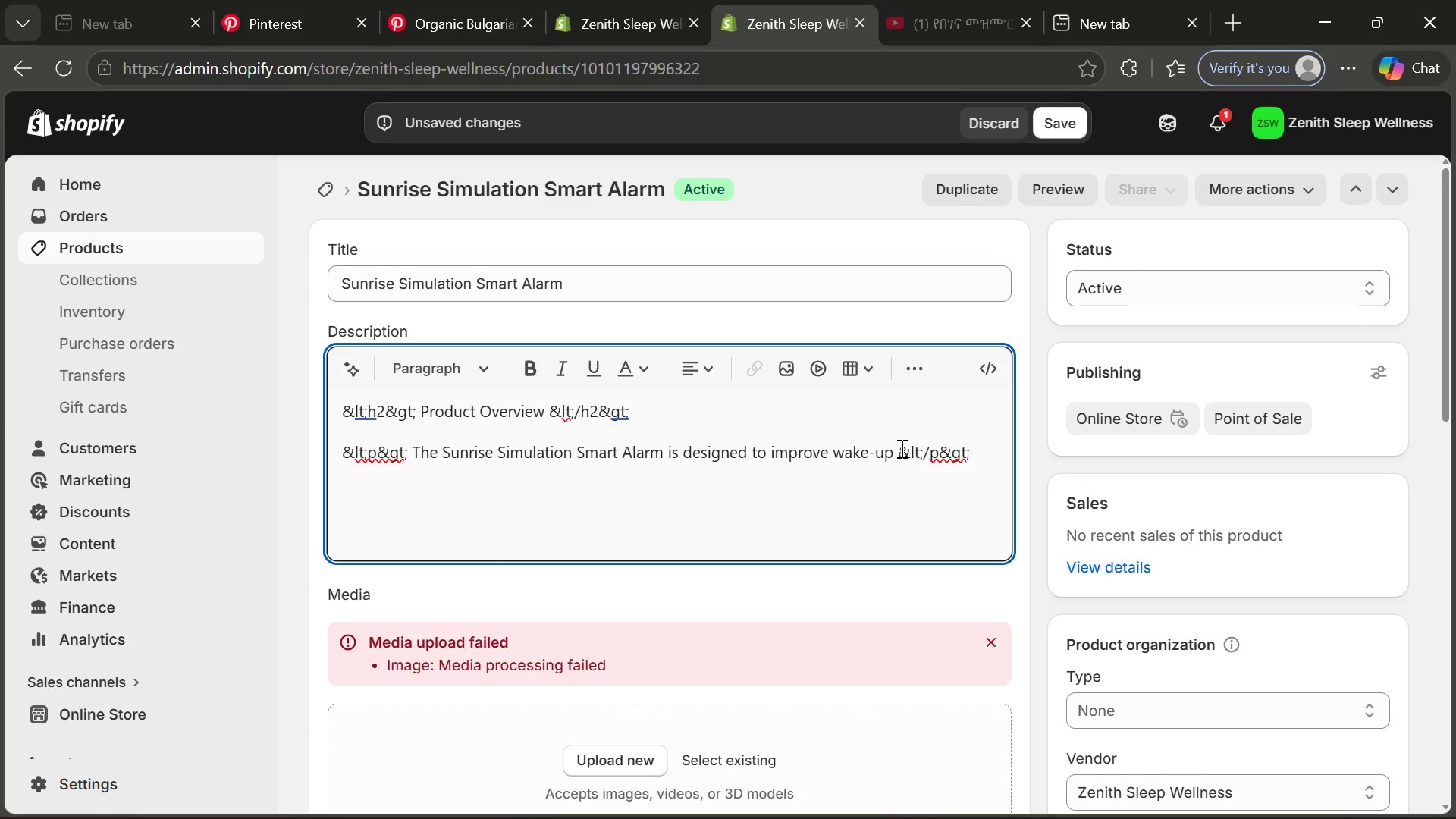 
left_click([900, 448])
 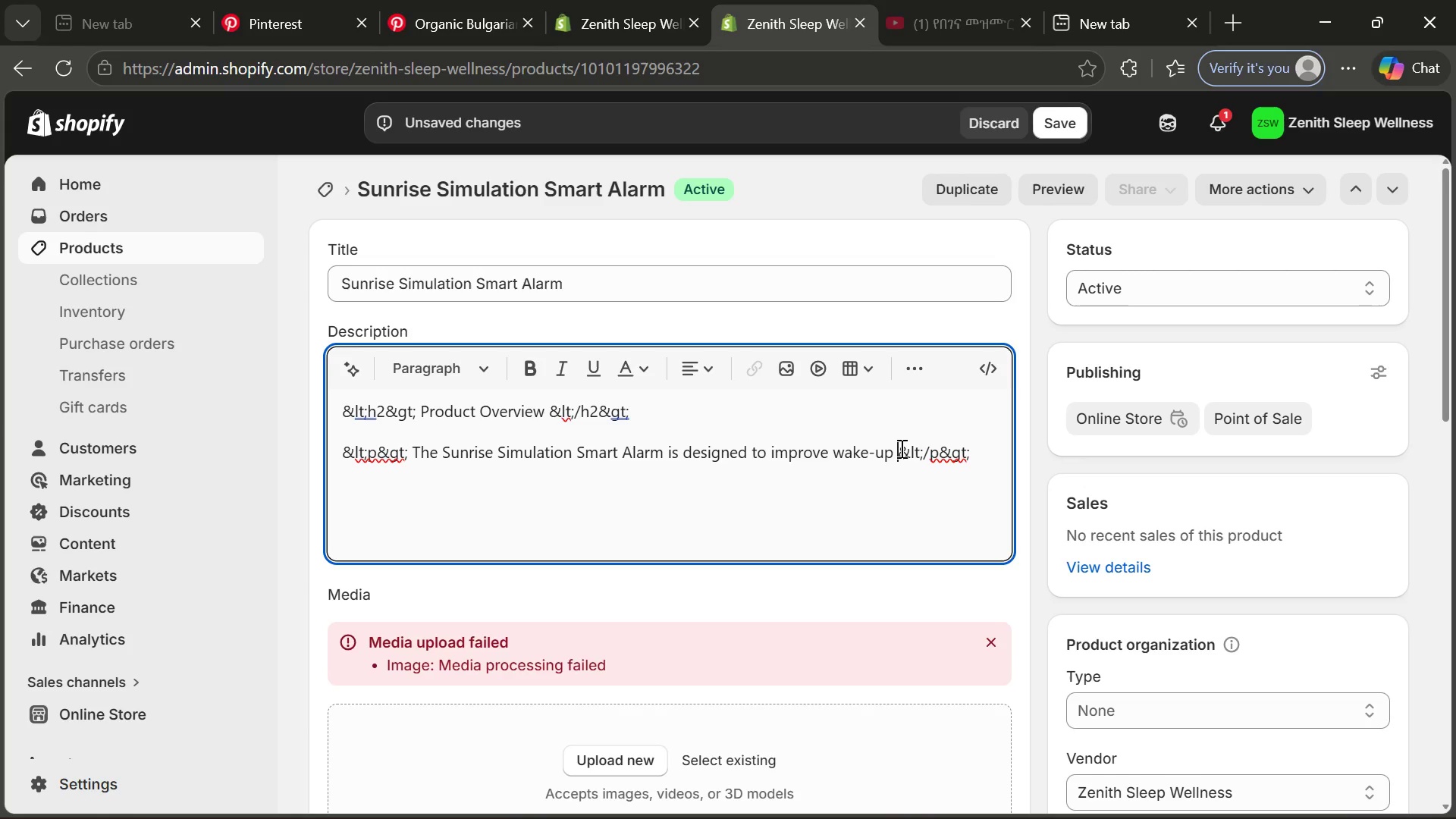 
type(quality by gradually increasinh)
key(Backspace)
type(g lu)
key(Backspace)
type(ight ins)
key(Backspace)
type(tensity to mimic a natural )
 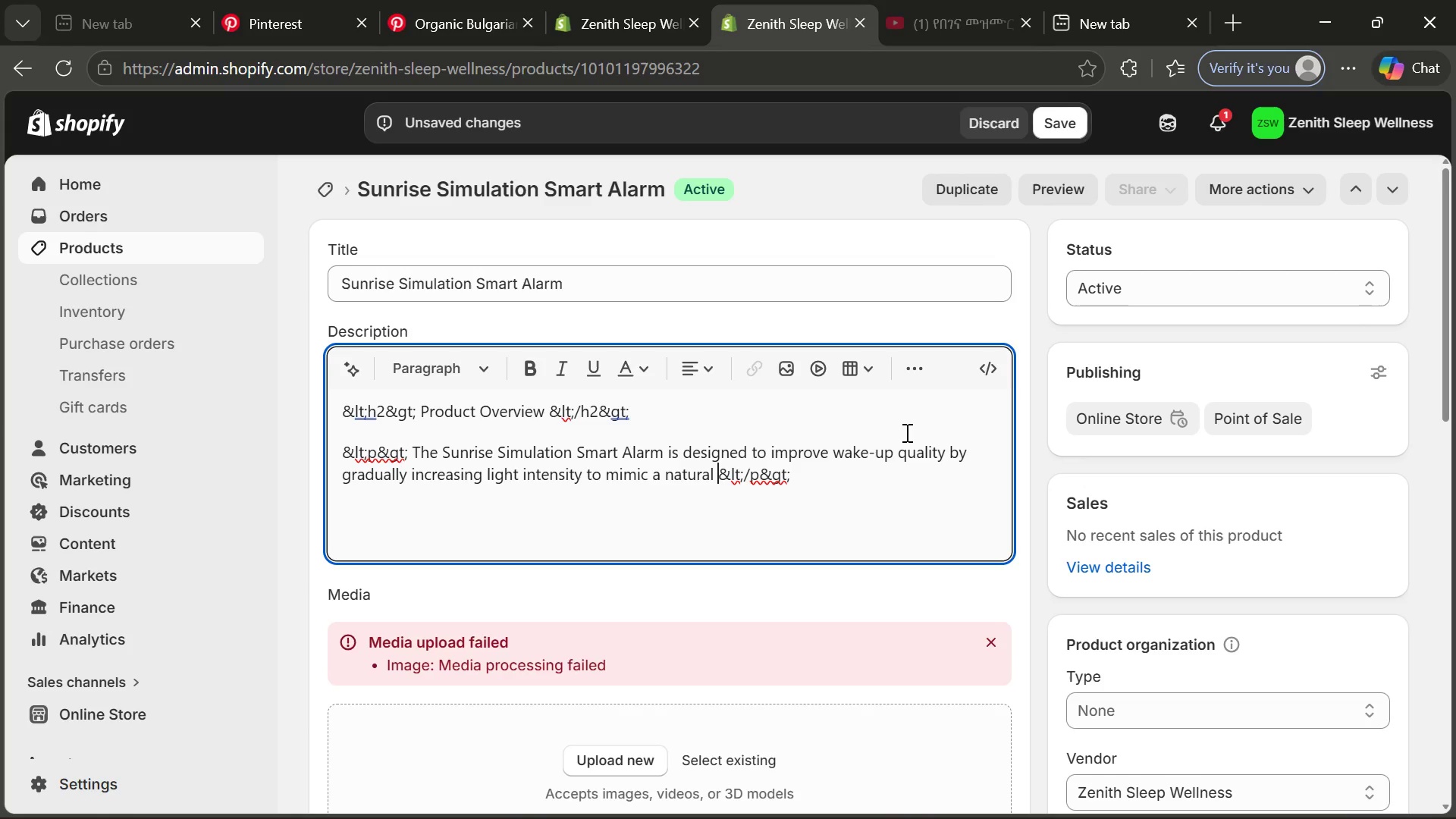 
type(sunrie)
key(Backspace)
type(se)
 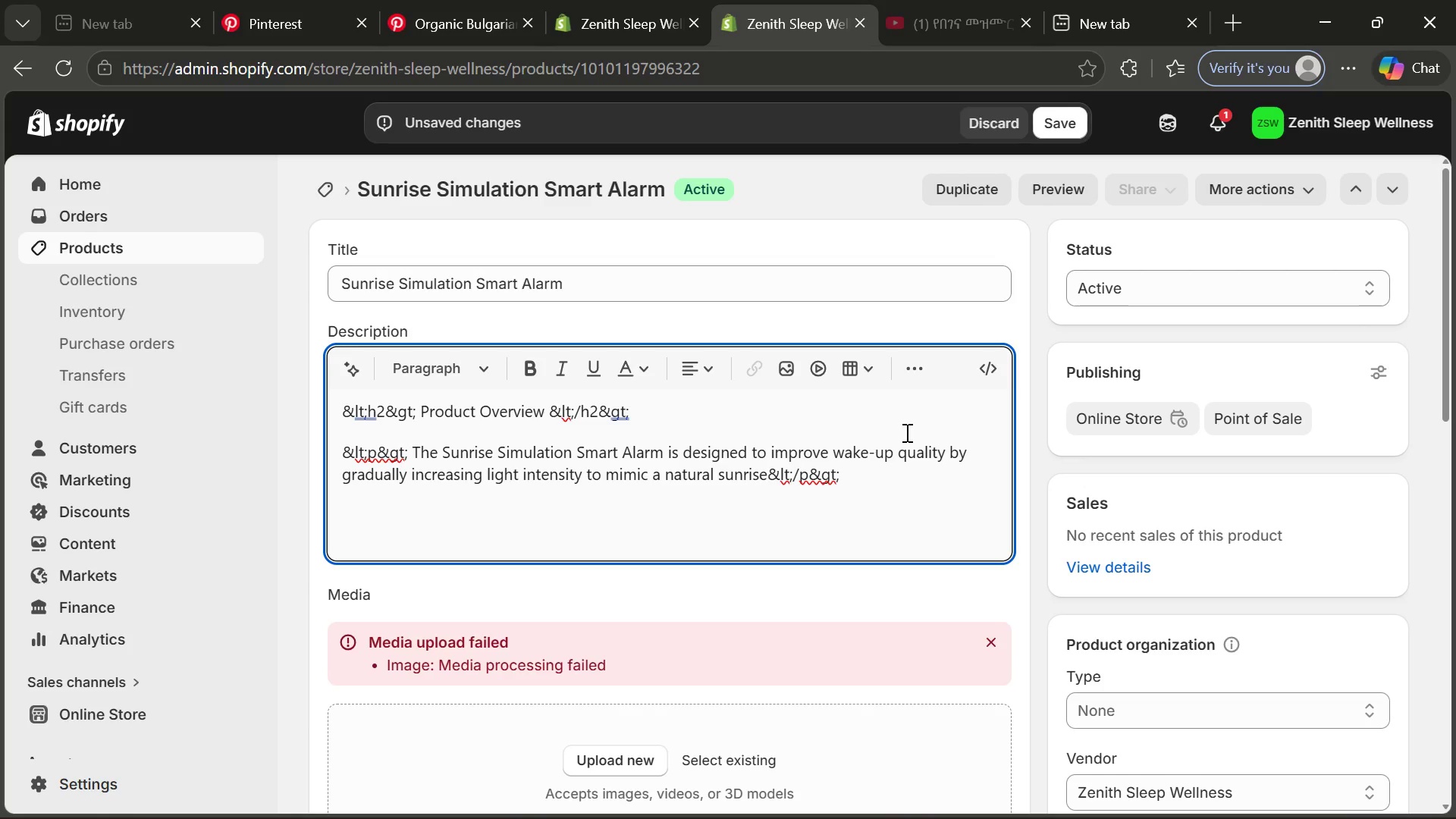 
type(. This helps the bodu=)
key(Backspace)
key(Backspace)
type(y )
 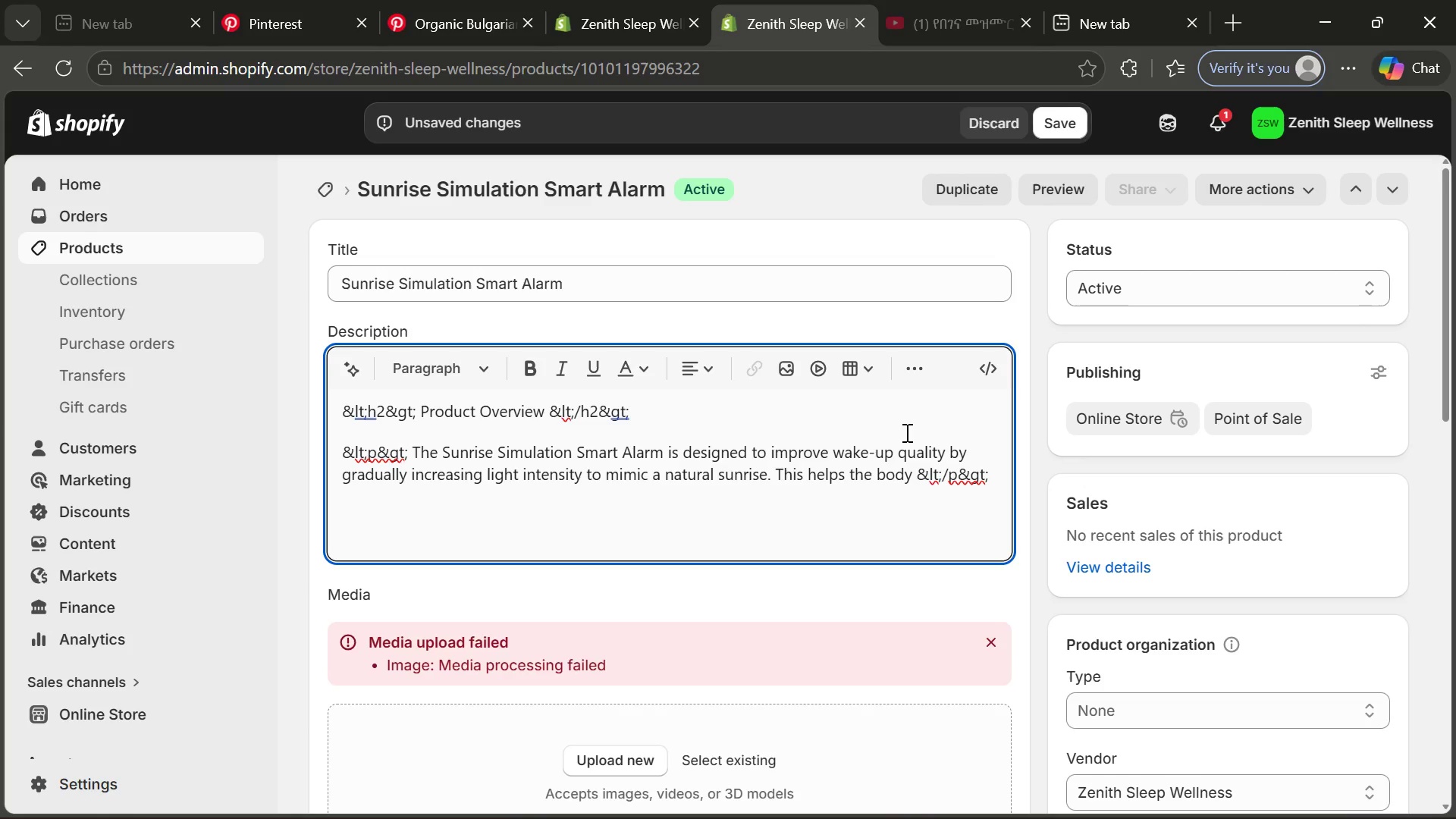 
type(wake more )
 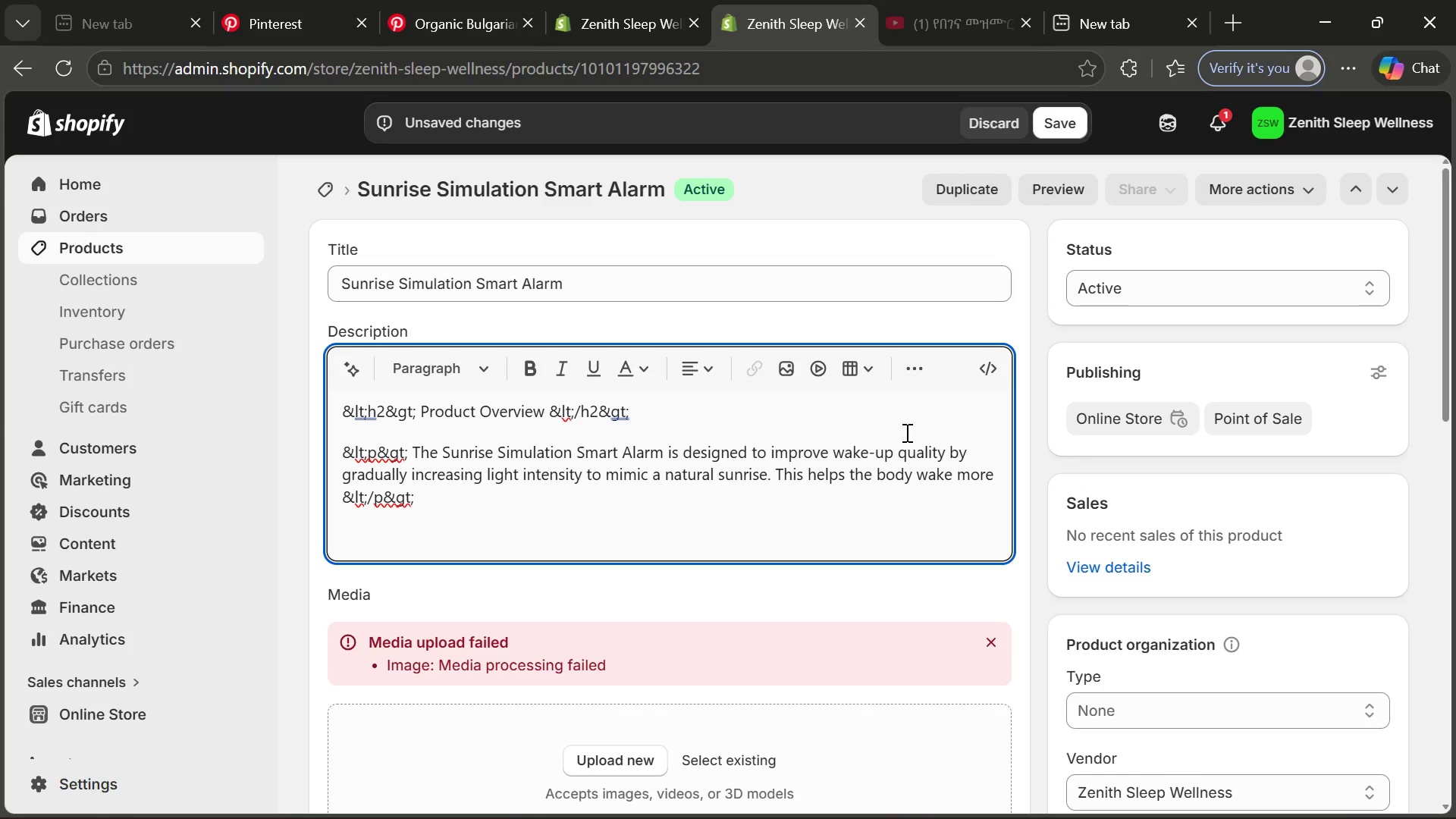 
key(G)
 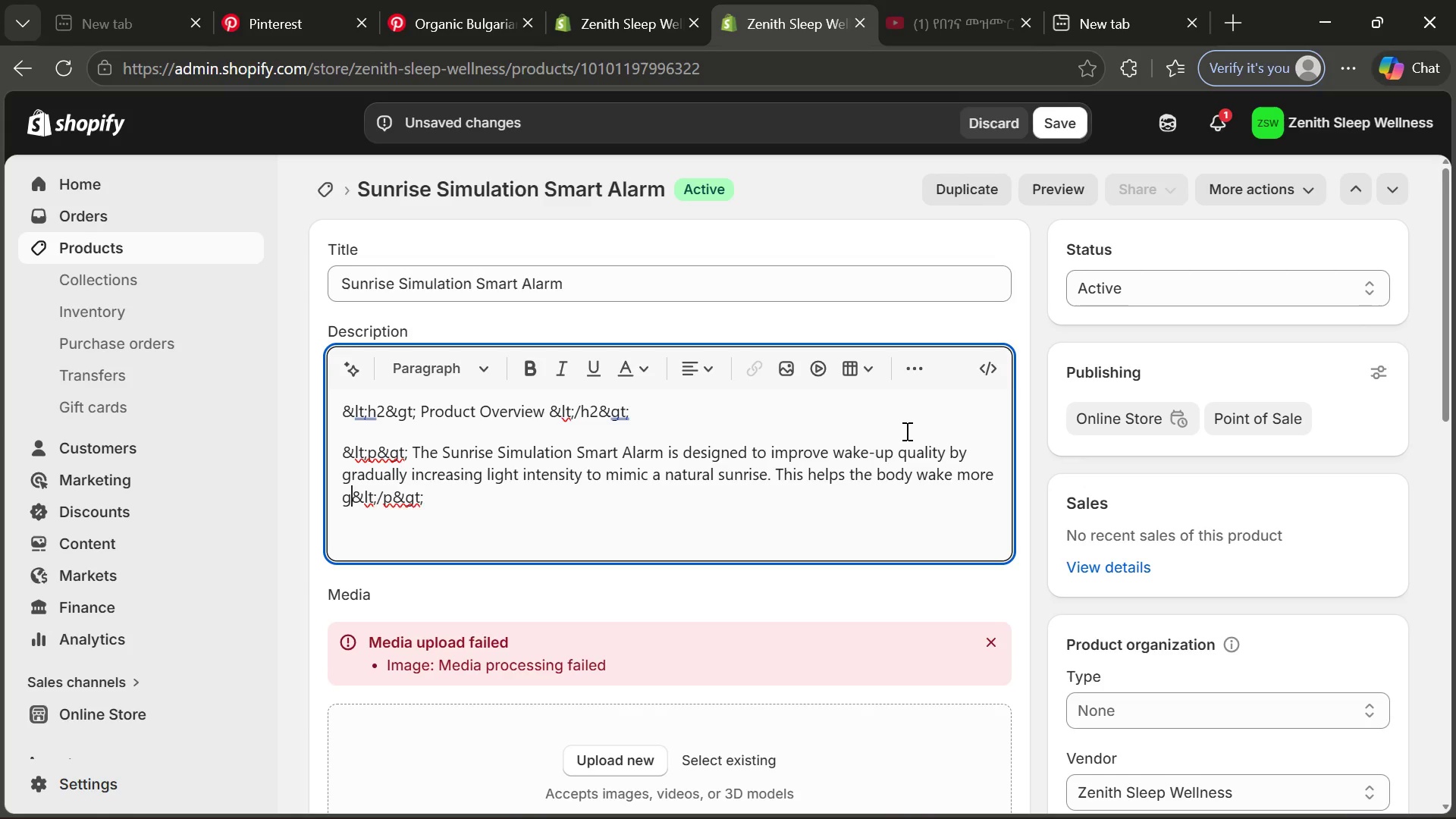 
type(ently and naturally instead of being startled by sudden sound-based alarms/)
key(Backspace)
type(.)
 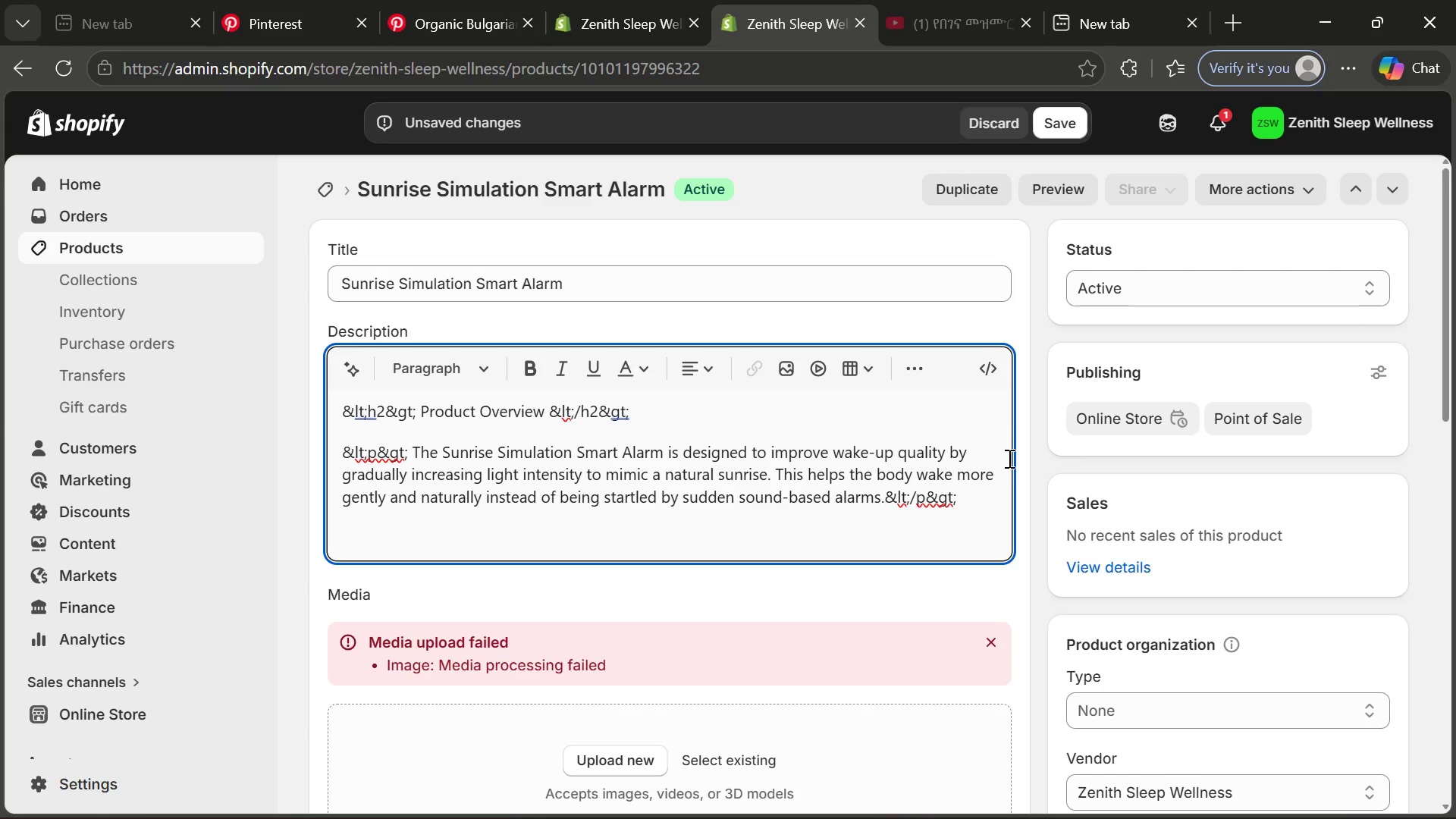 
left_click([975, 503])
 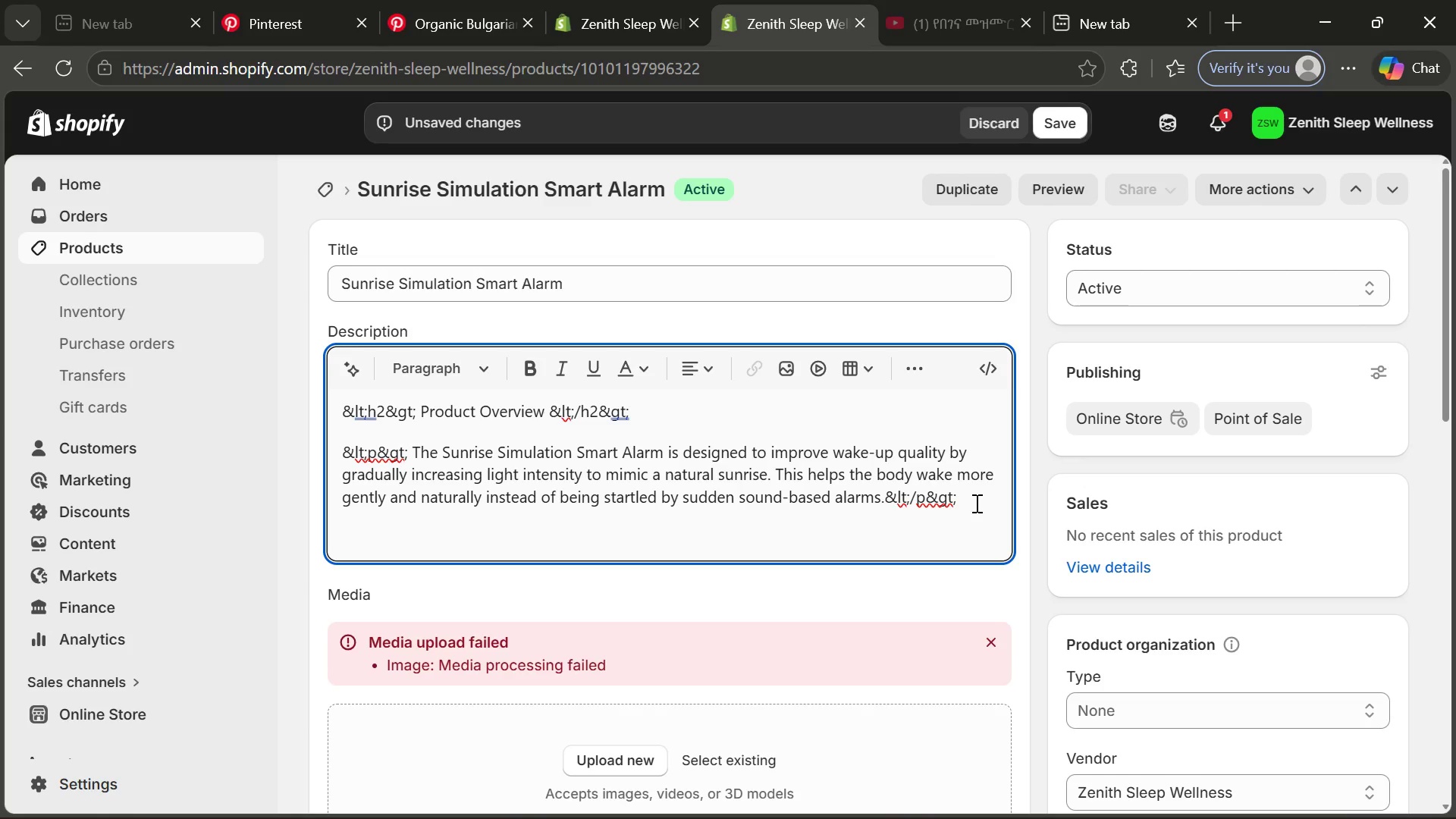 
left_click_drag(start_coordinate=[975, 503], to_coordinate=[318, 408])
 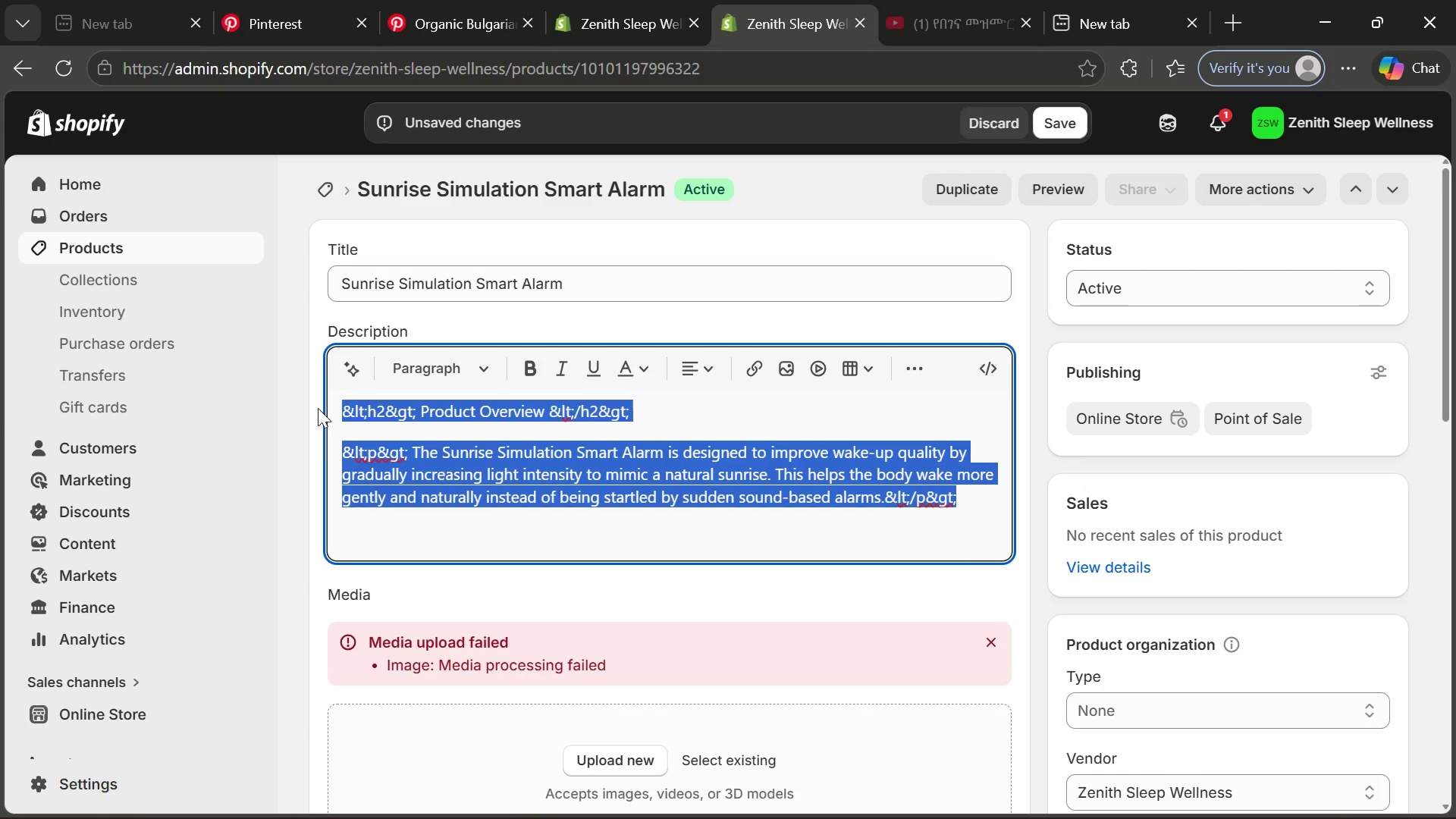 
key(Control+ControlLeft)
 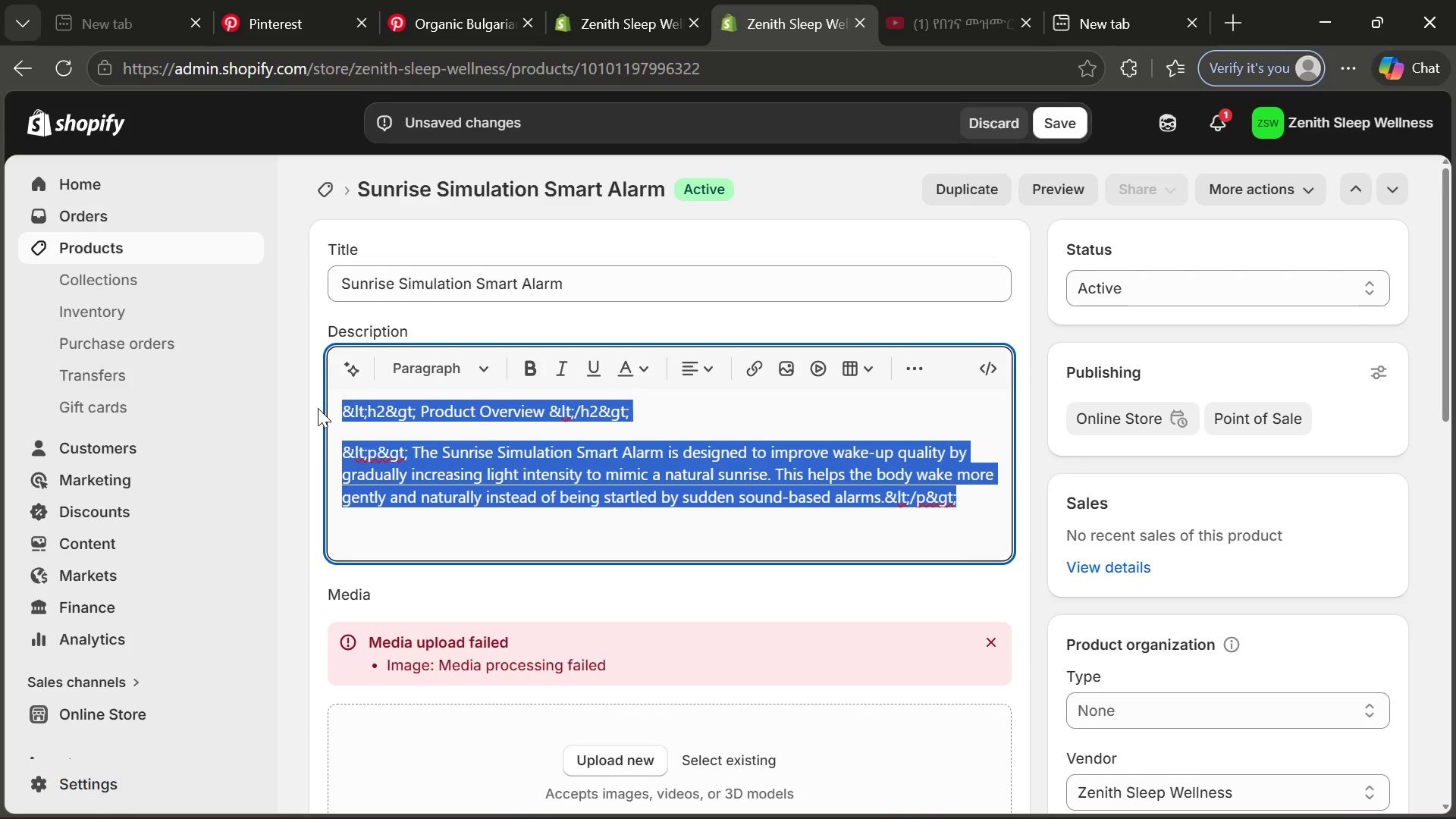 
key(Control+C)
 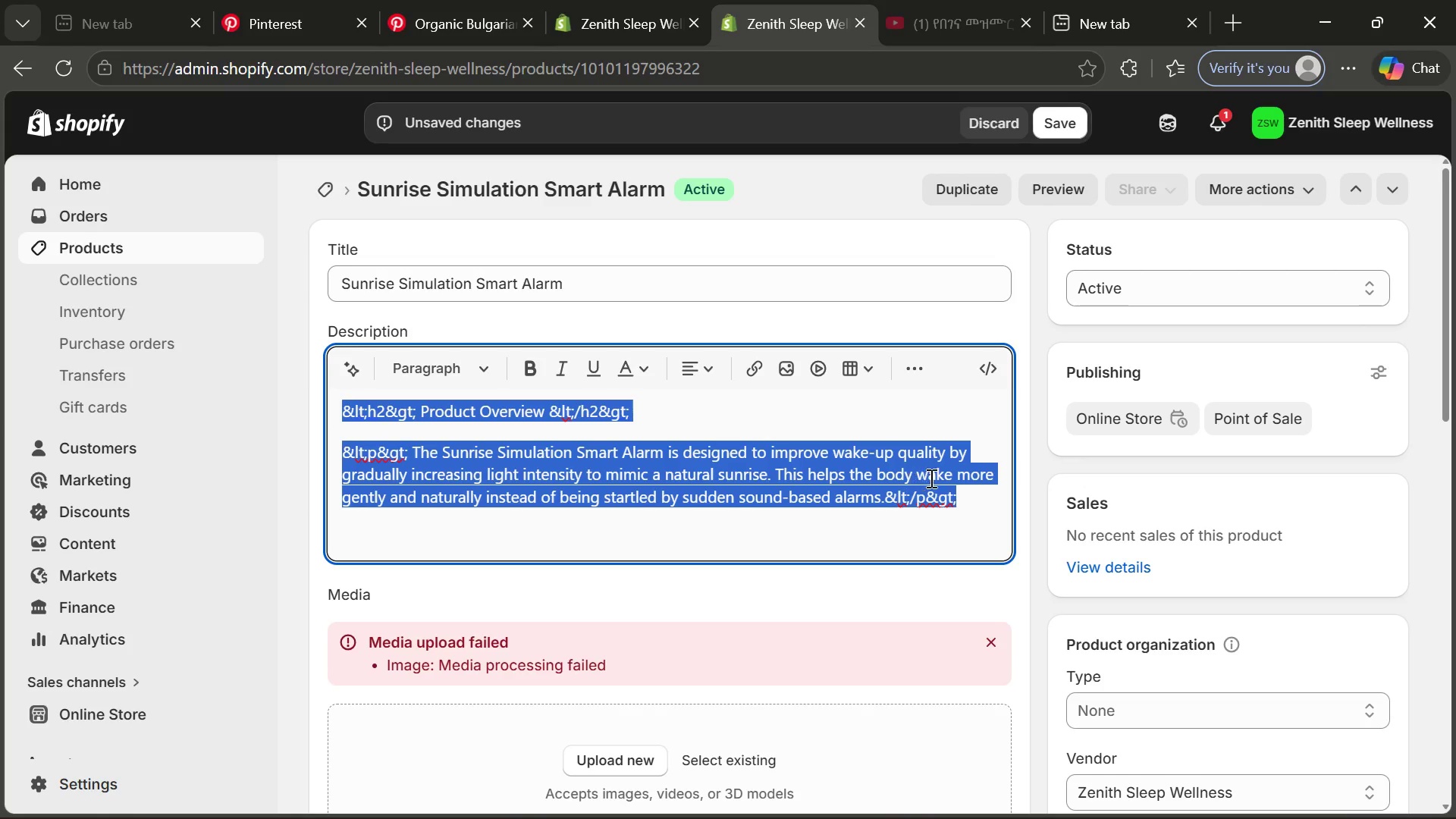 
left_click([970, 497])
 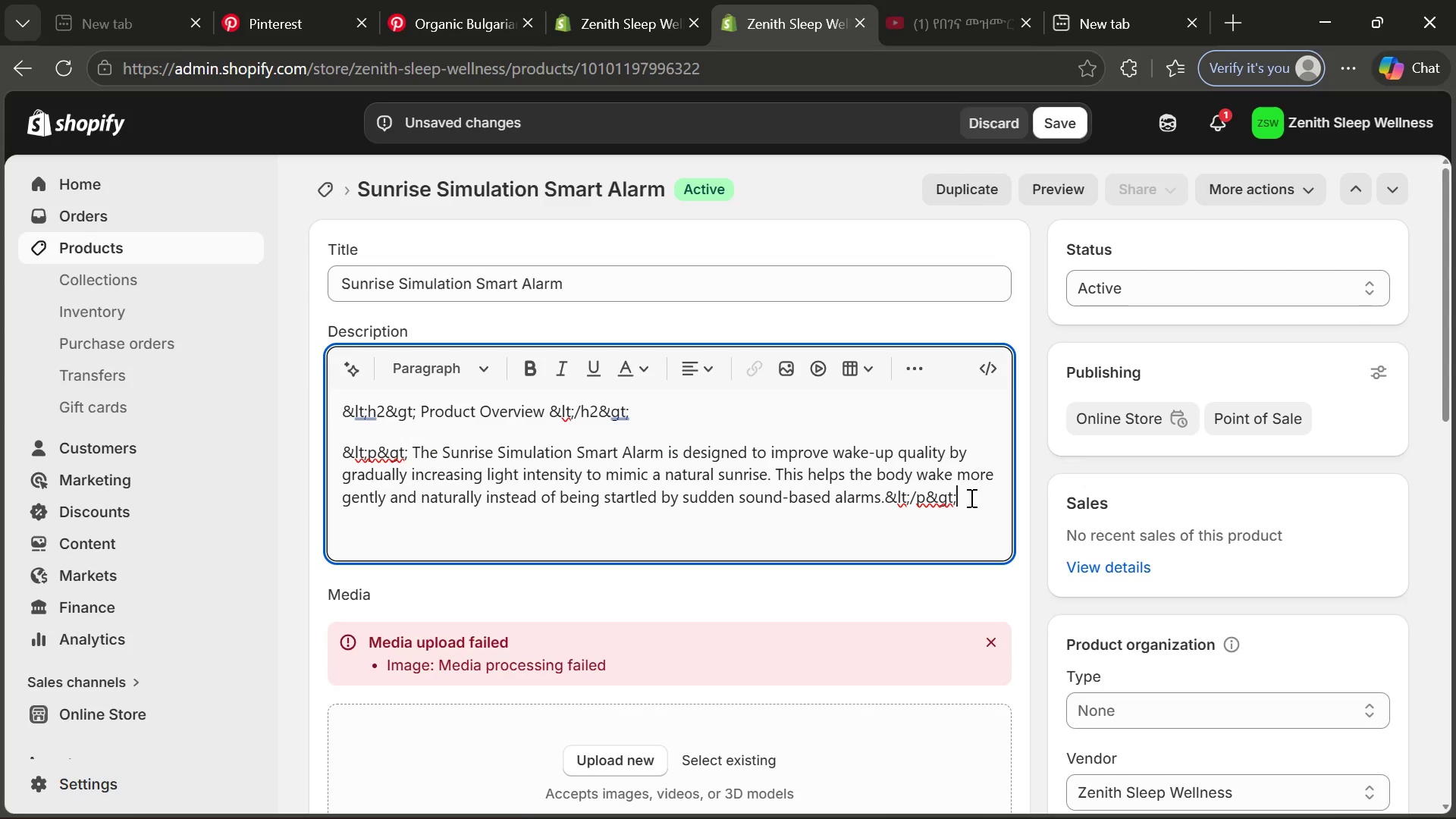 
key(Enter)
 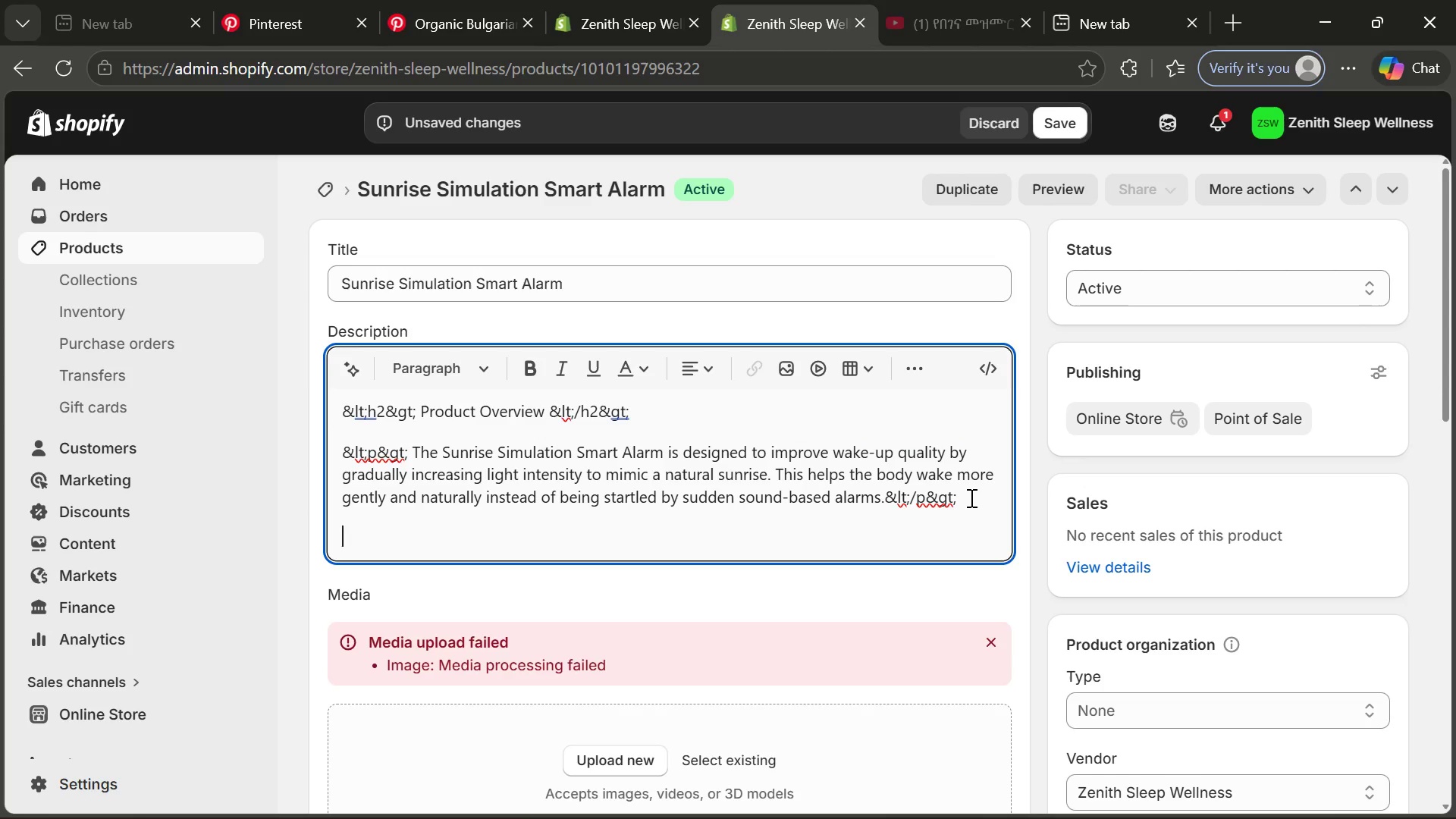 
key(Control+ControlLeft)
 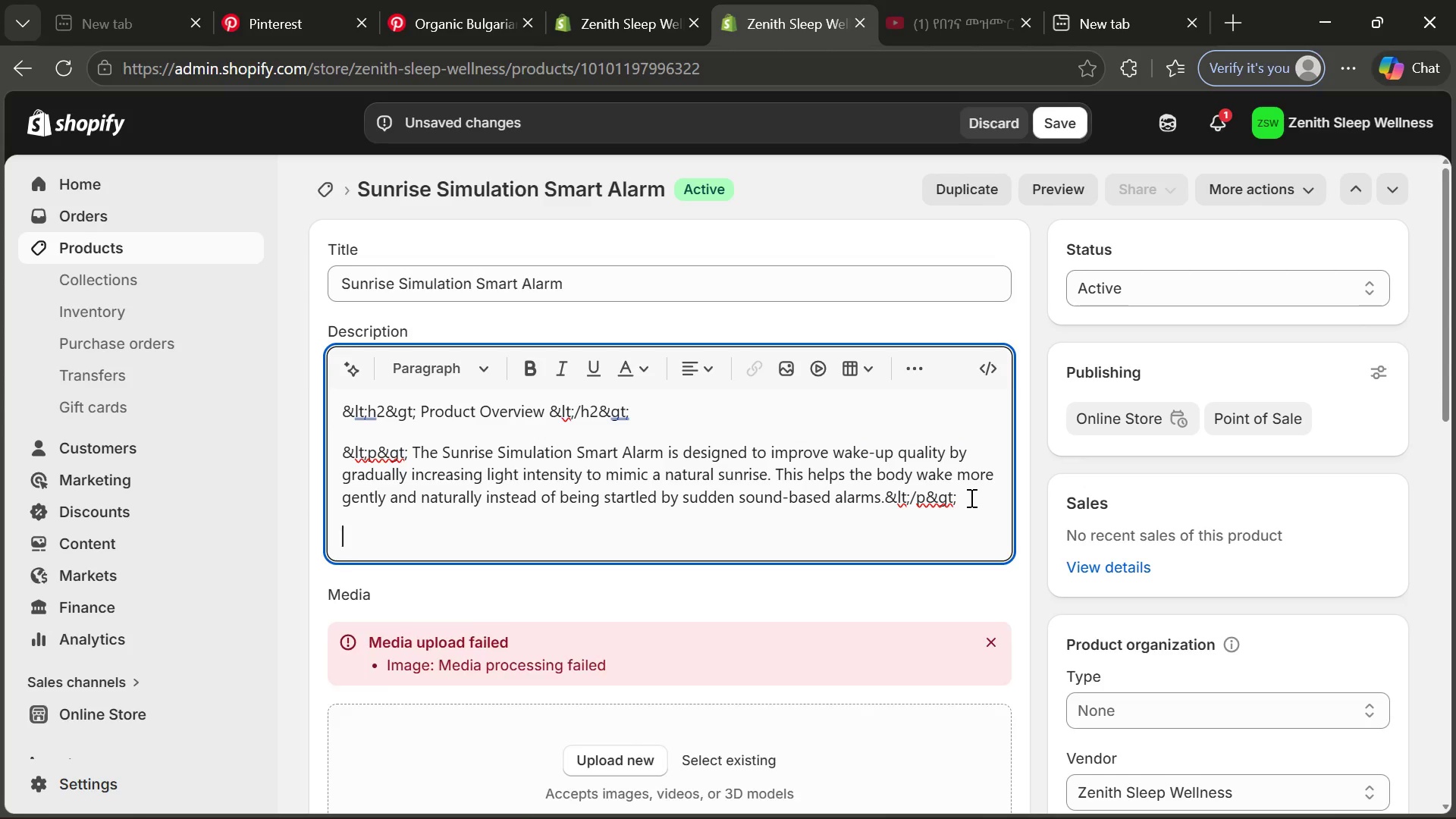 
key(Control+V)
 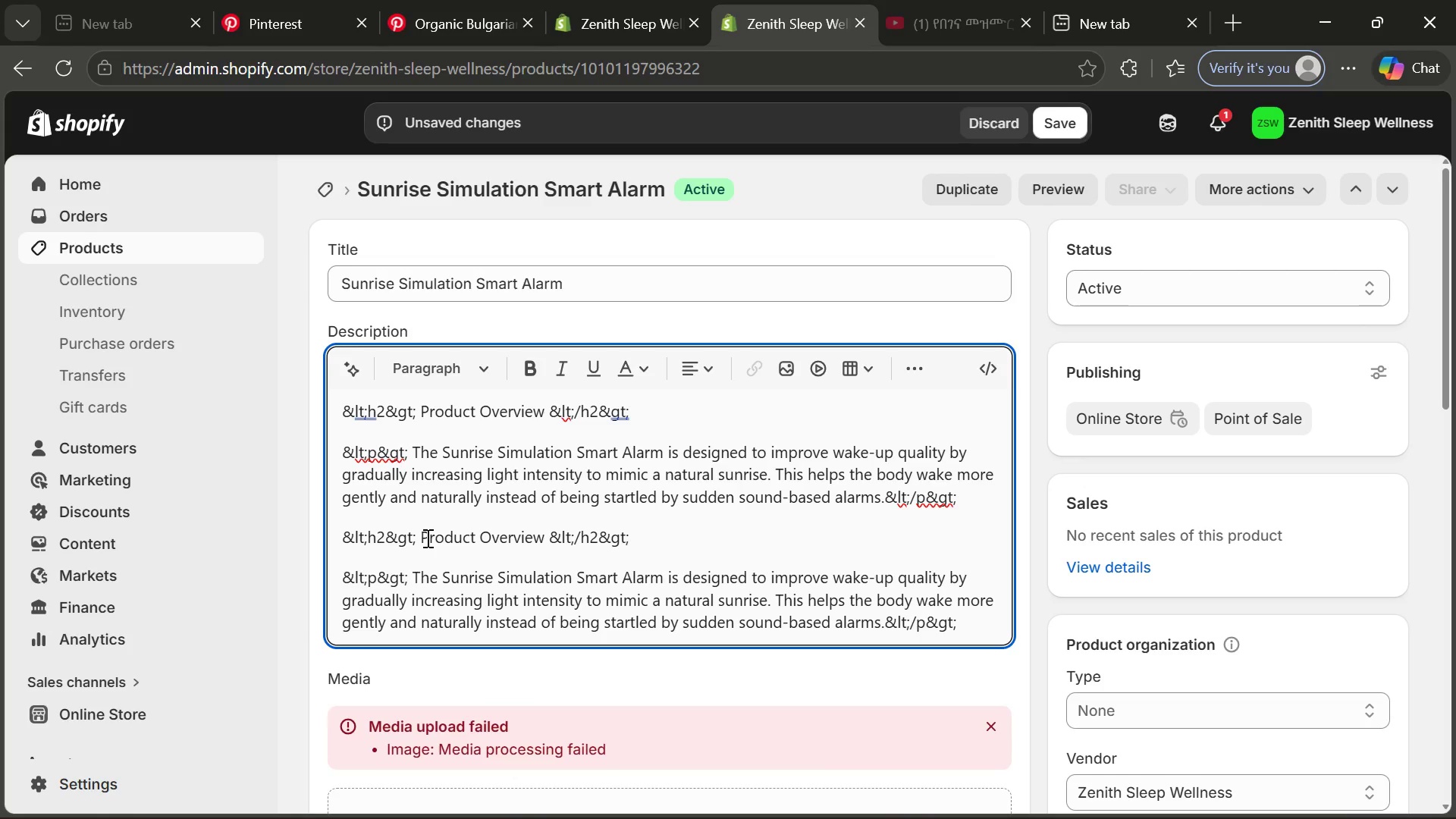 
left_click_drag(start_coordinate=[419, 536], to_coordinate=[547, 532])
 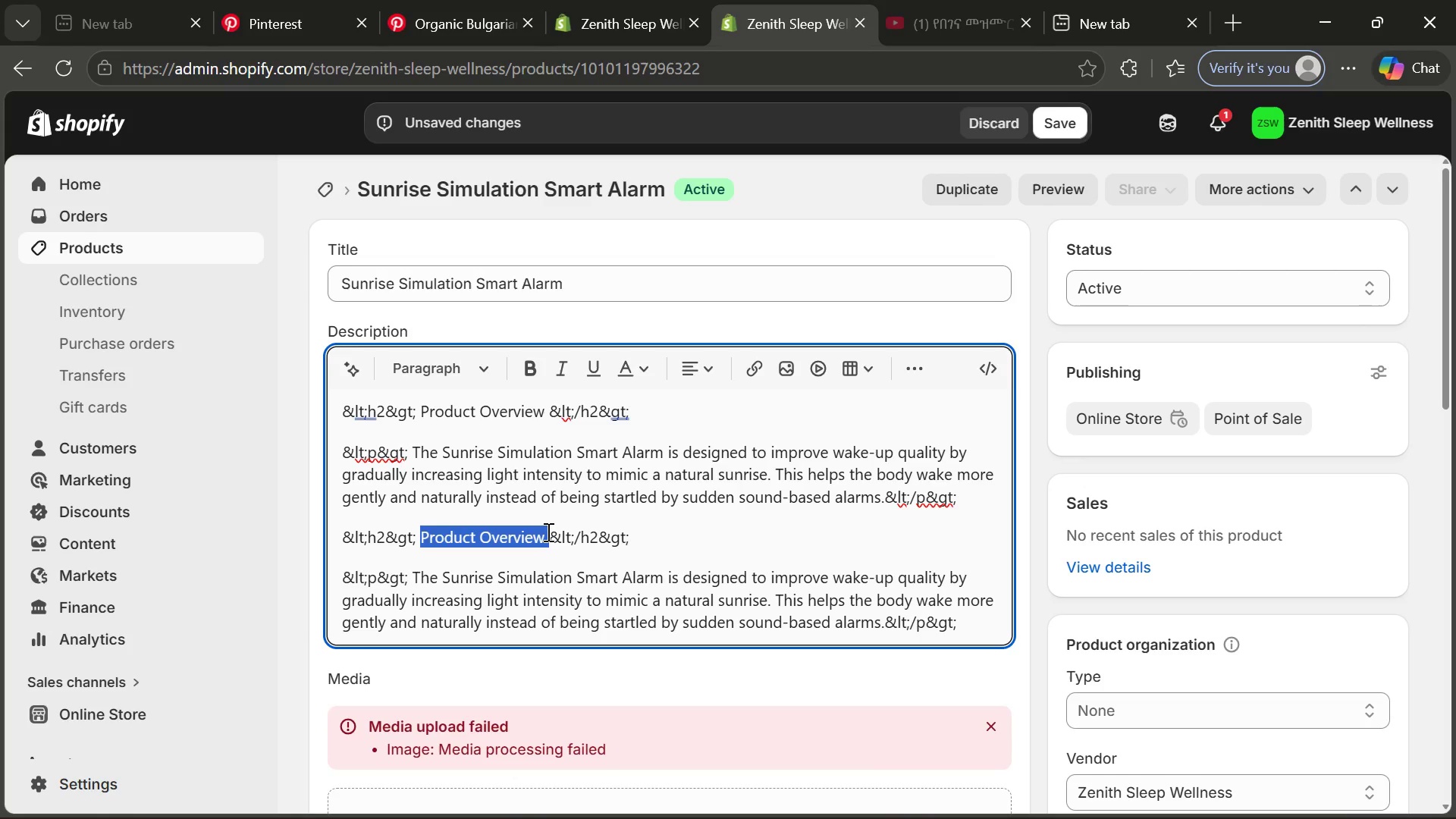 
type(Sleep Cycle Benefits)
 